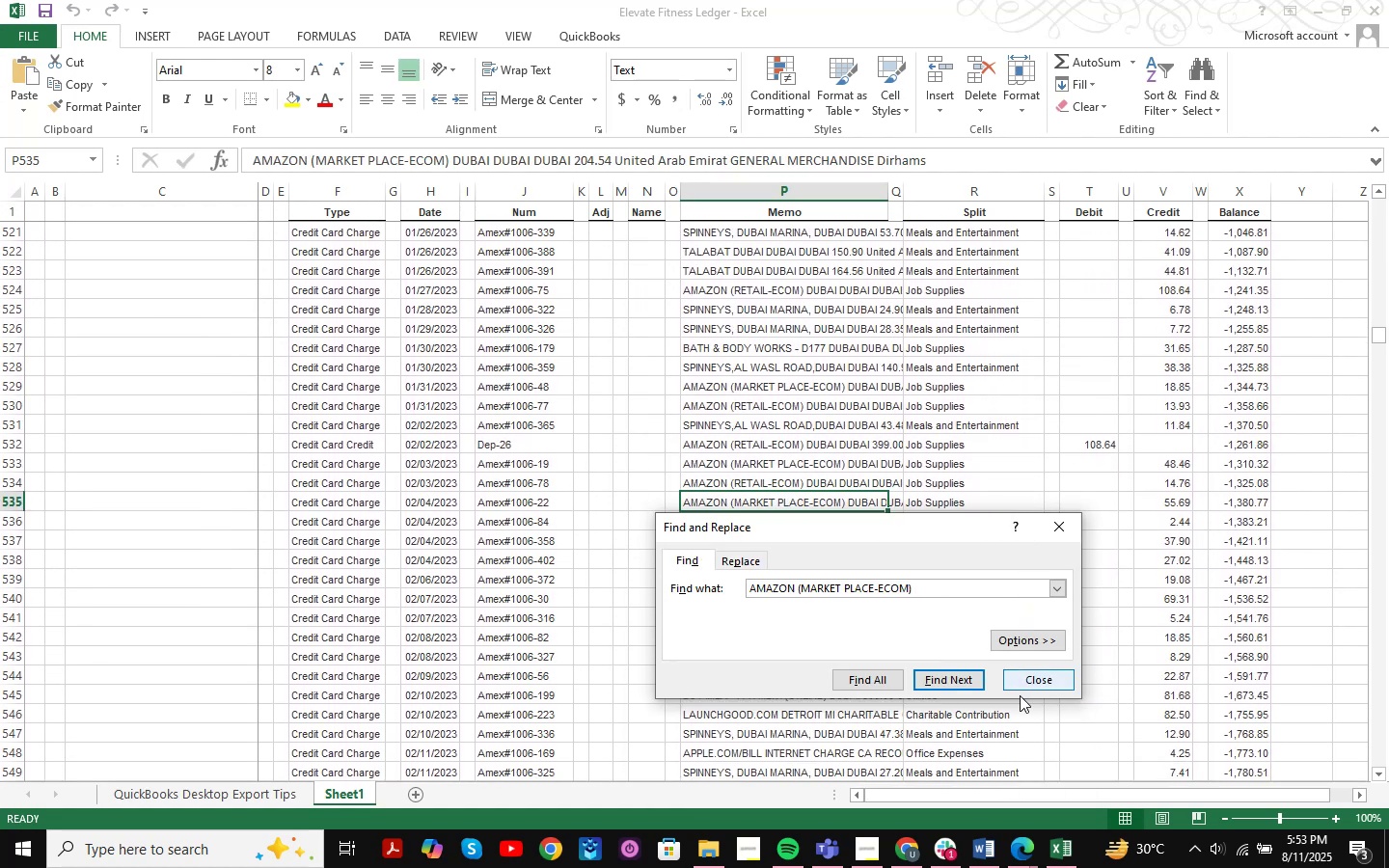 
left_click([1037, 677])
 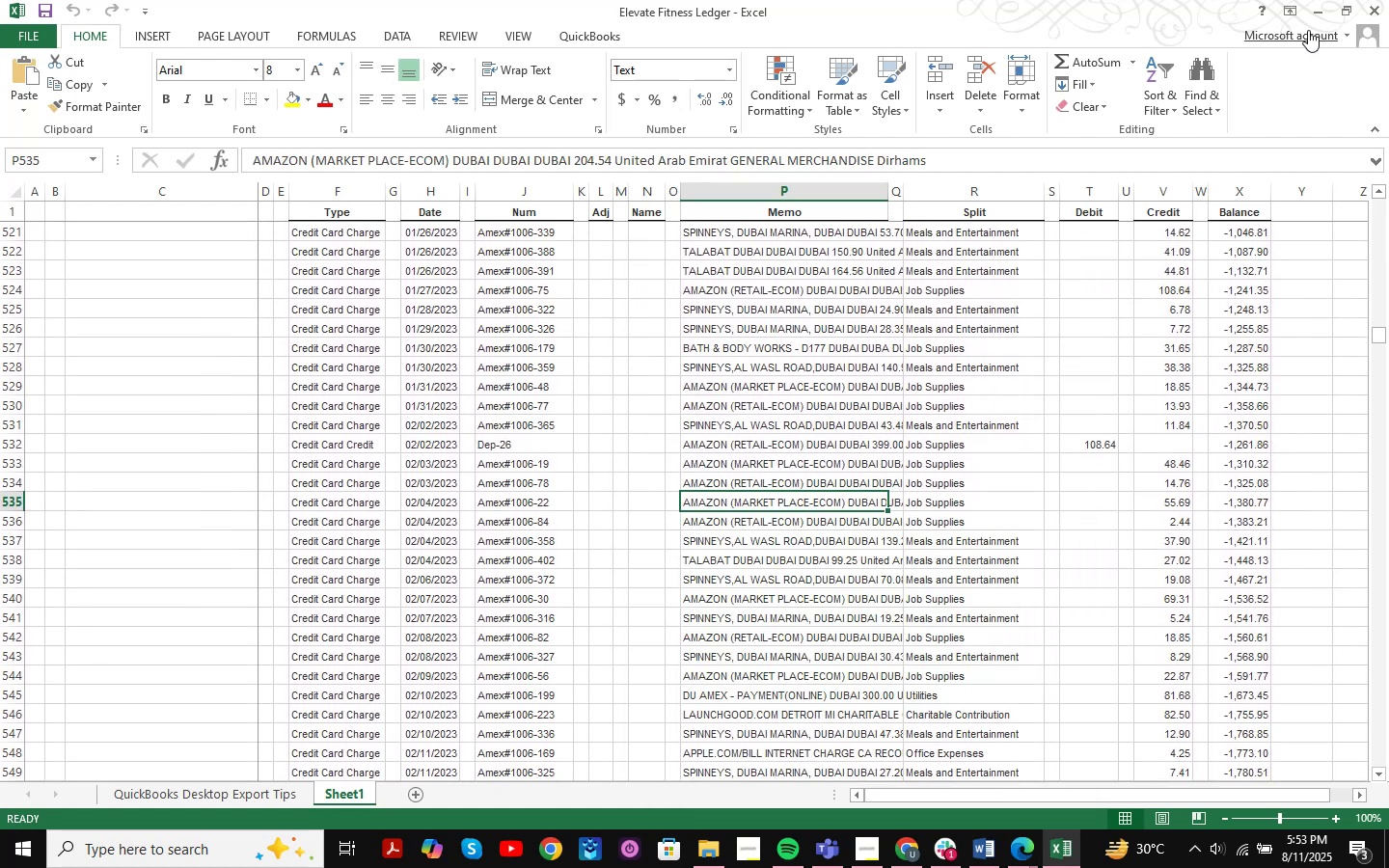 
left_click([1314, 11])
 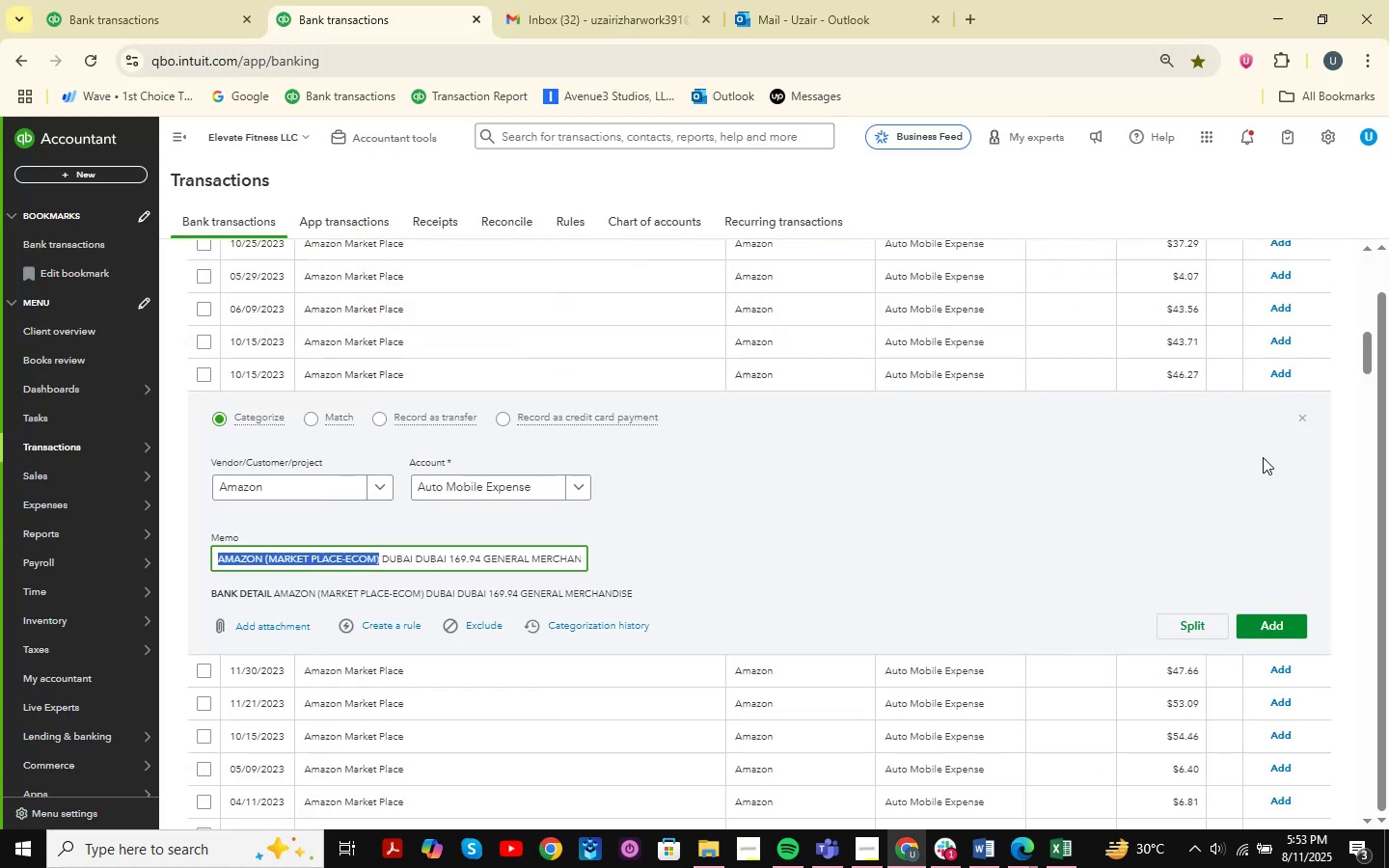 
left_click([1299, 418])
 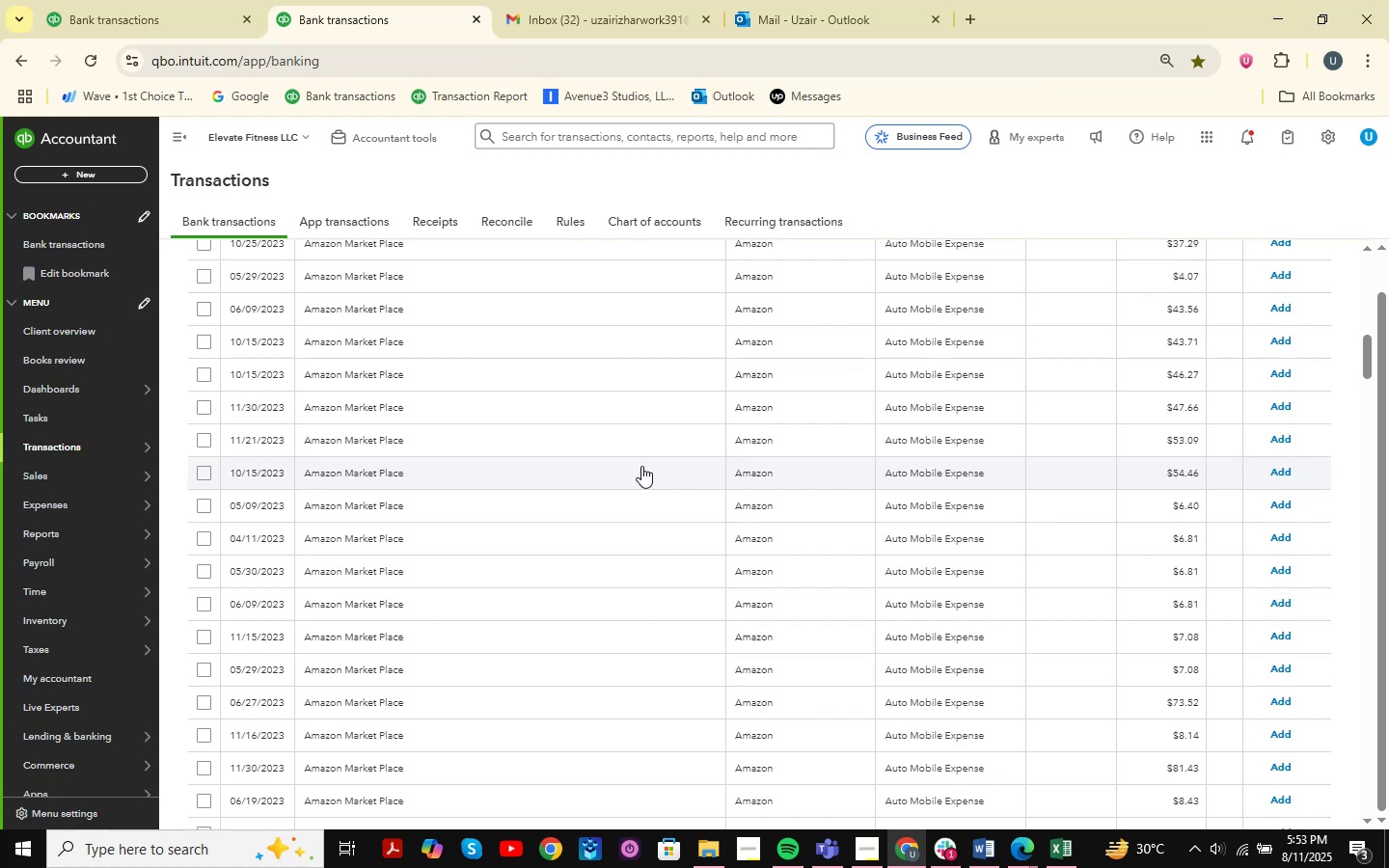 
left_click([455, 423])
 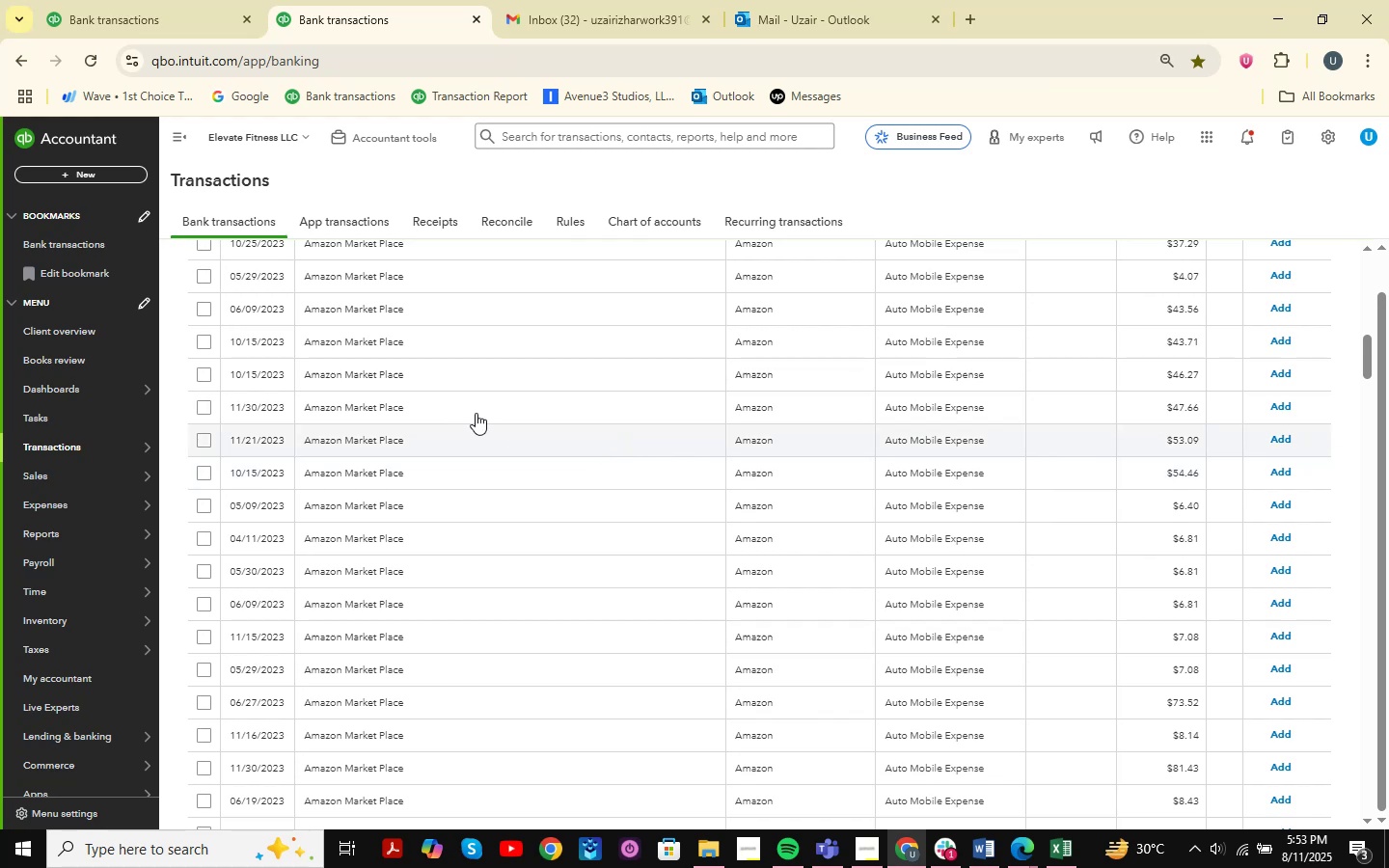 
mouse_move([616, 363])
 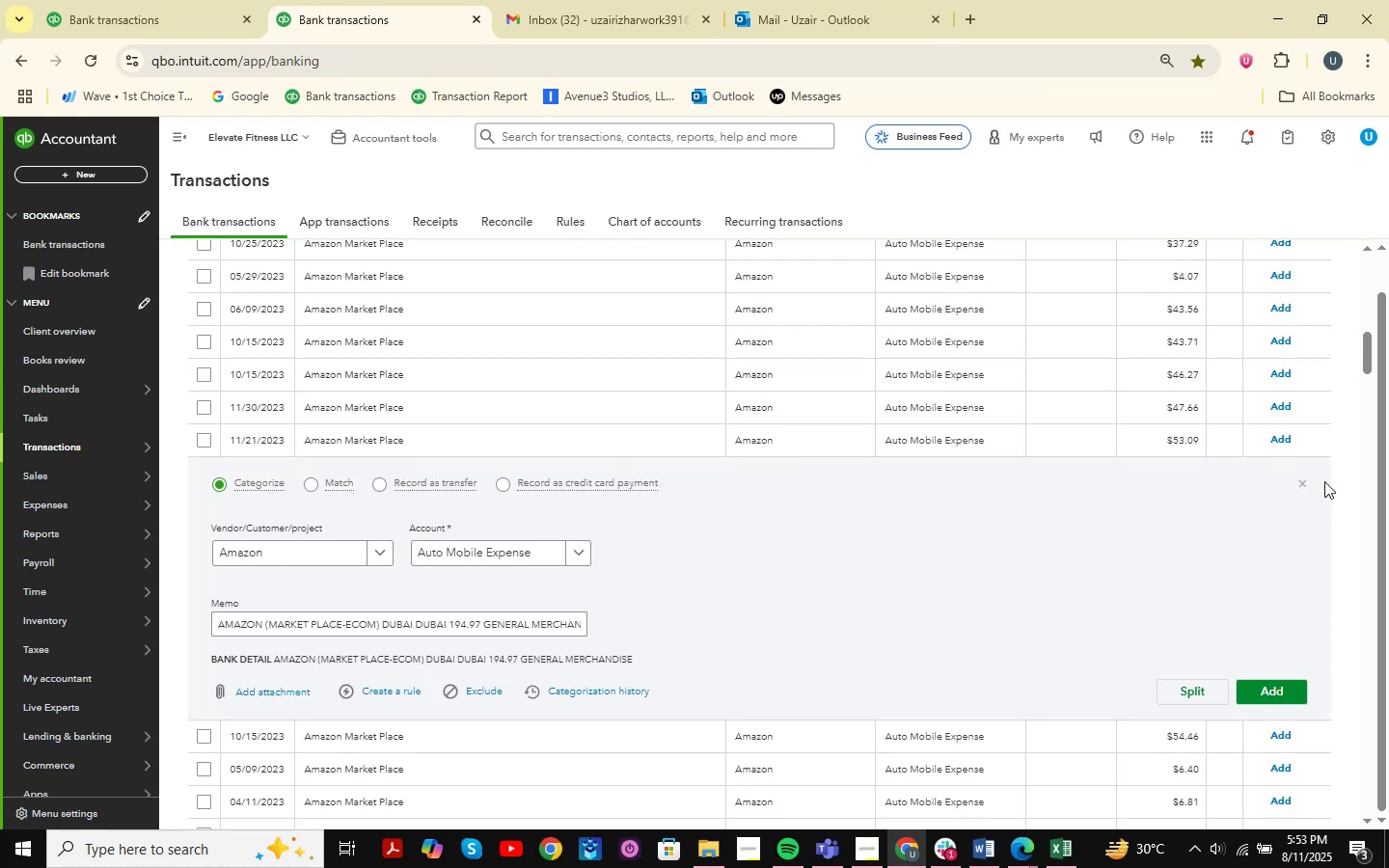 
left_click([1309, 486])
 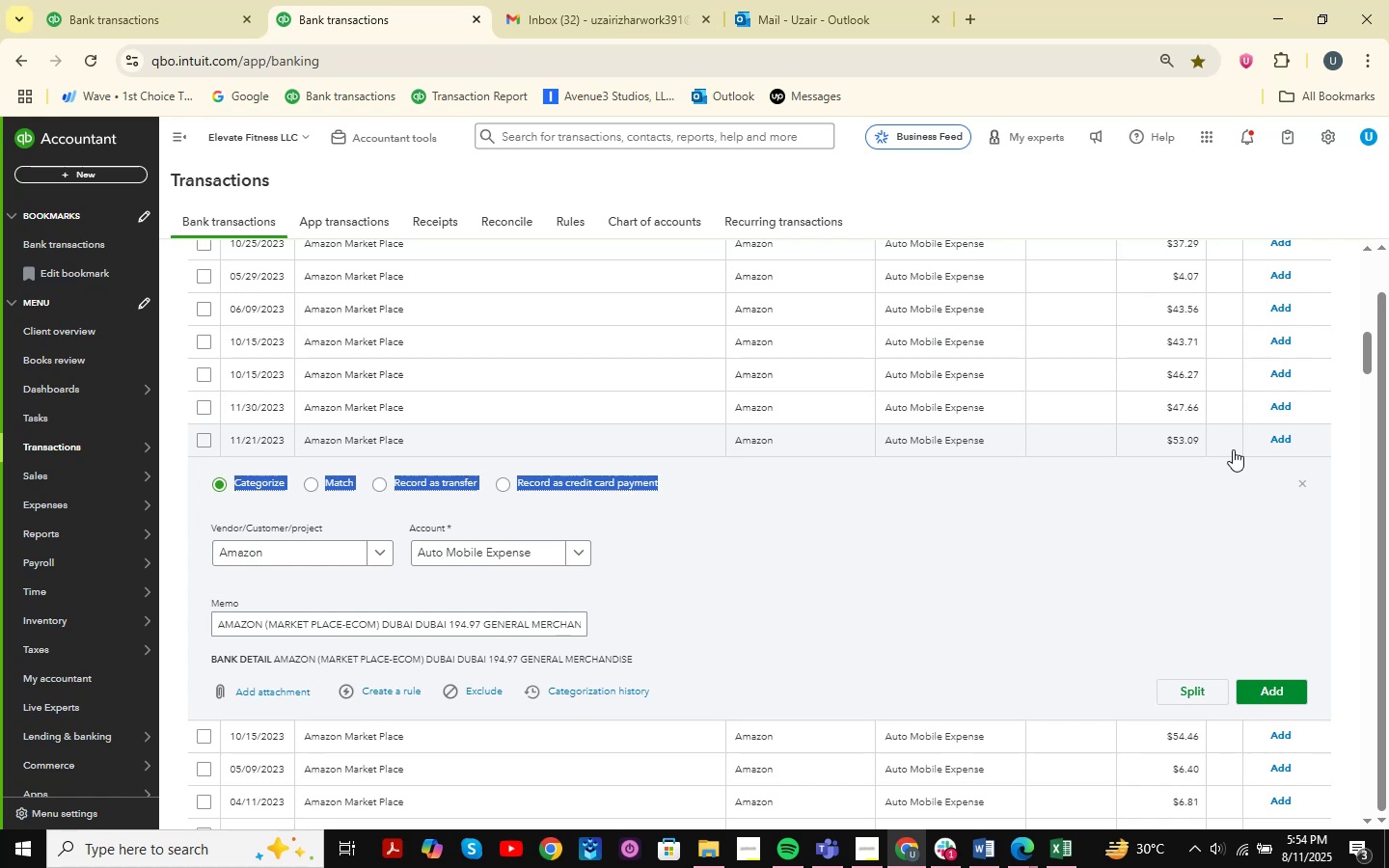 
wait(19.44)
 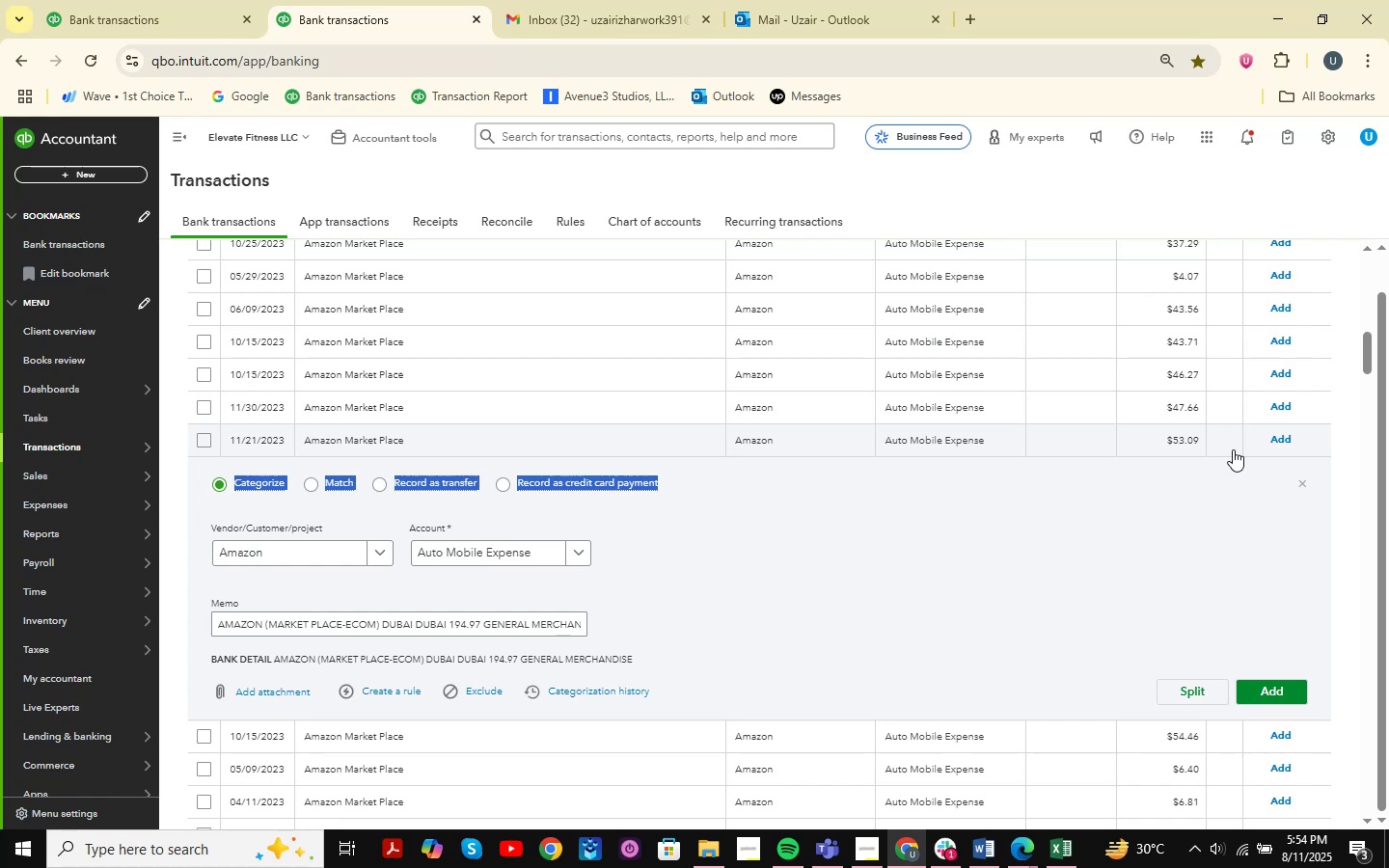 
left_click([1303, 481])
 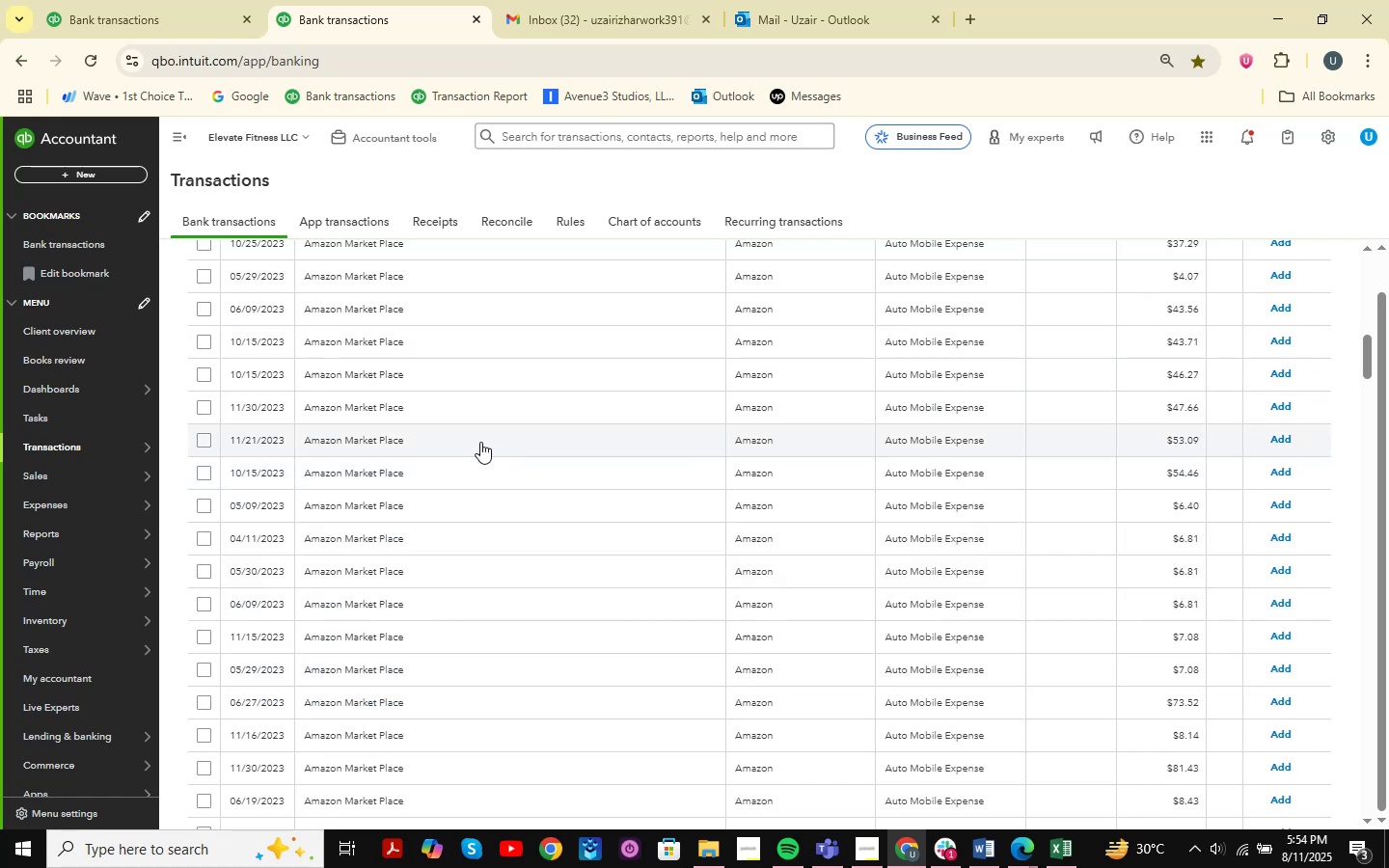 
left_click([481, 437])
 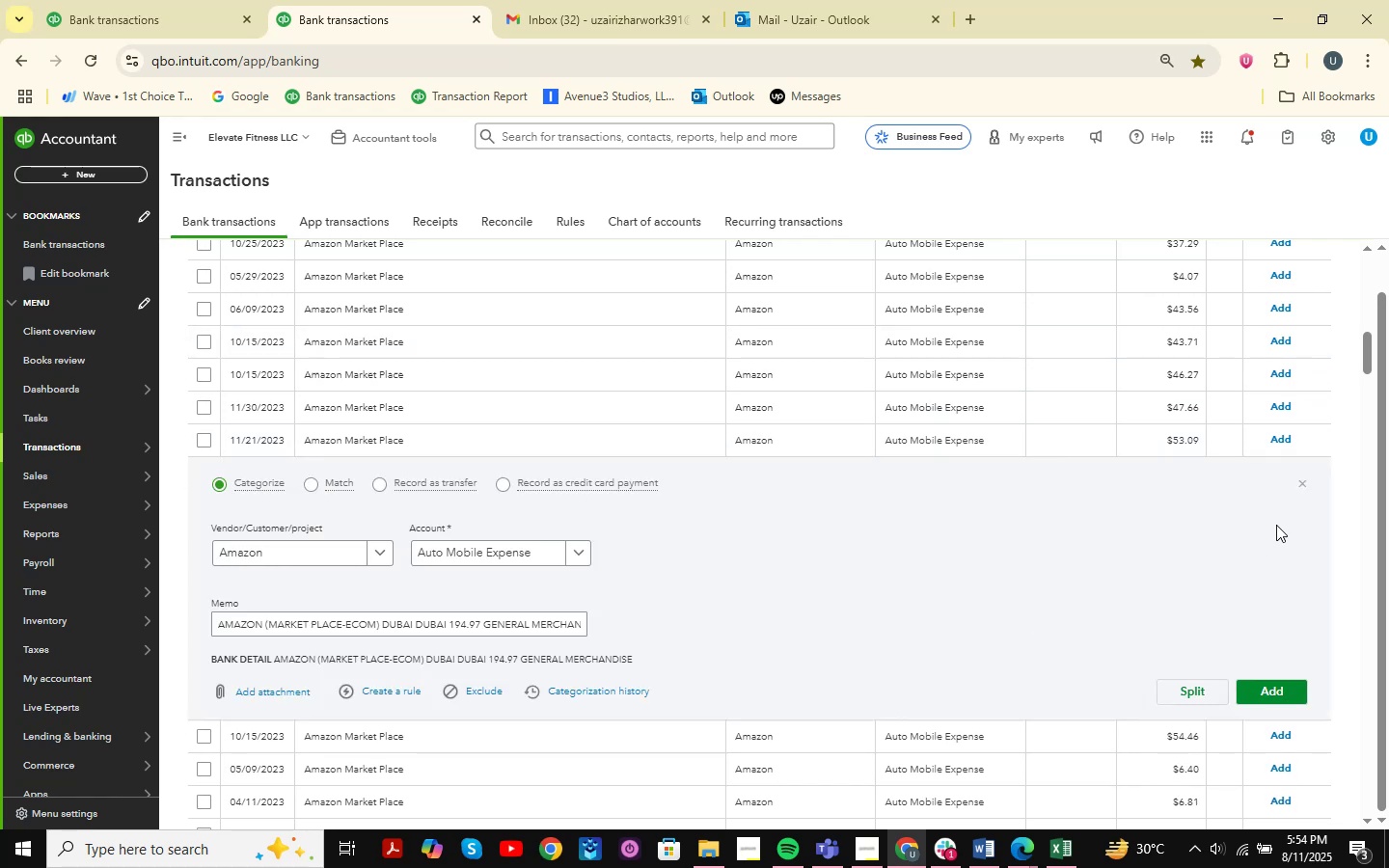 
left_click_drag(start_coordinate=[557, 615], to_coordinate=[617, 624])
 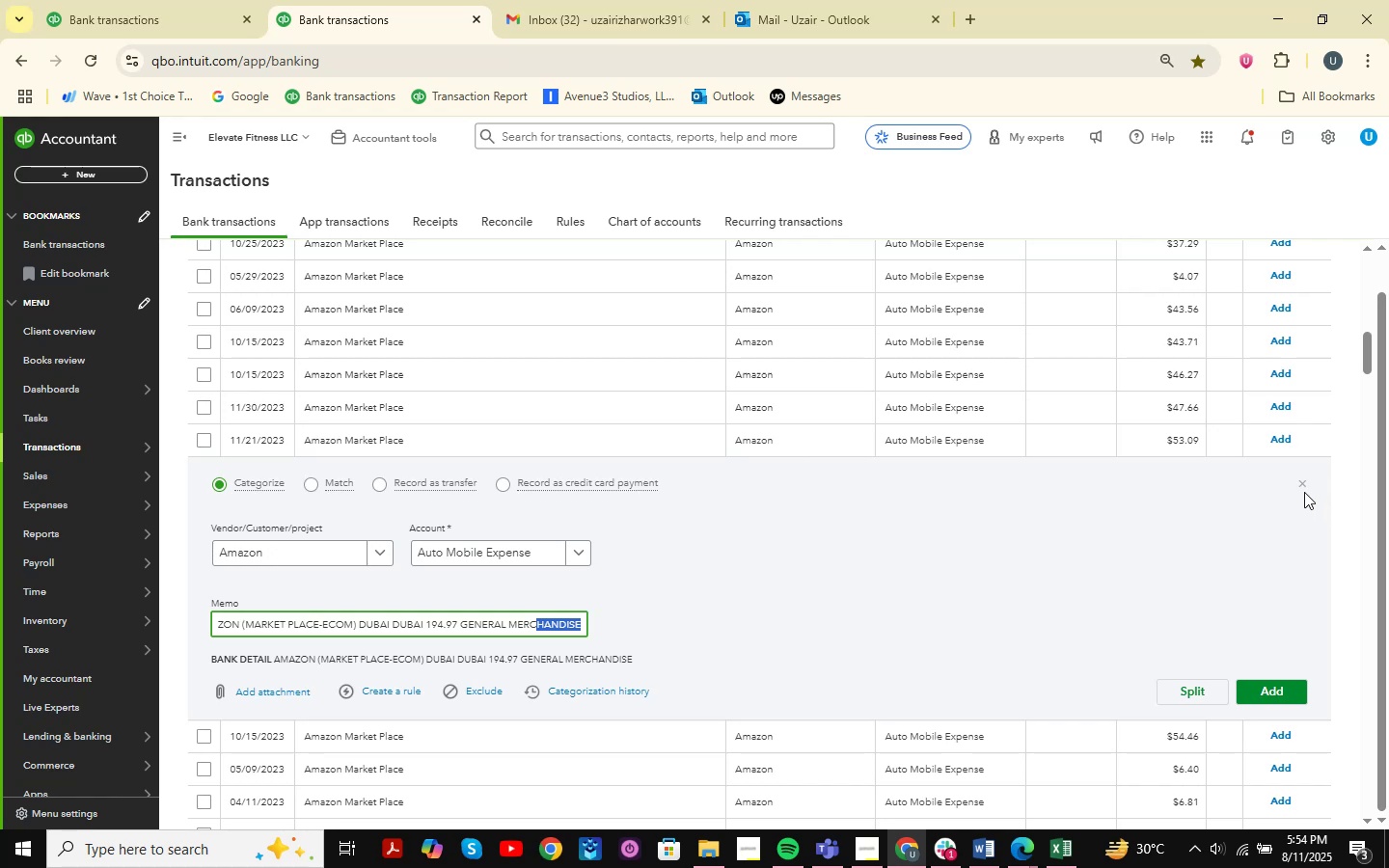 
left_click([1301, 486])
 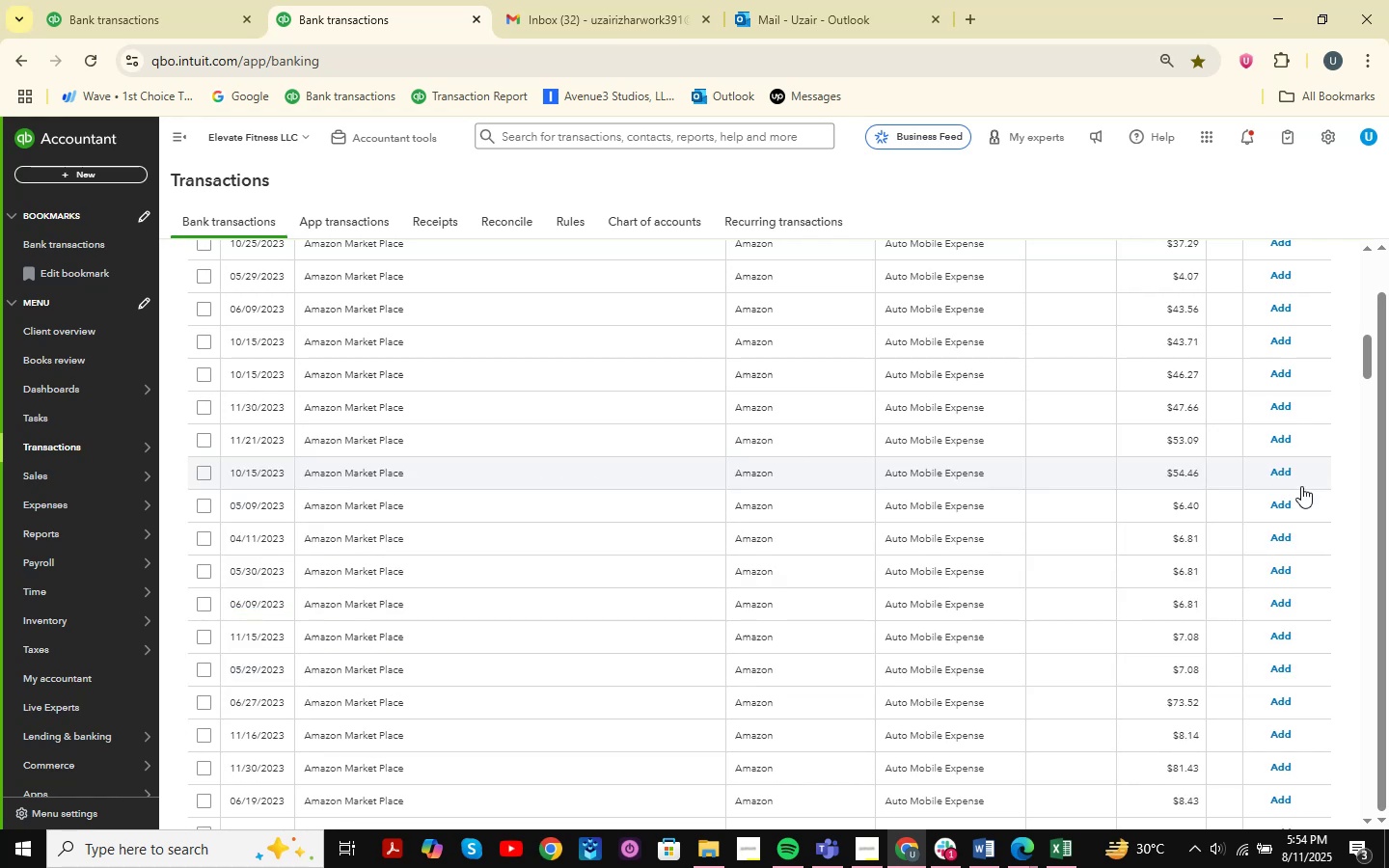 
wait(7.61)
 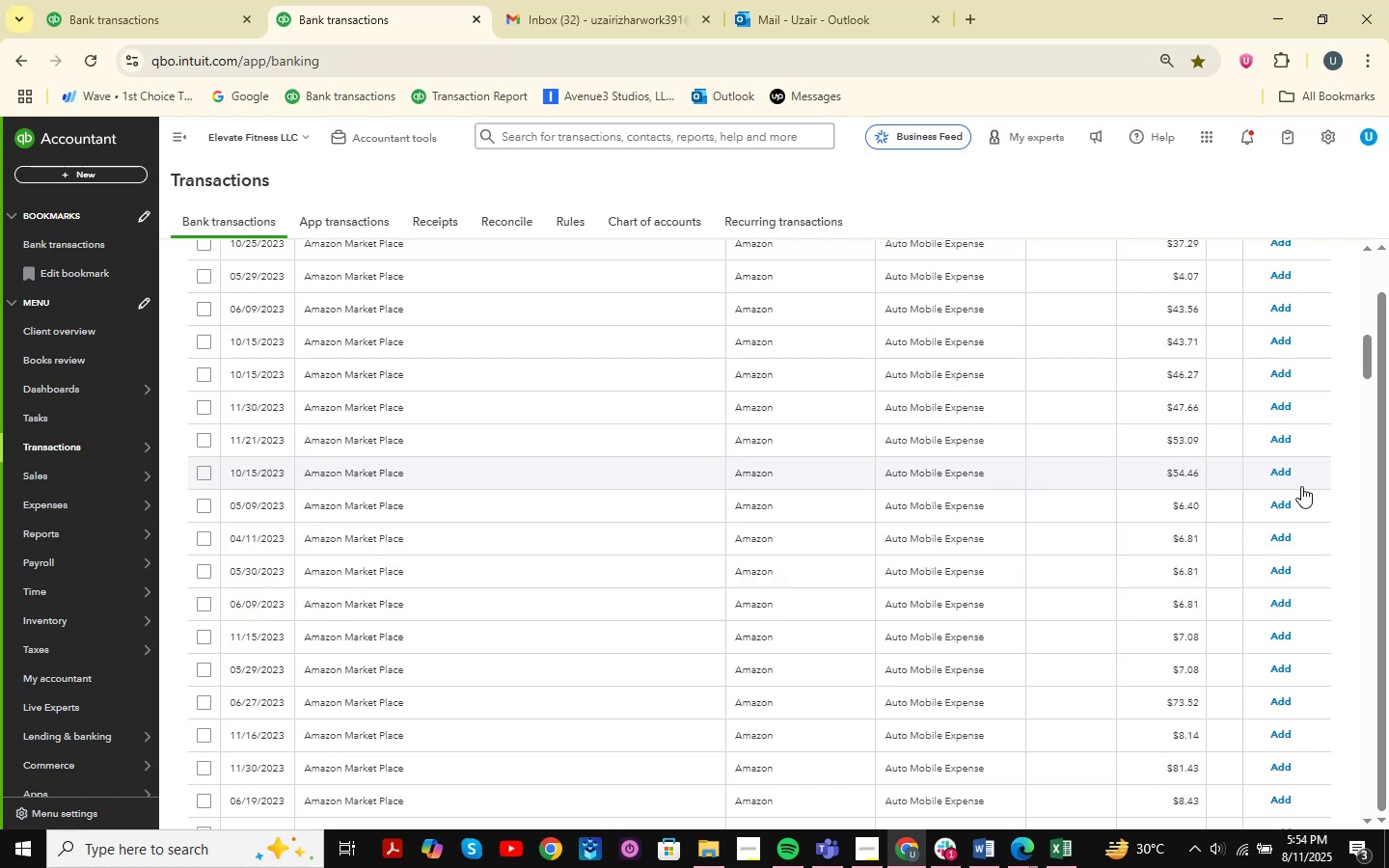 
left_click([524, 469])
 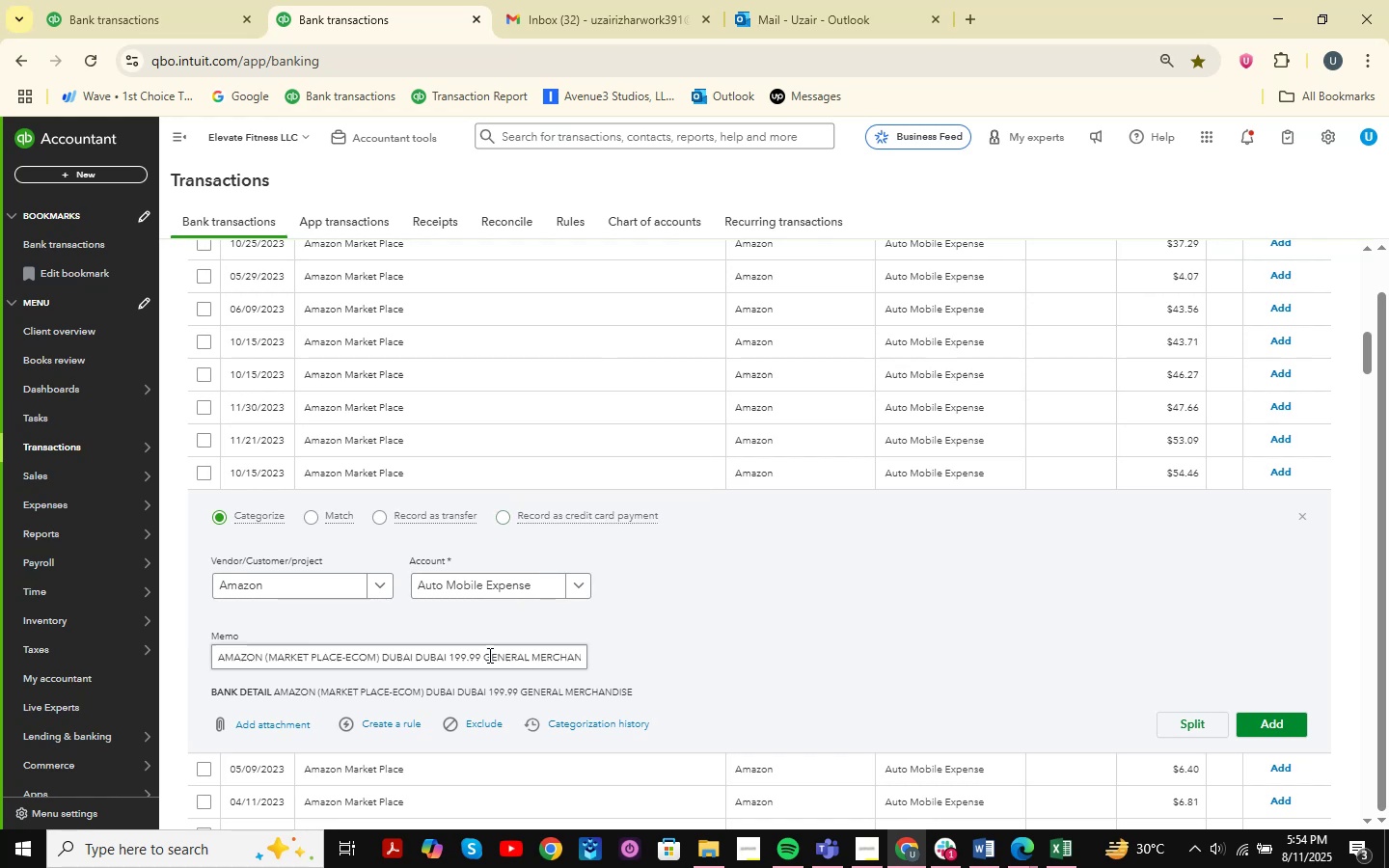 
left_click_drag(start_coordinate=[492, 655], to_coordinate=[528, 667])
 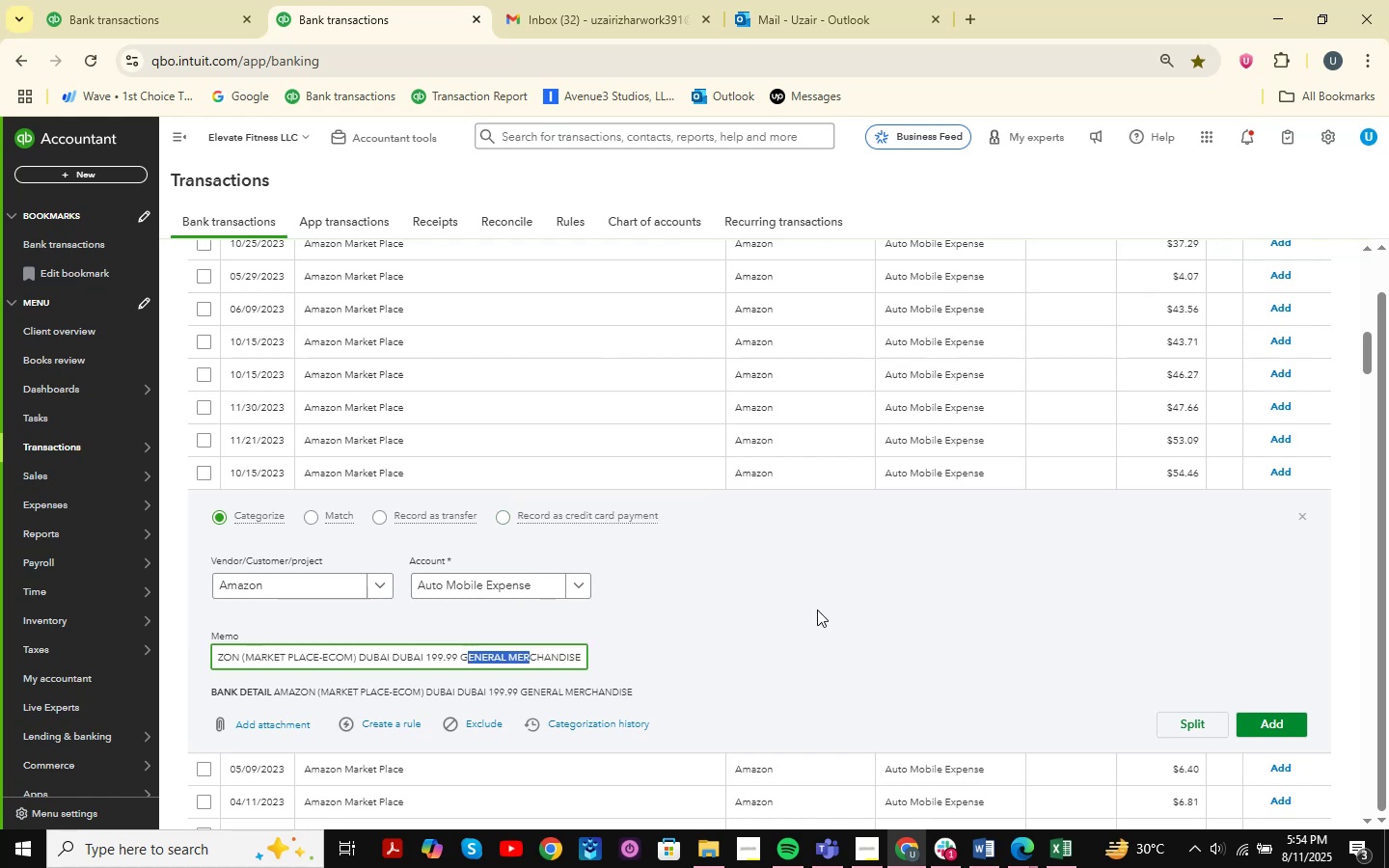 
left_click([878, 601])
 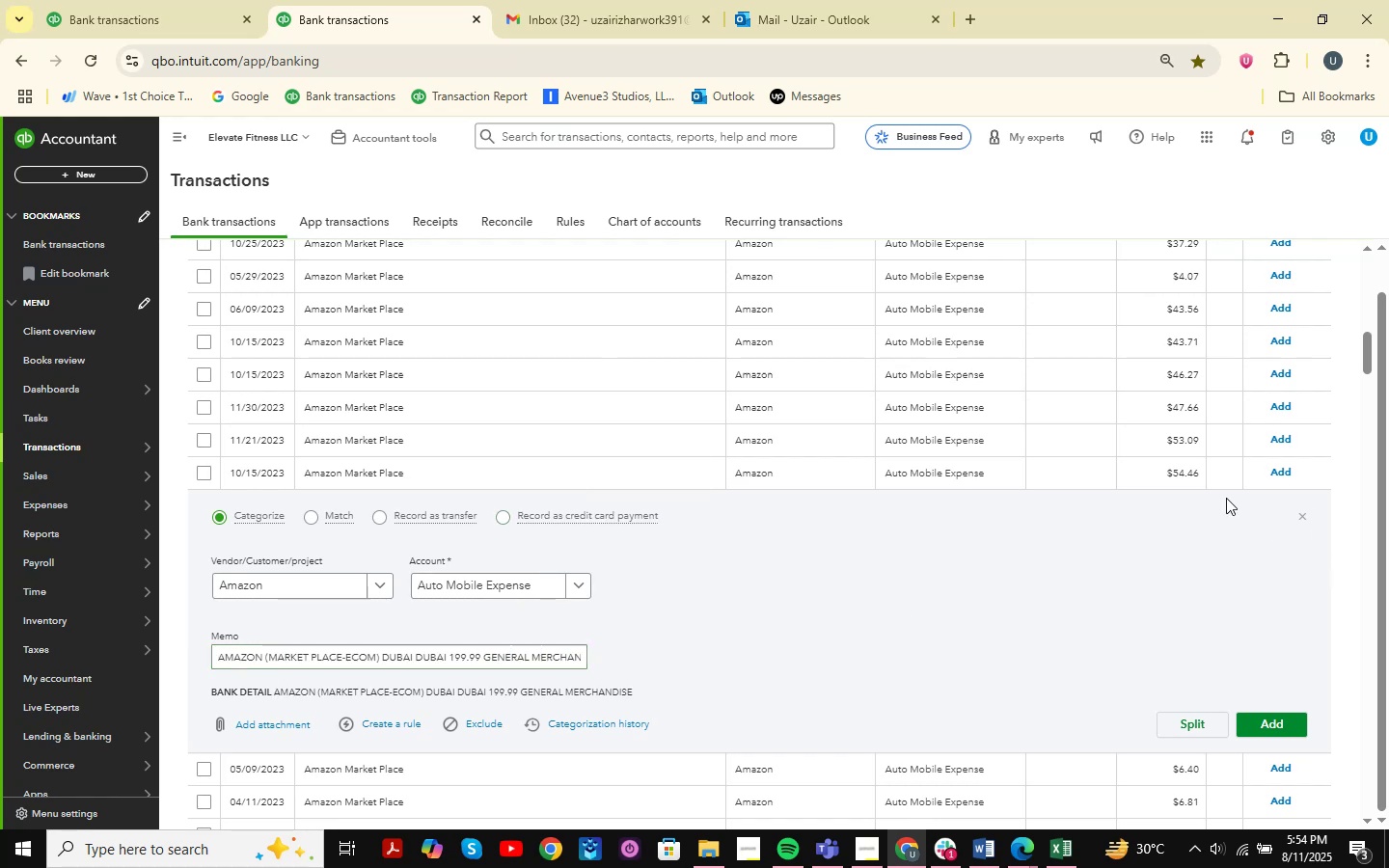 
double_click([1305, 523])
 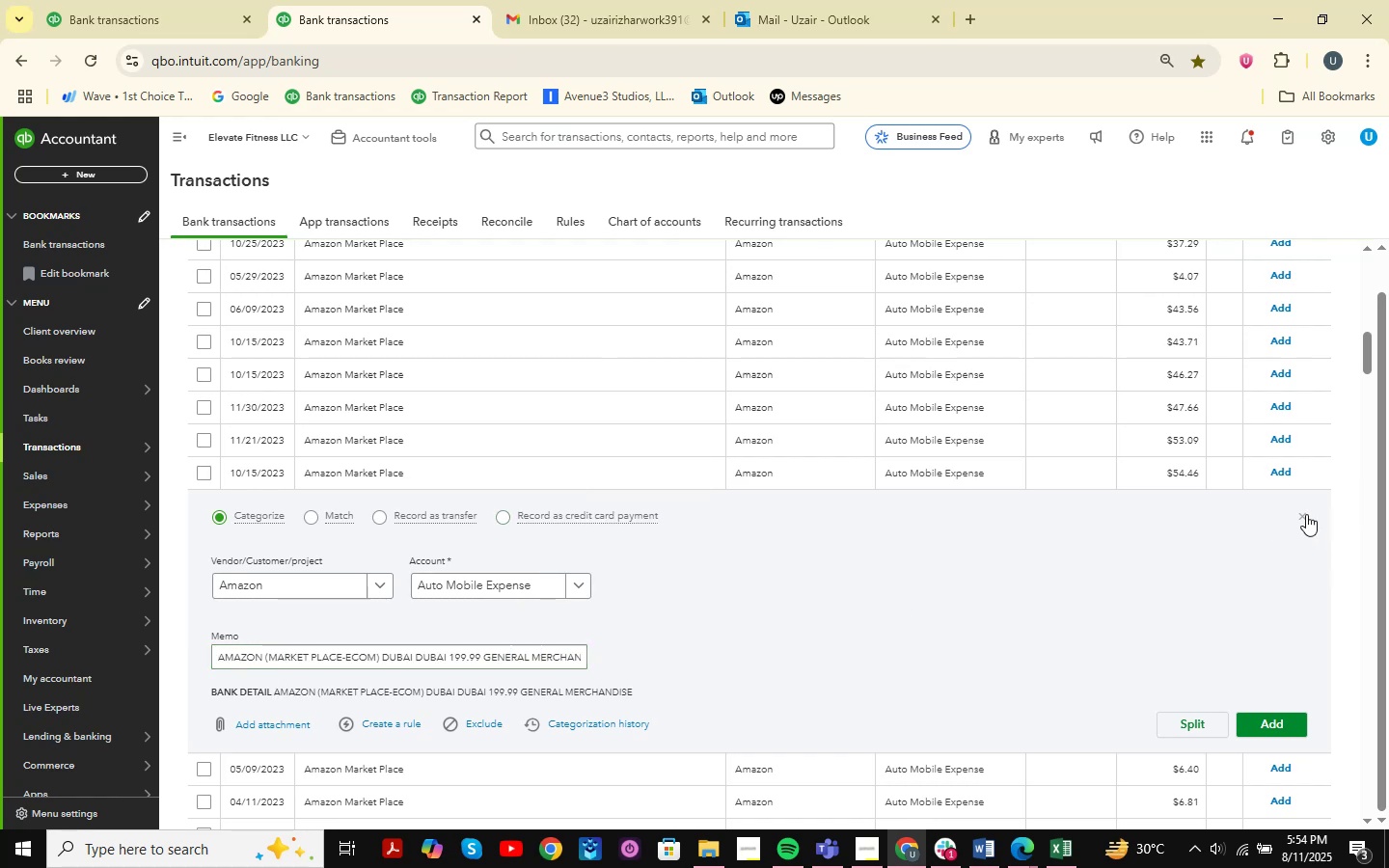 
triple_click([1306, 514])
 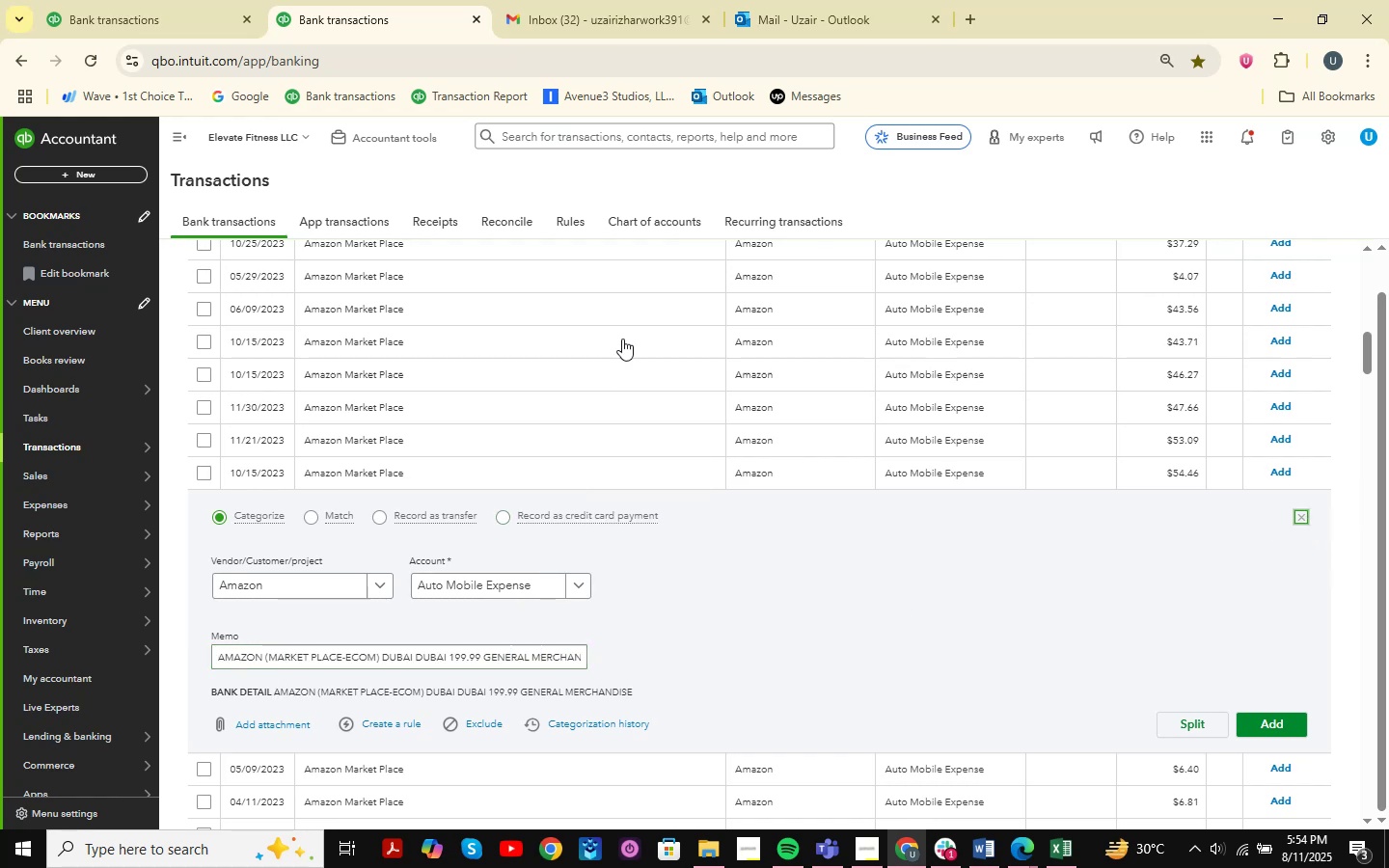 
scroll: coordinate [606, 357], scroll_direction: down, amount: 2.0
 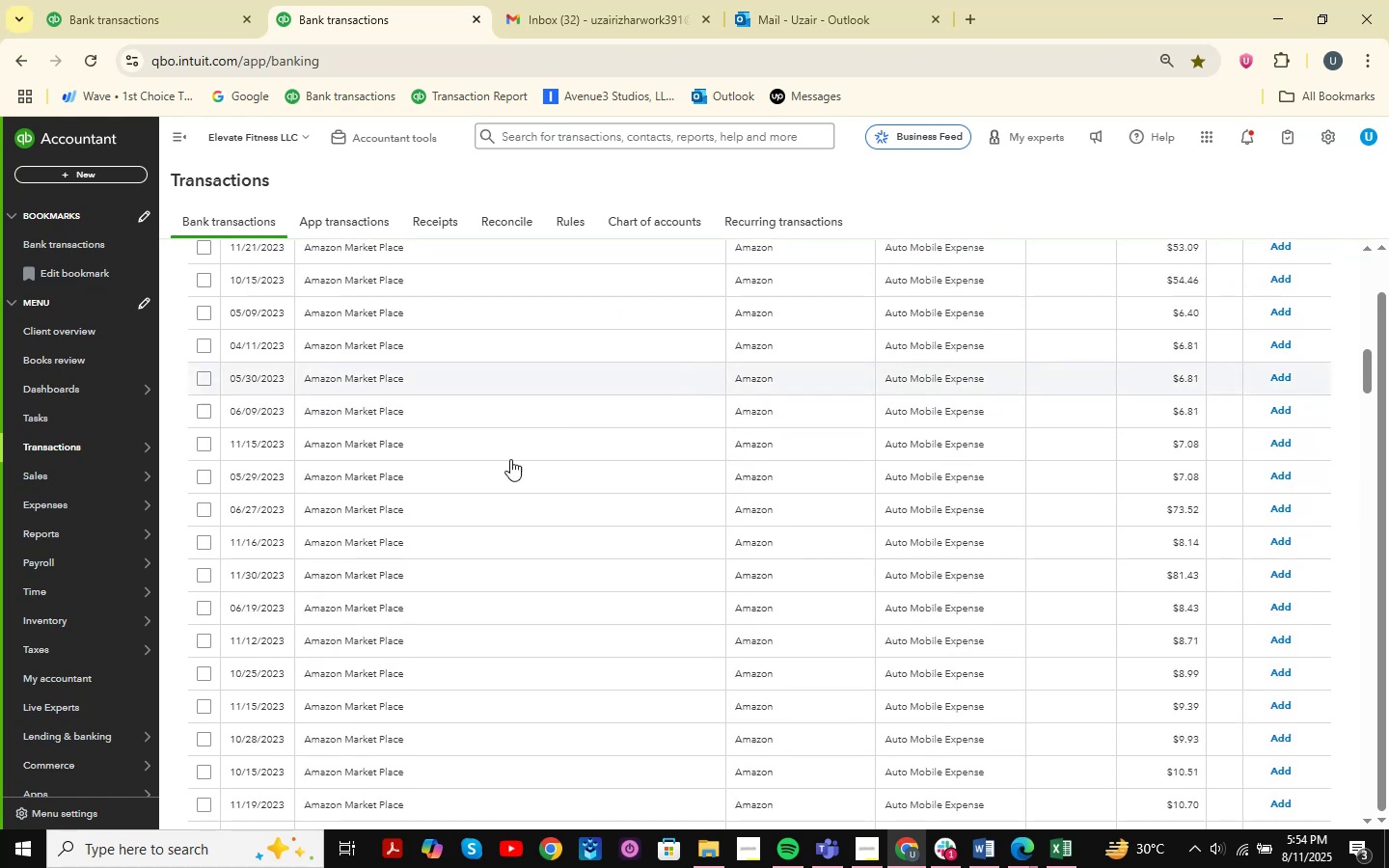 
left_click([500, 461])
 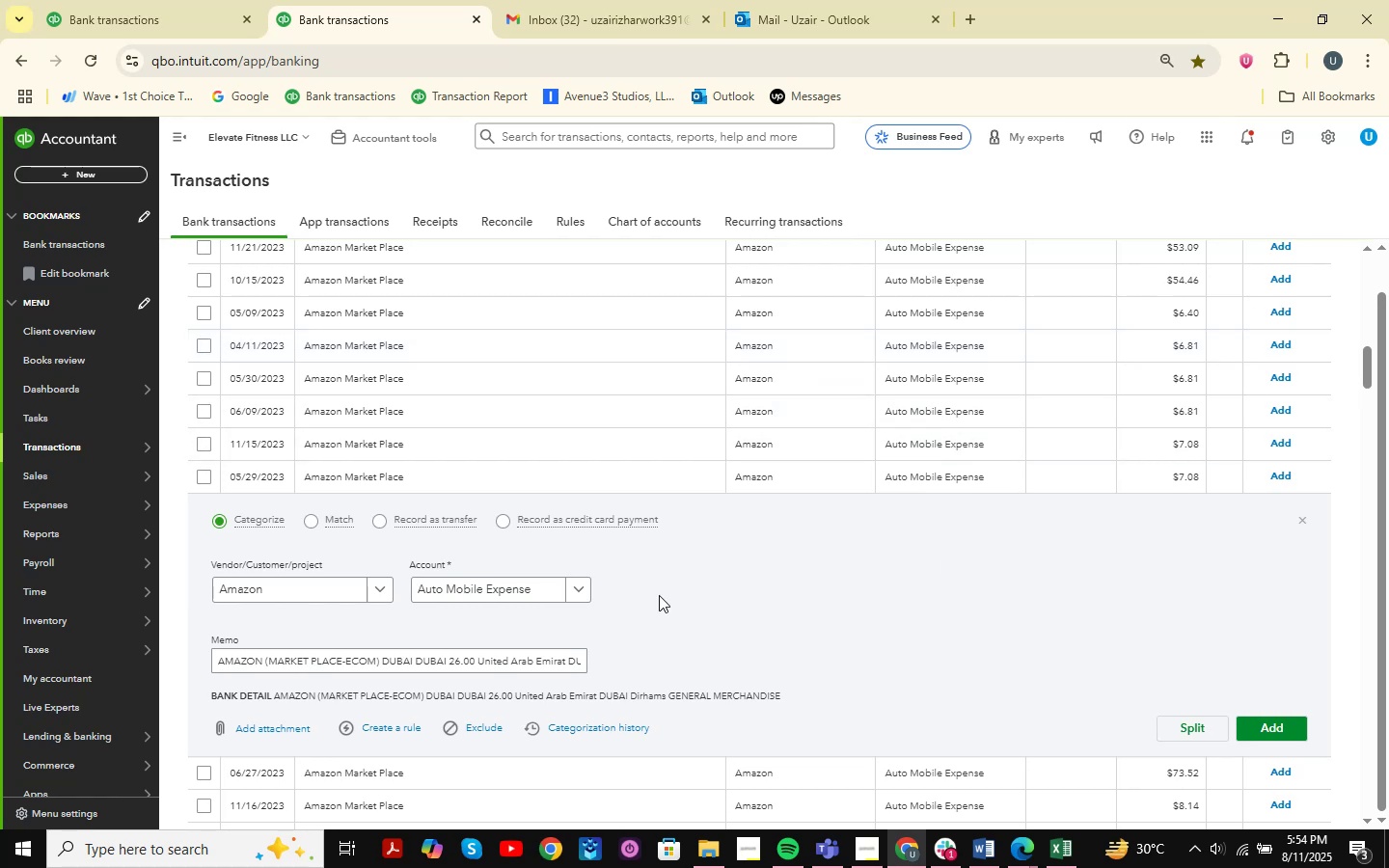 
left_click_drag(start_coordinate=[438, 650], to_coordinate=[622, 644])
 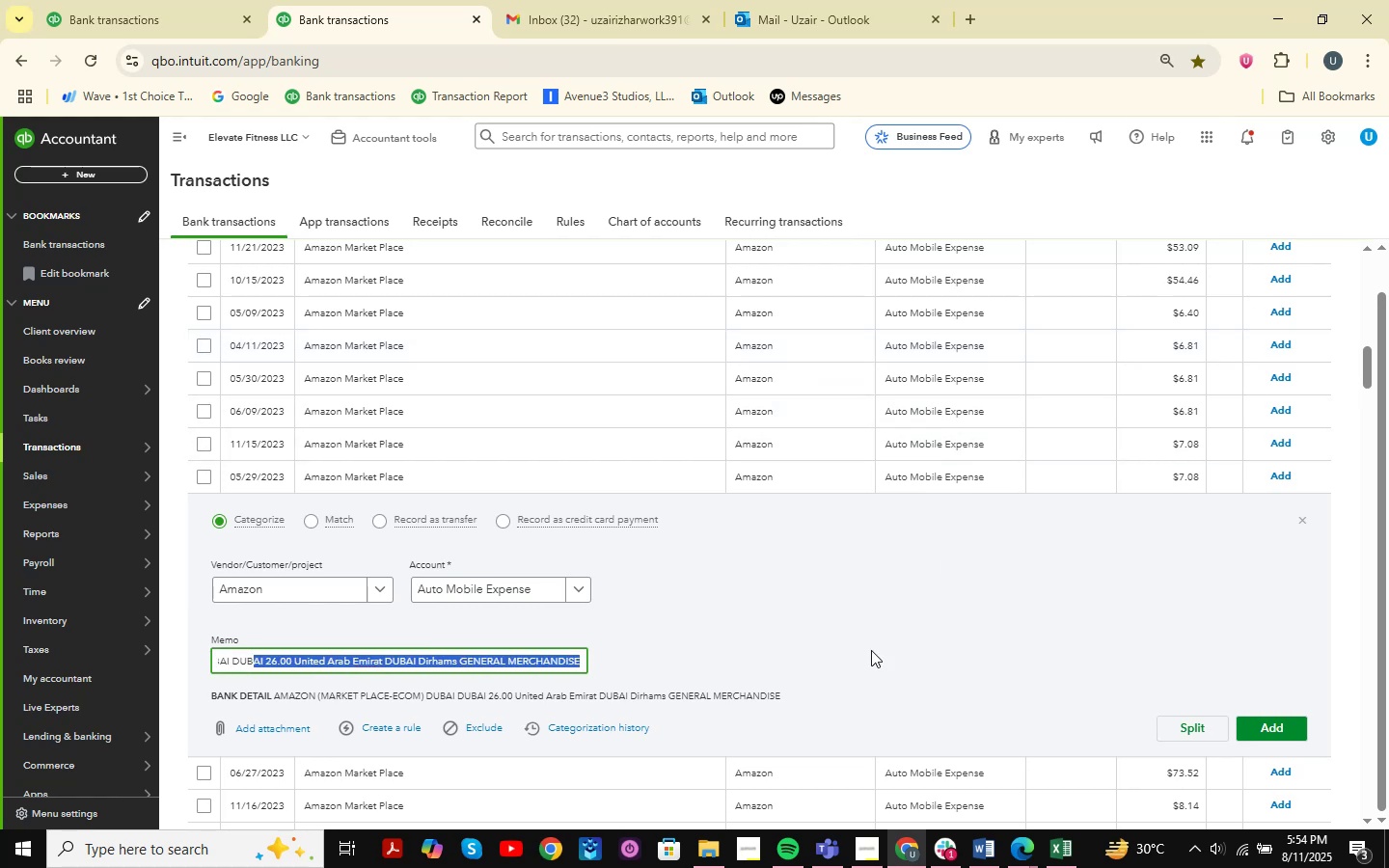 
left_click([874, 651])
 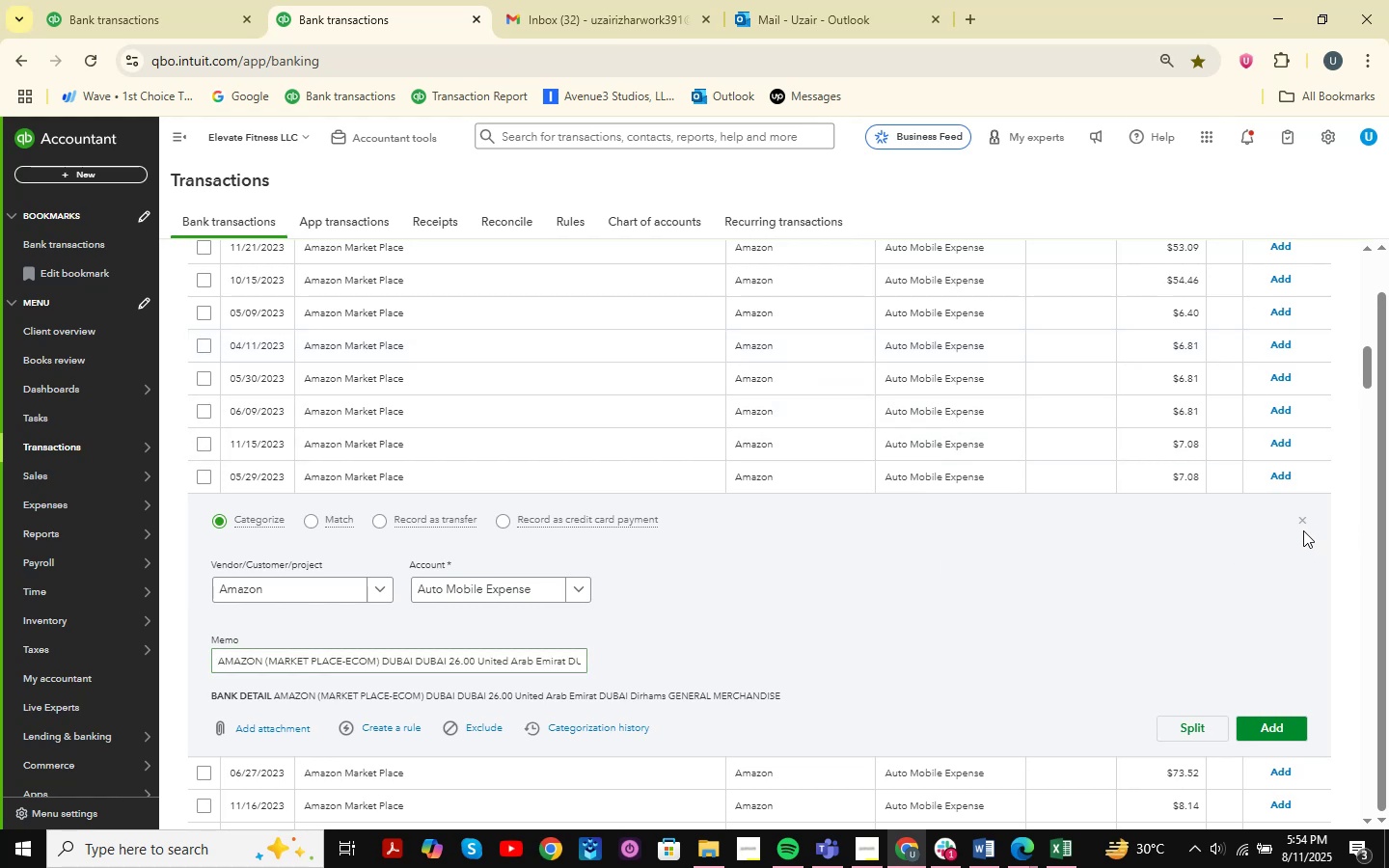 
left_click([1301, 521])
 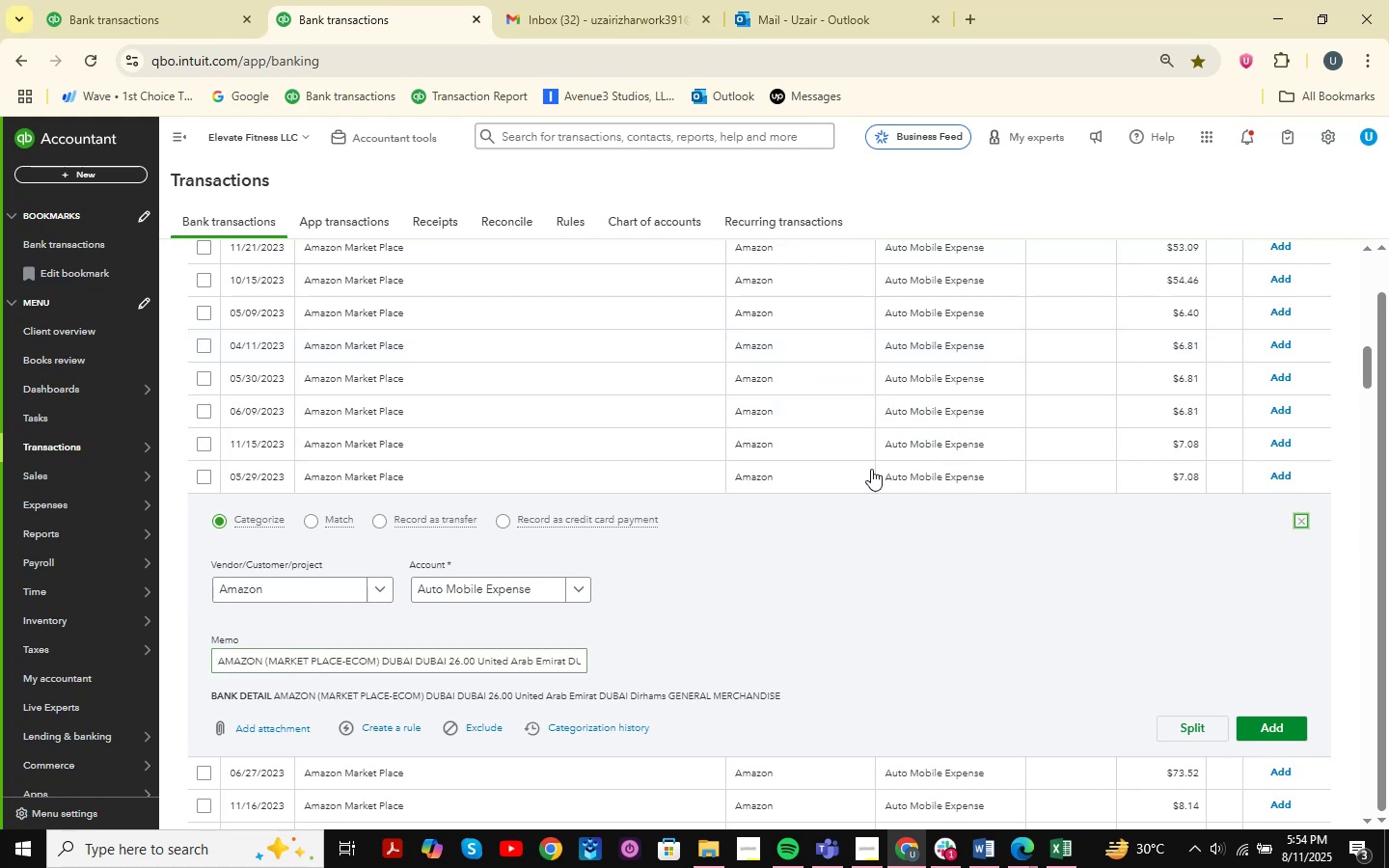 
scroll: coordinate [909, 719], scroll_direction: down, amount: 66.0
 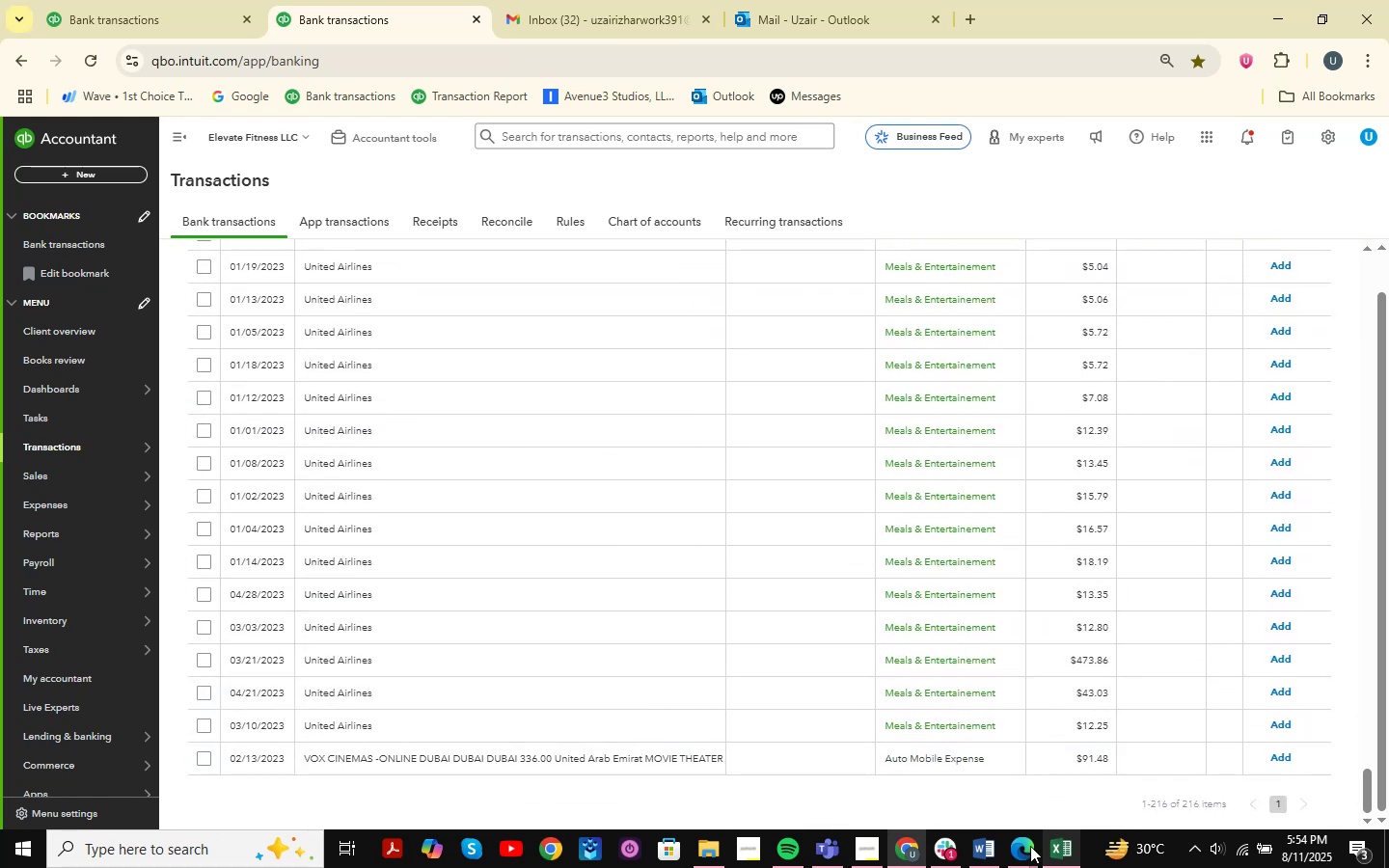 
left_click([1013, 846])
 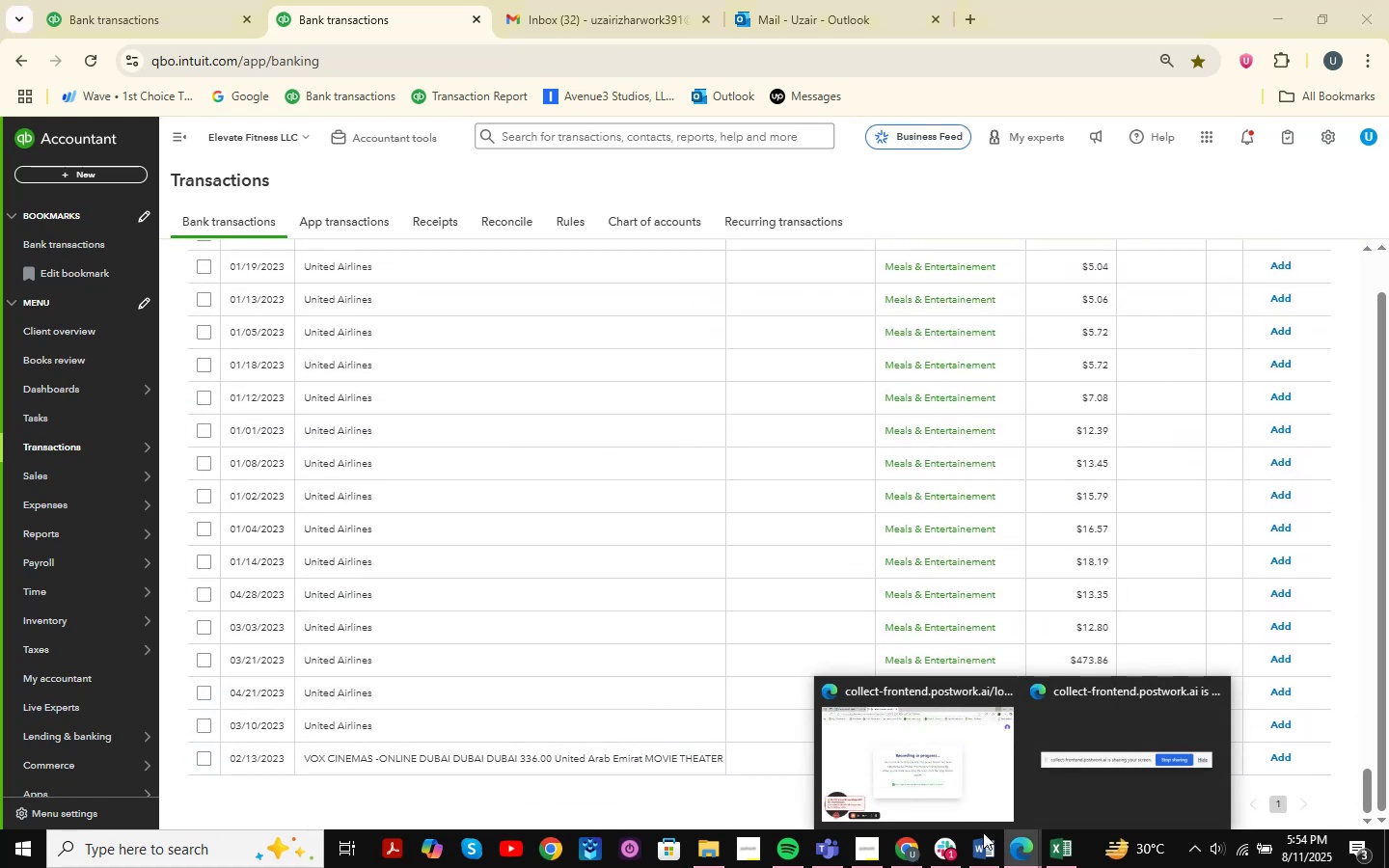 
left_click([965, 802])
 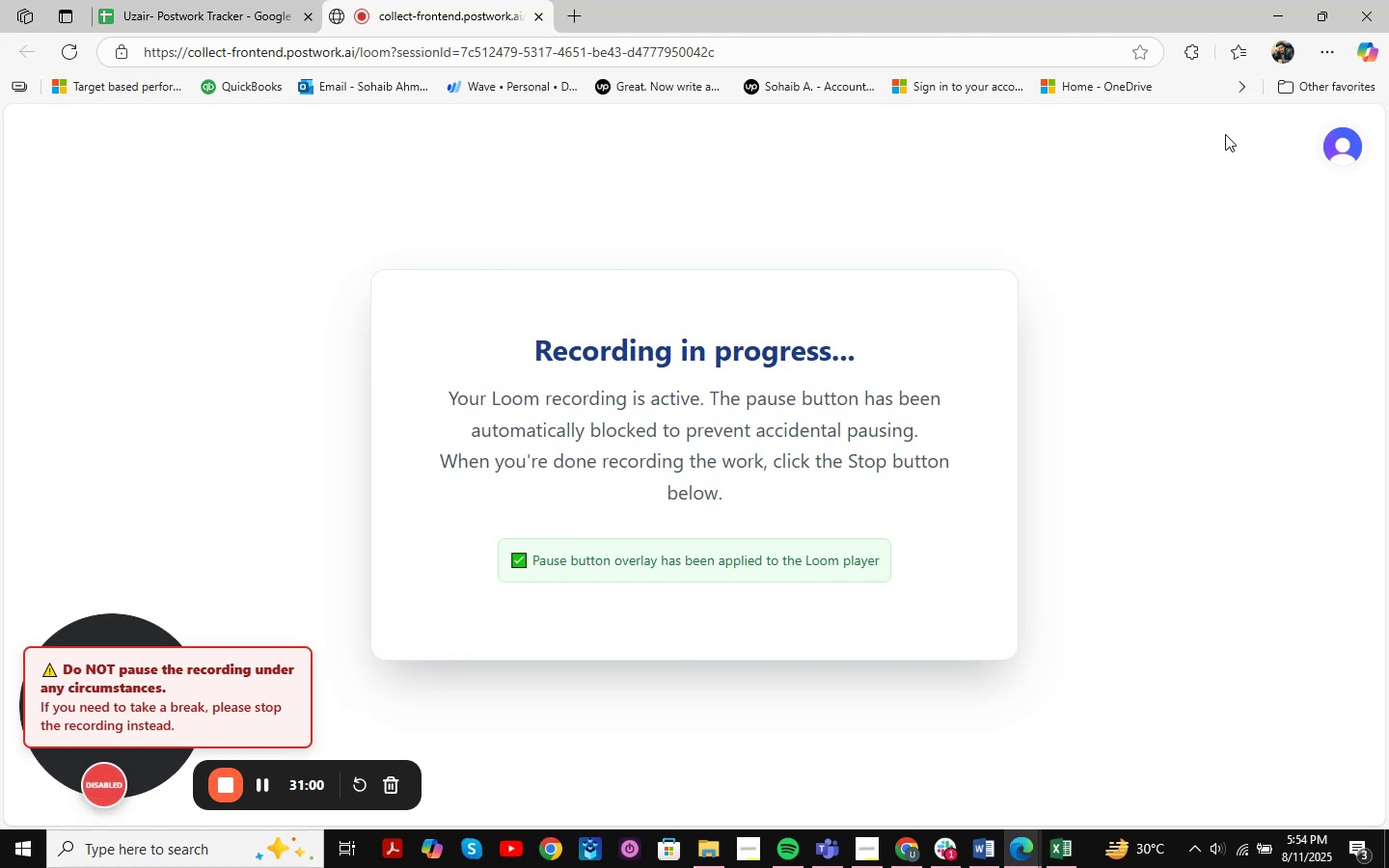 
left_click([1278, 8])
 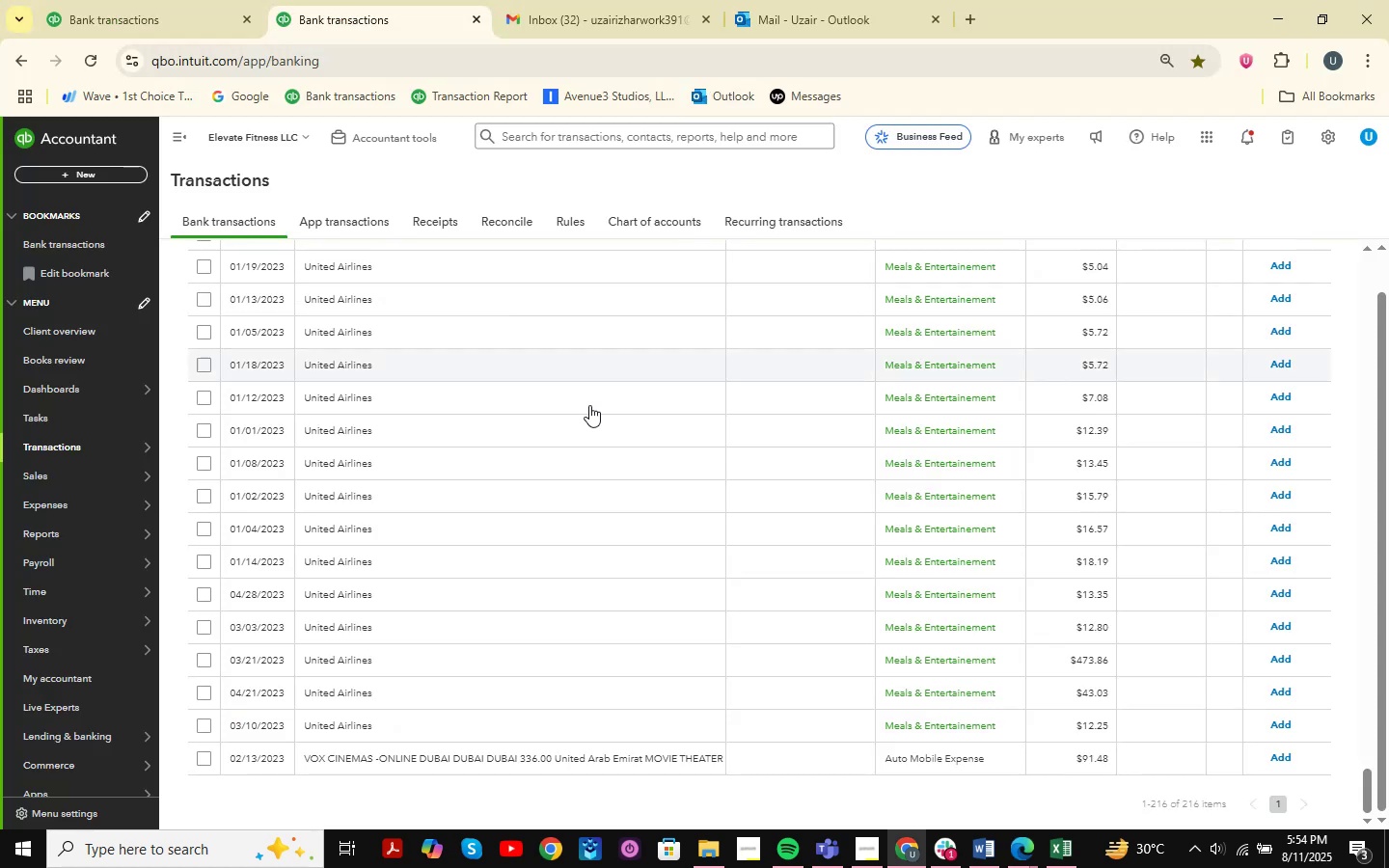 
scroll: coordinate [407, 329], scroll_direction: up, amount: 81.0
 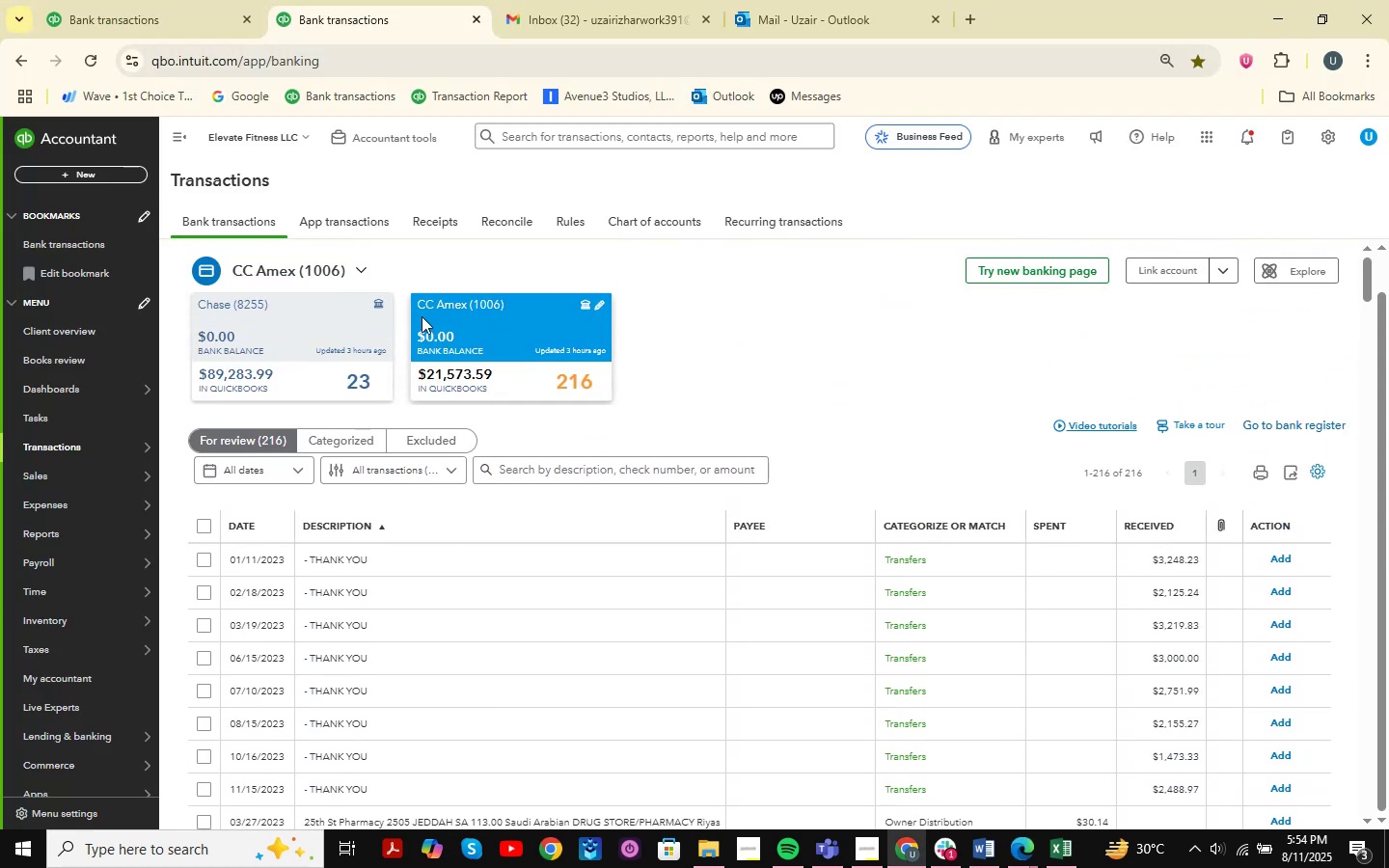 
scroll: coordinate [476, 419], scroll_direction: down, amount: 1.0
 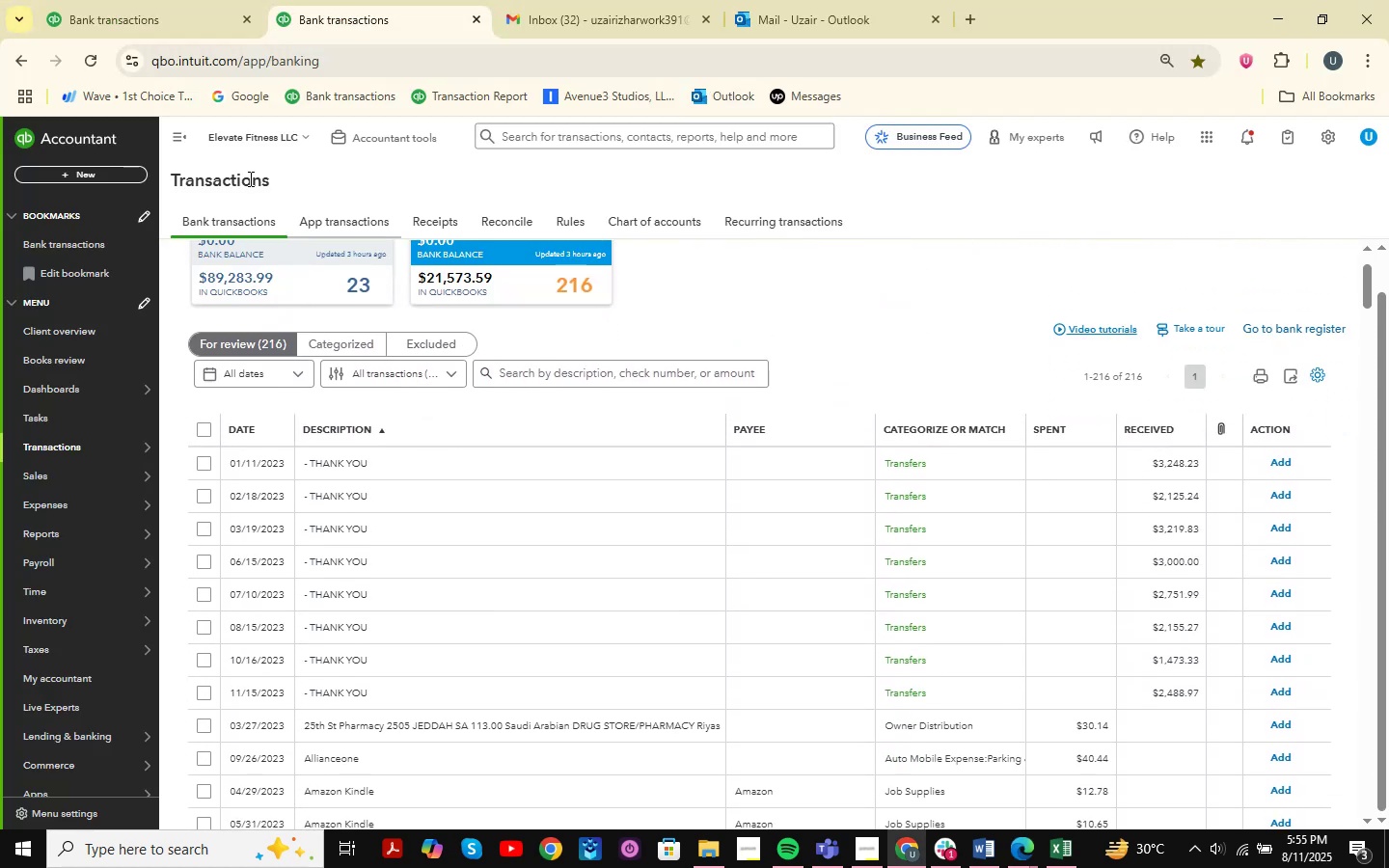 
left_click([180, 16])
 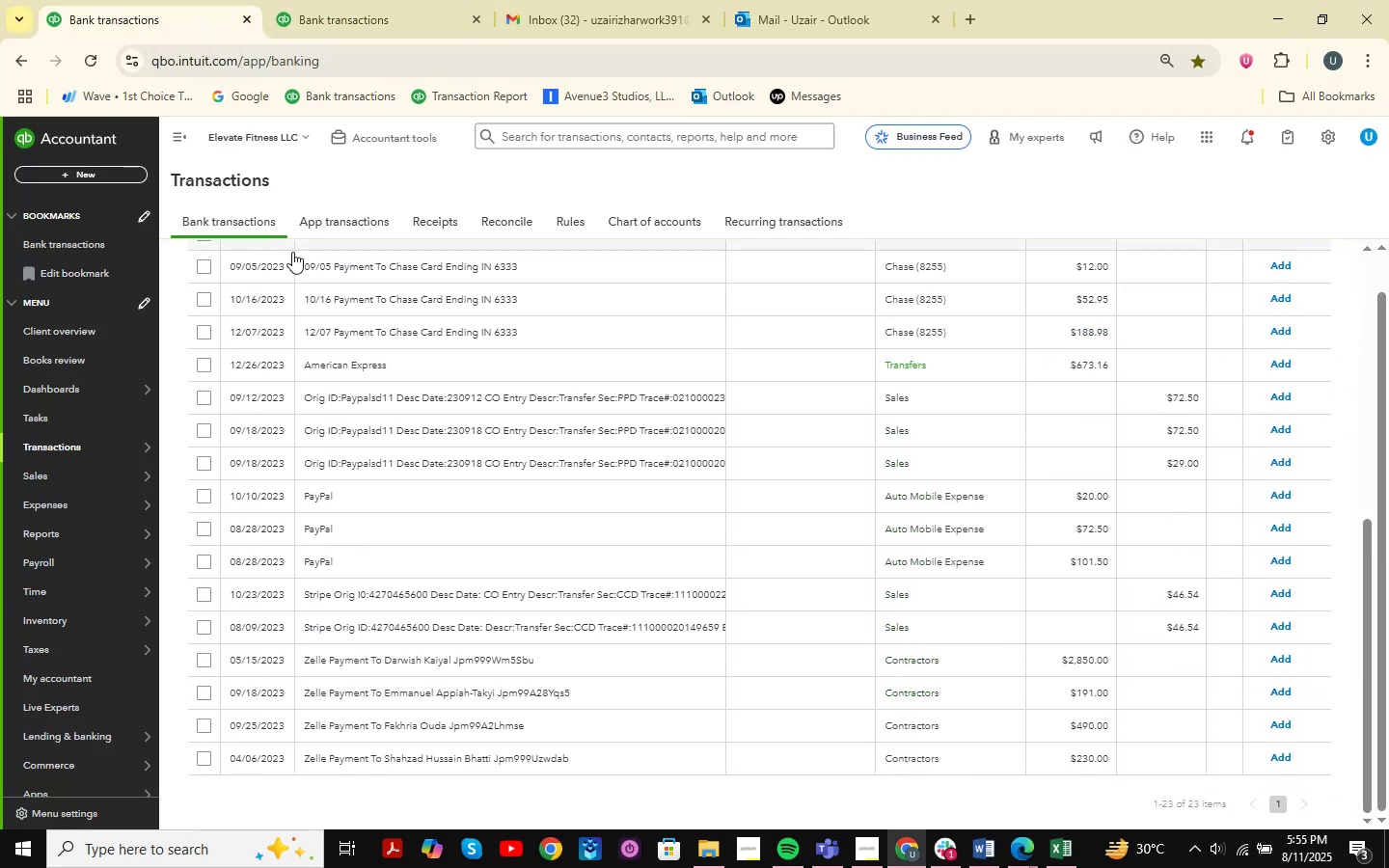 
scroll: coordinate [484, 434], scroll_direction: down, amount: 3.0
 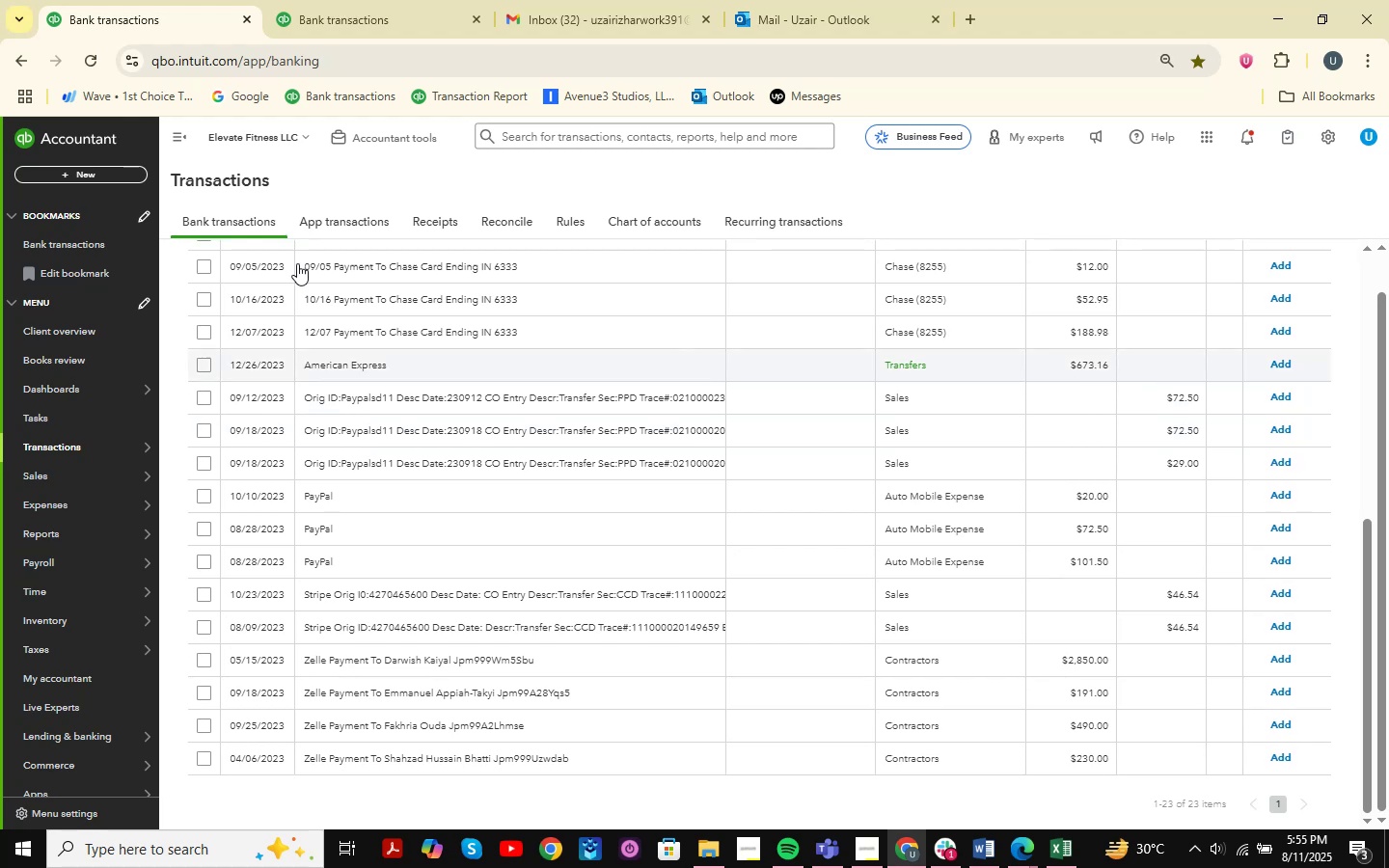 
left_click([325, 110])
 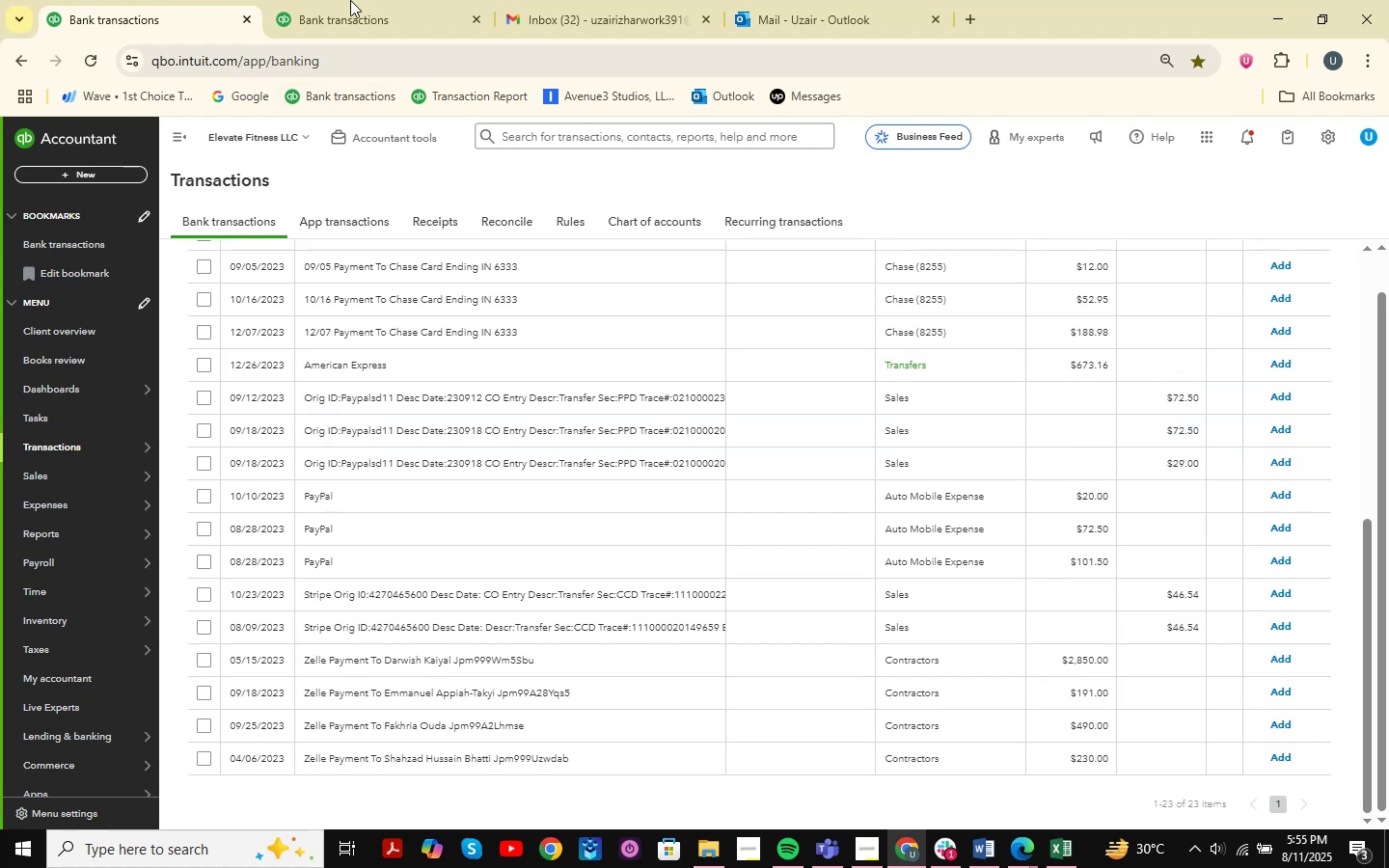 
left_click([358, 0])
 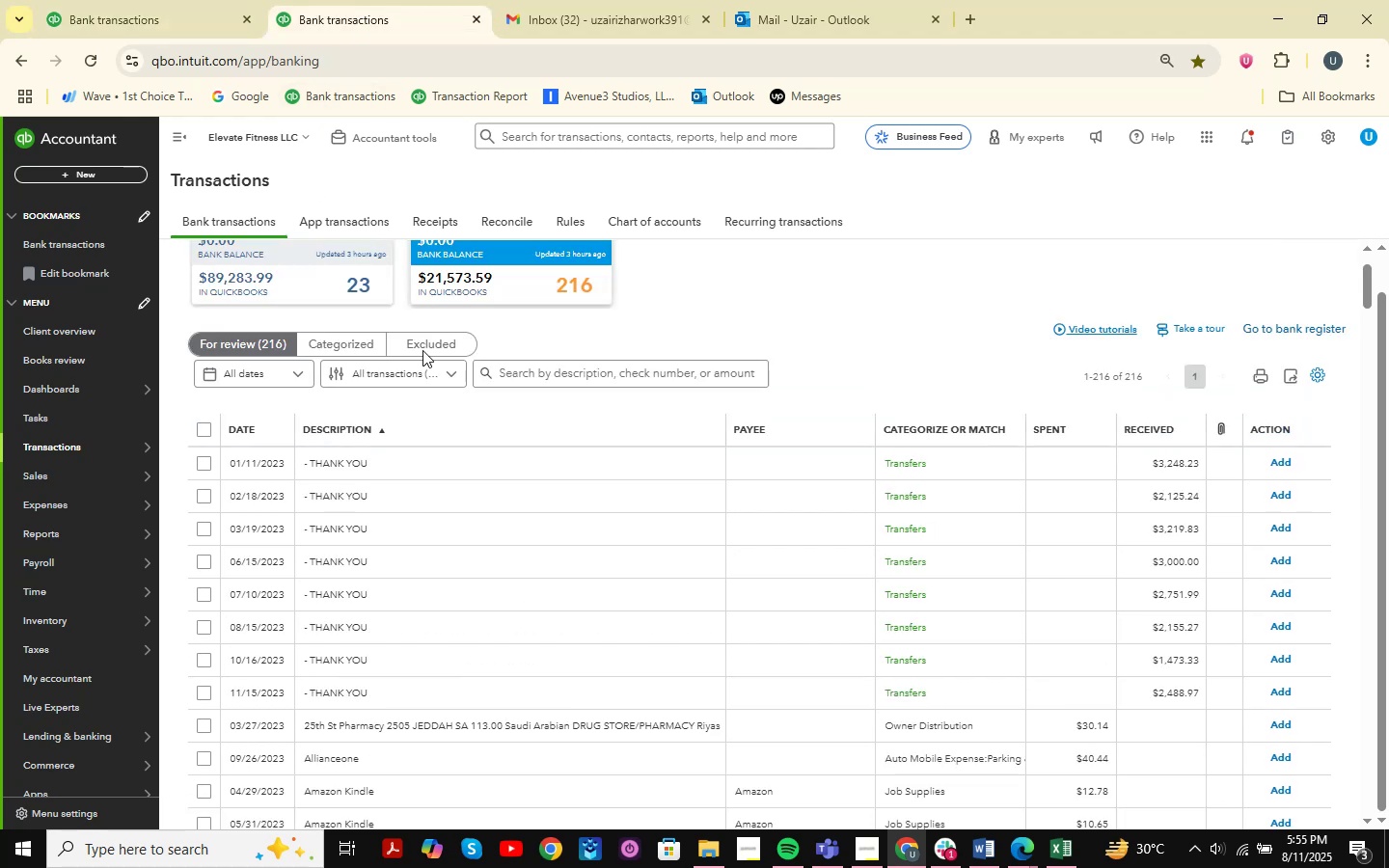 
scroll: coordinate [477, 554], scroll_direction: down, amount: 45.0
 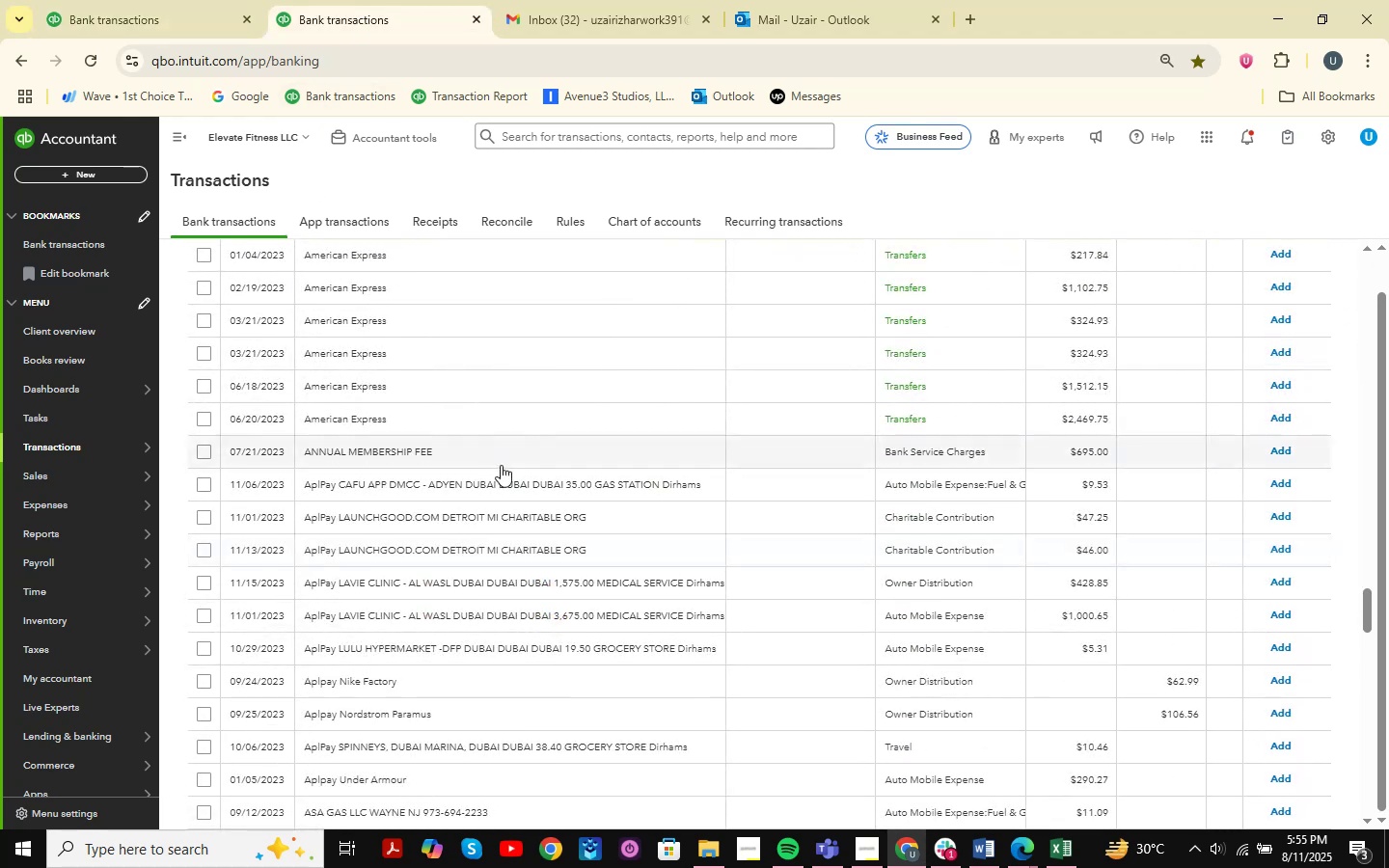 
left_click([509, 463])
 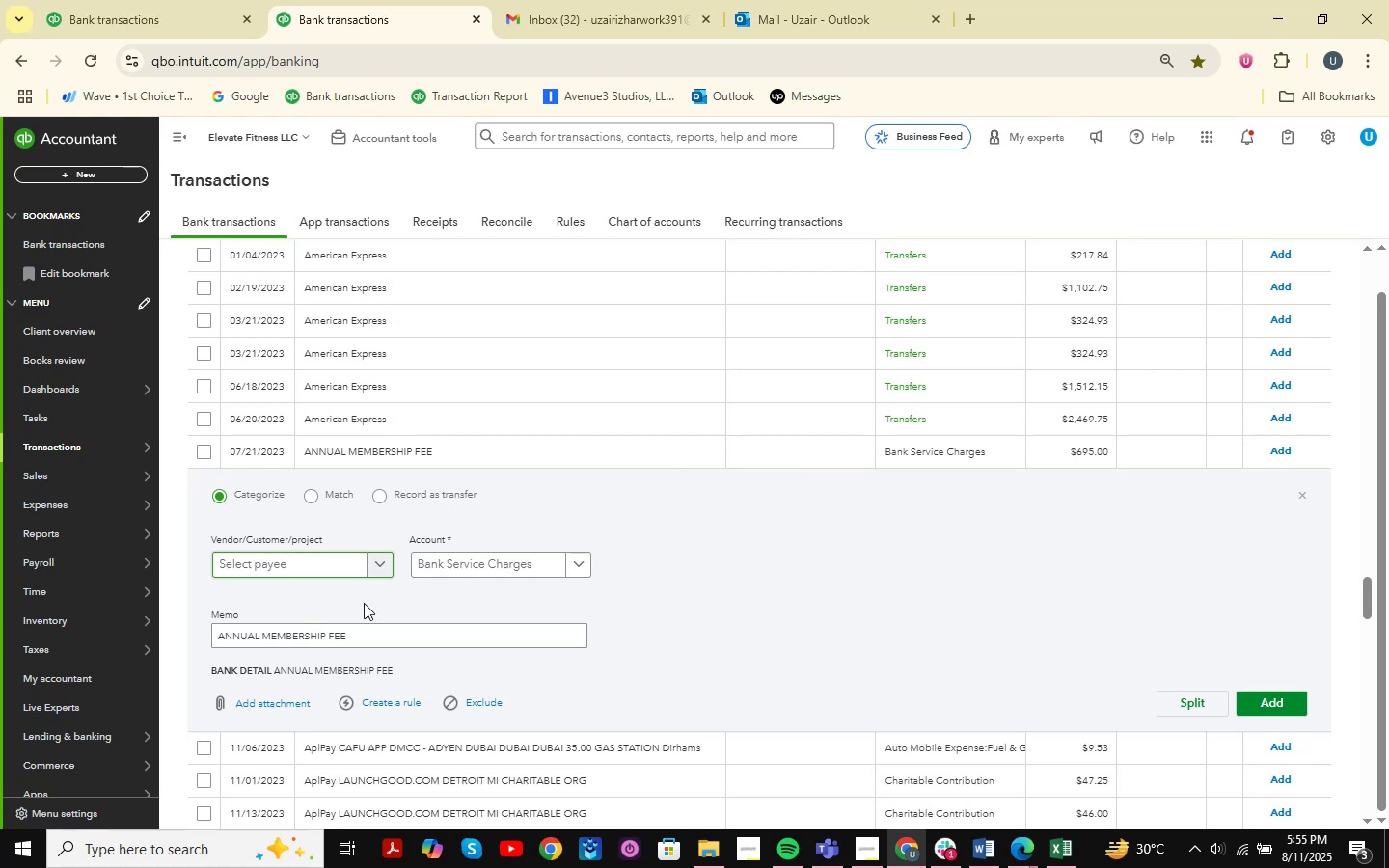 
scroll: coordinate [655, 436], scroll_direction: down, amount: 17.0
 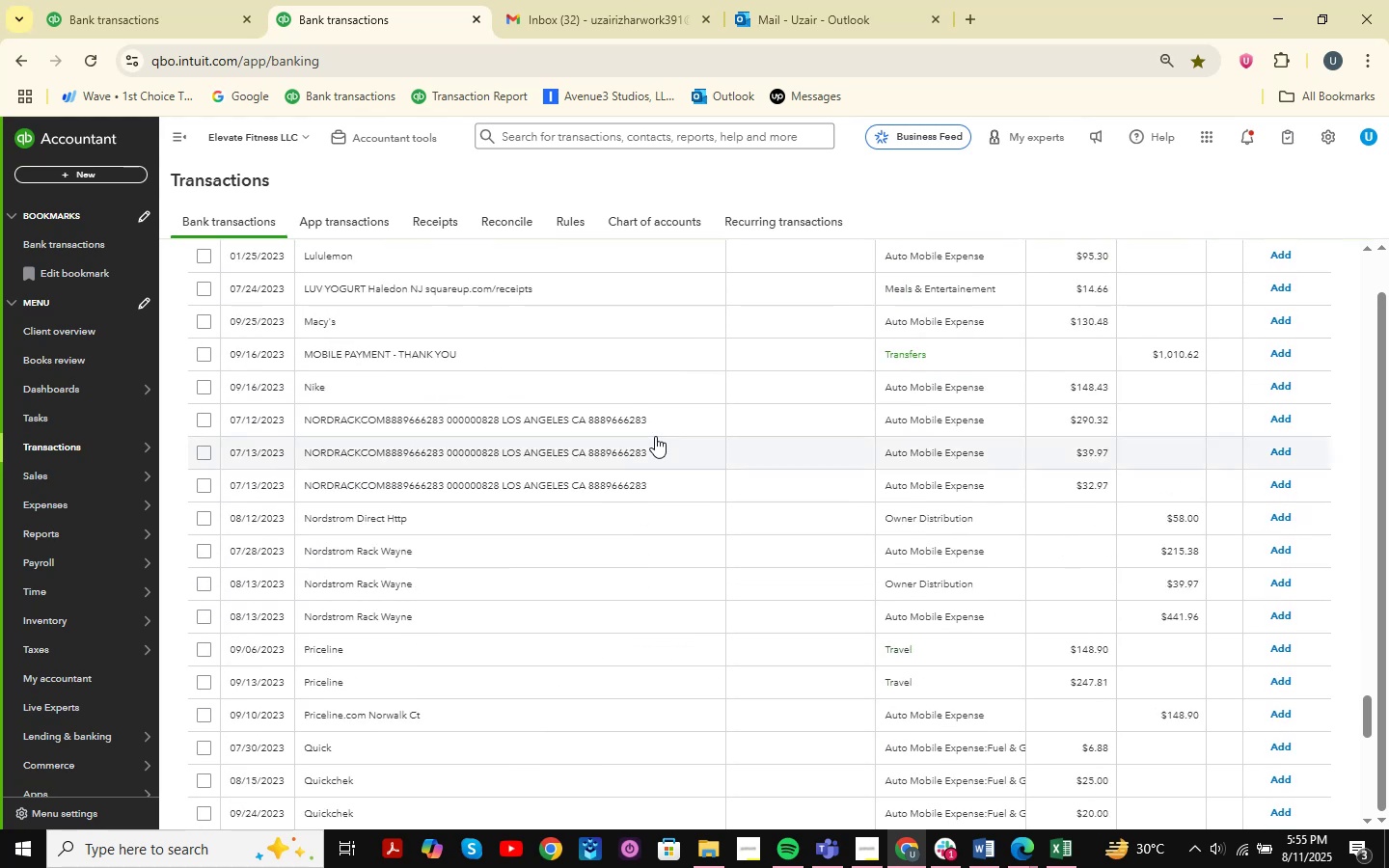 
scroll: coordinate [655, 436], scroll_direction: up, amount: 4.0
 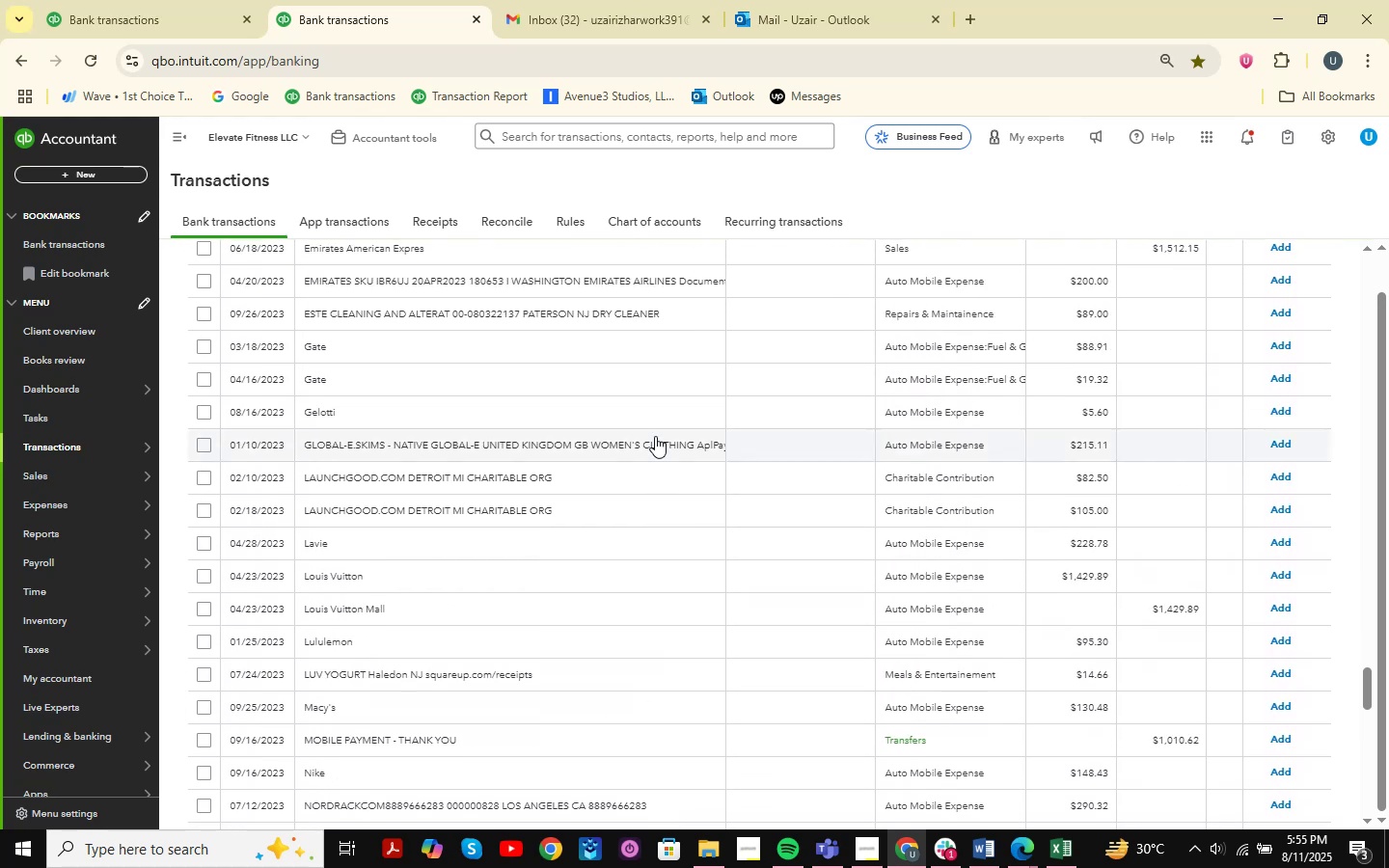 
scroll: coordinate [540, 405], scroll_direction: down, amount: 23.0
 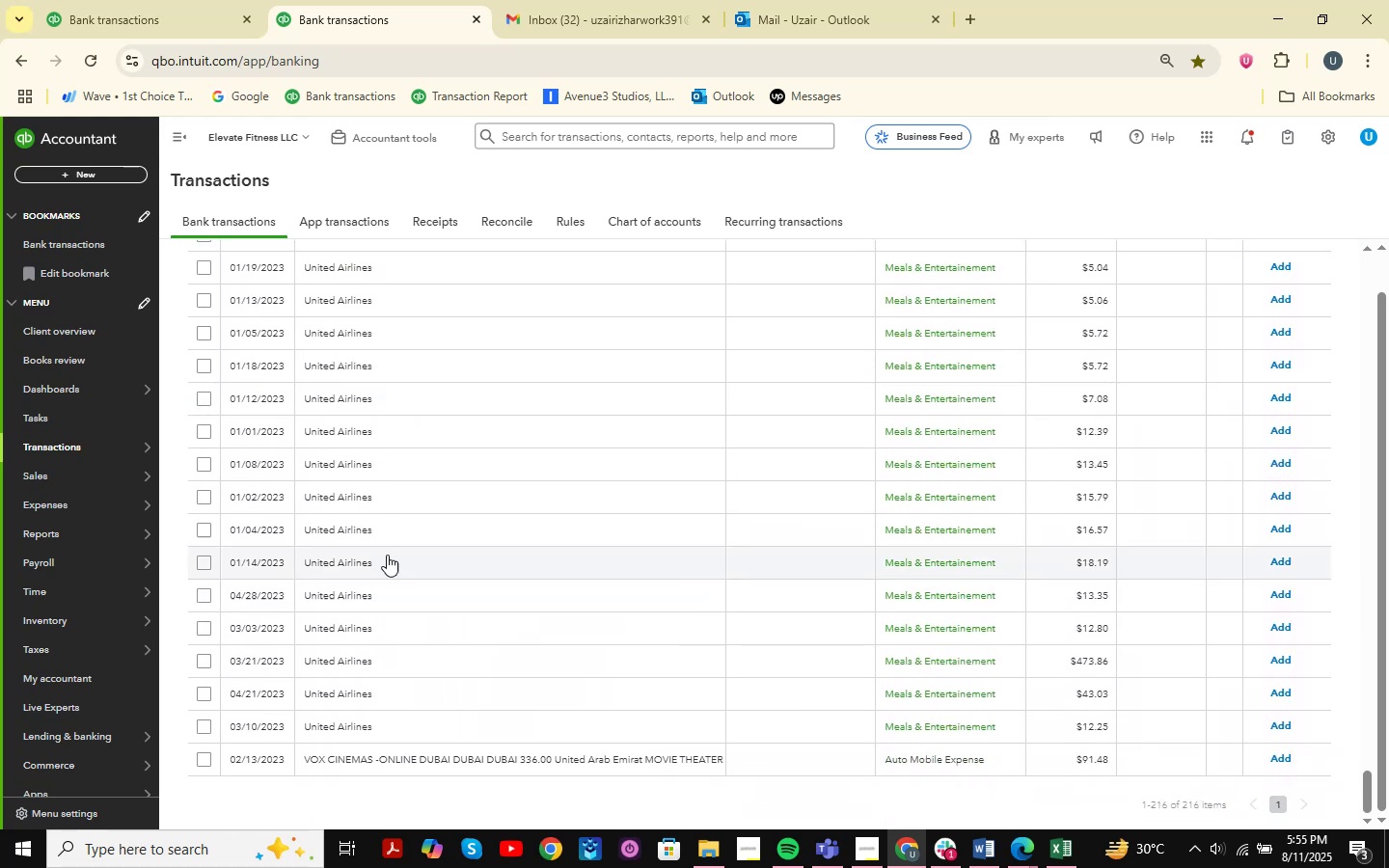 
left_click([323, 545])
 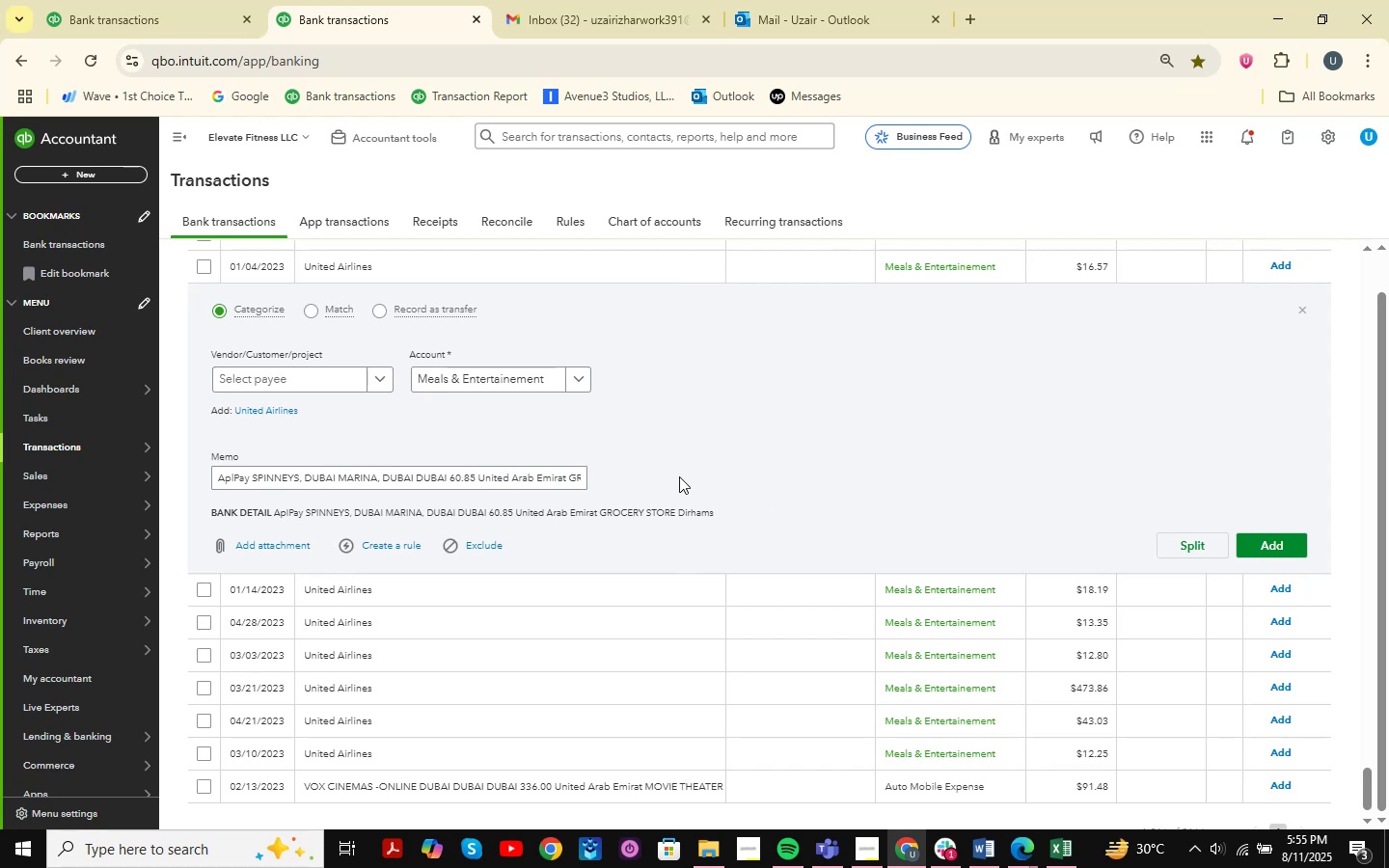 
left_click([1303, 311])
 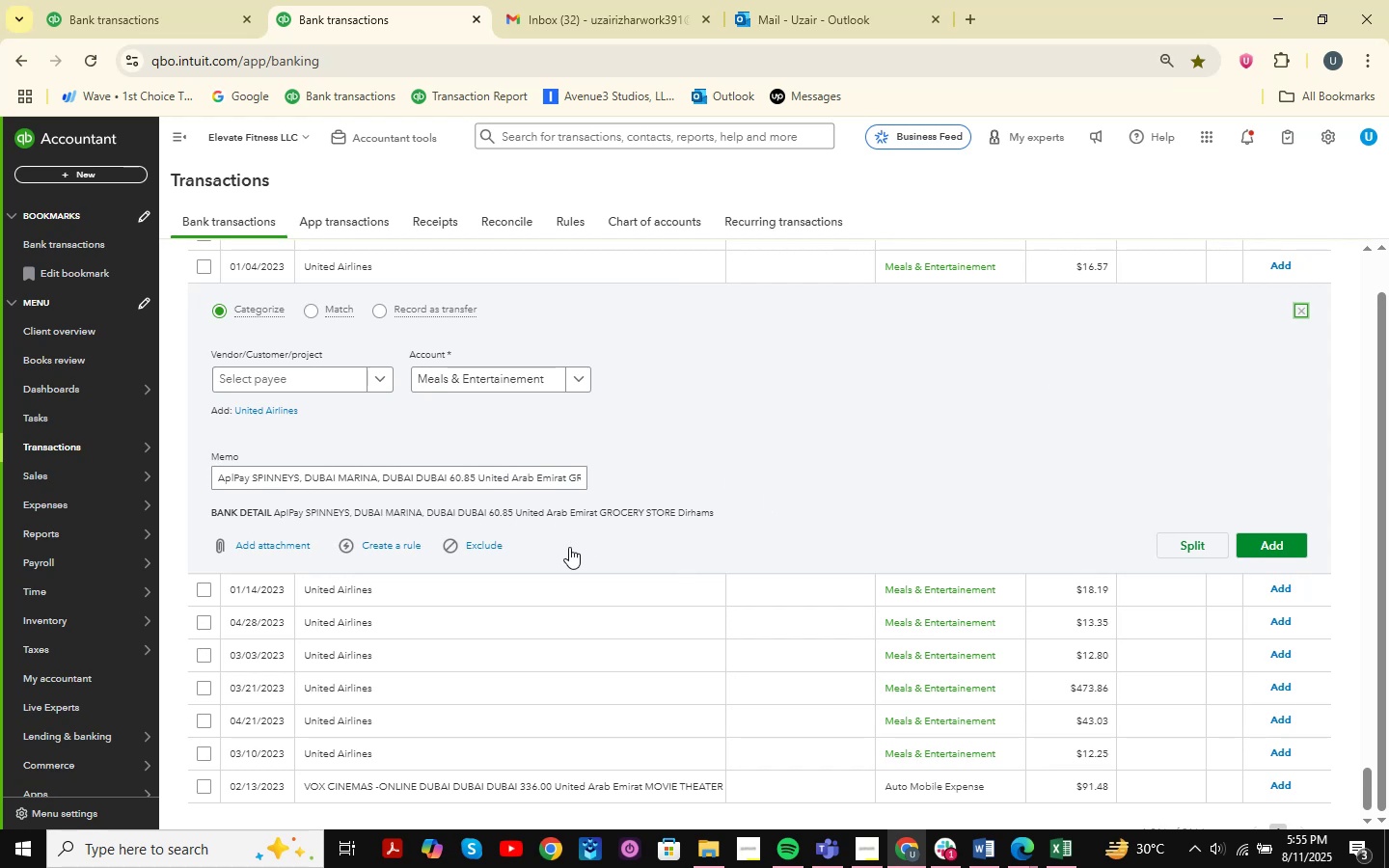 
scroll: coordinate [509, 572], scroll_direction: down, amount: 1.0
 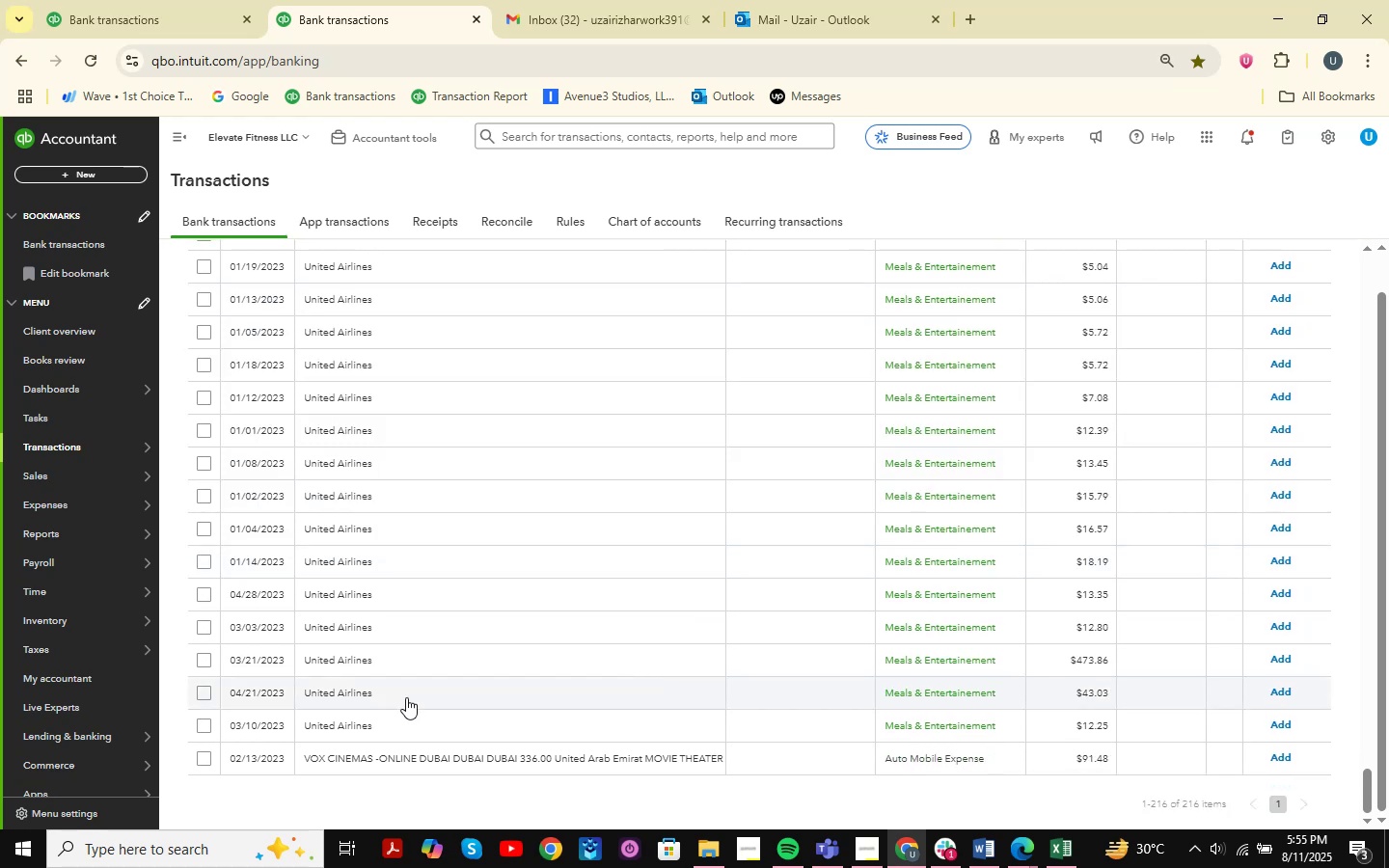 
left_click([406, 697])
 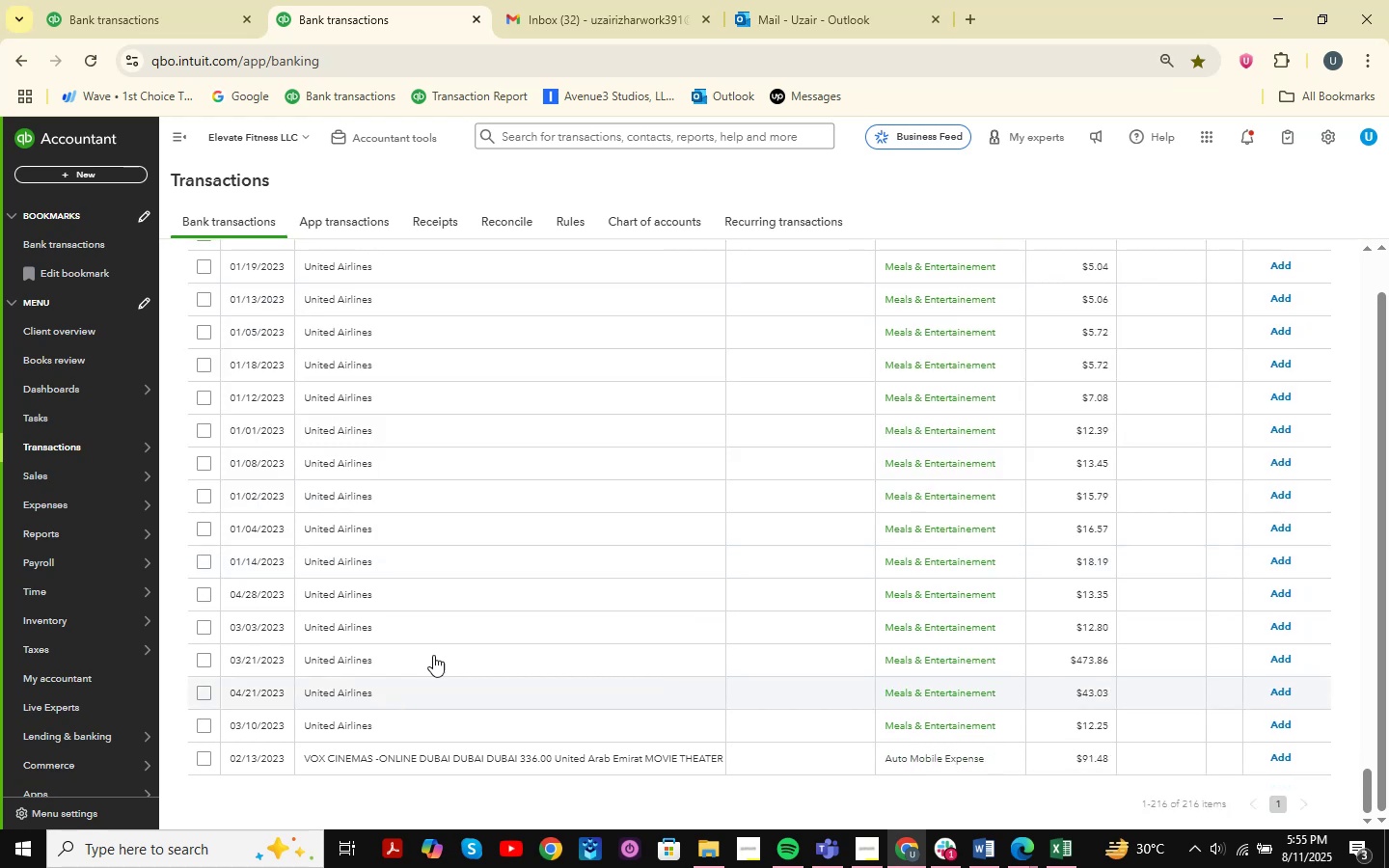 
mouse_move([482, 539])
 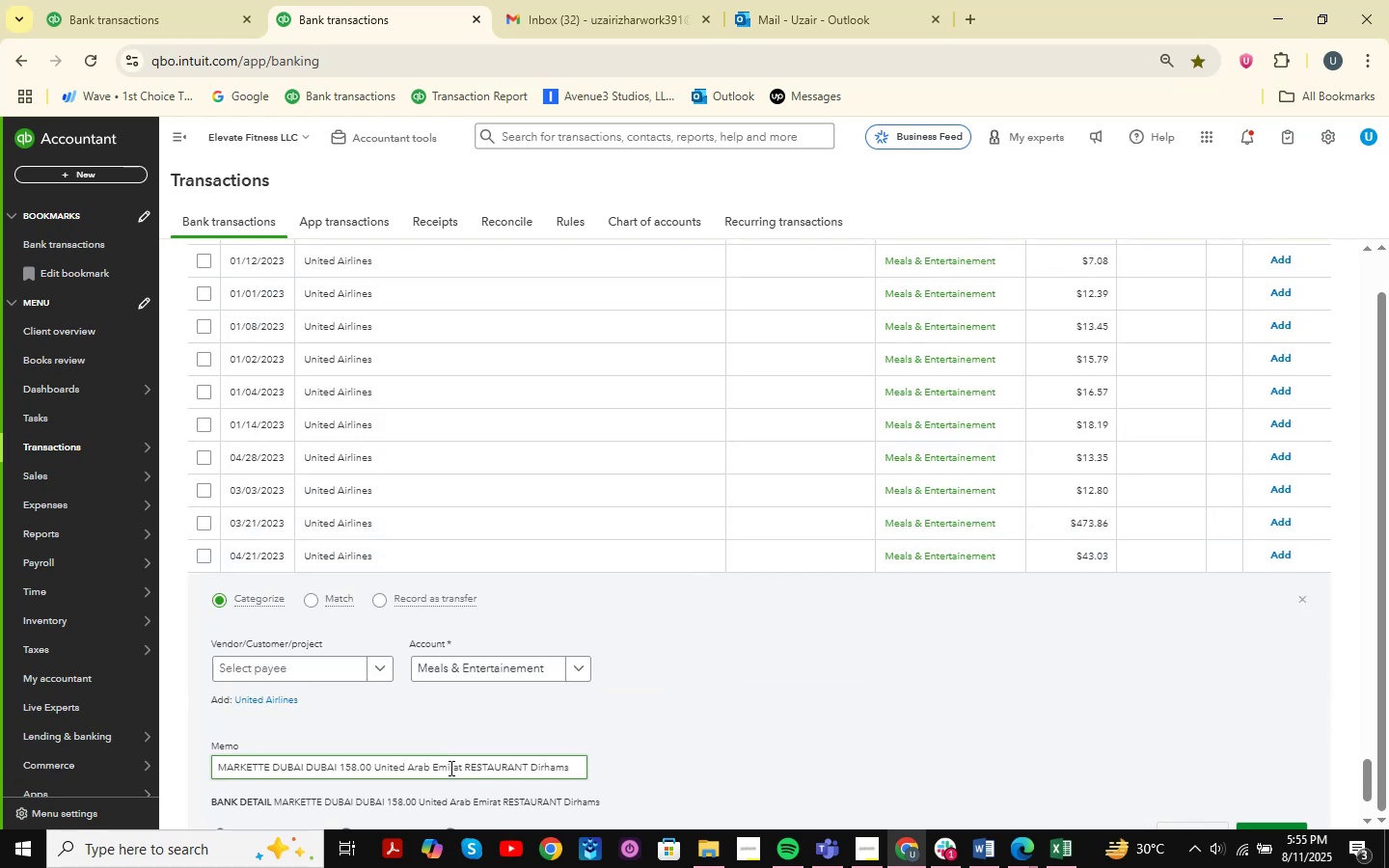 
left_click_drag(start_coordinate=[463, 772], to_coordinate=[528, 771])
 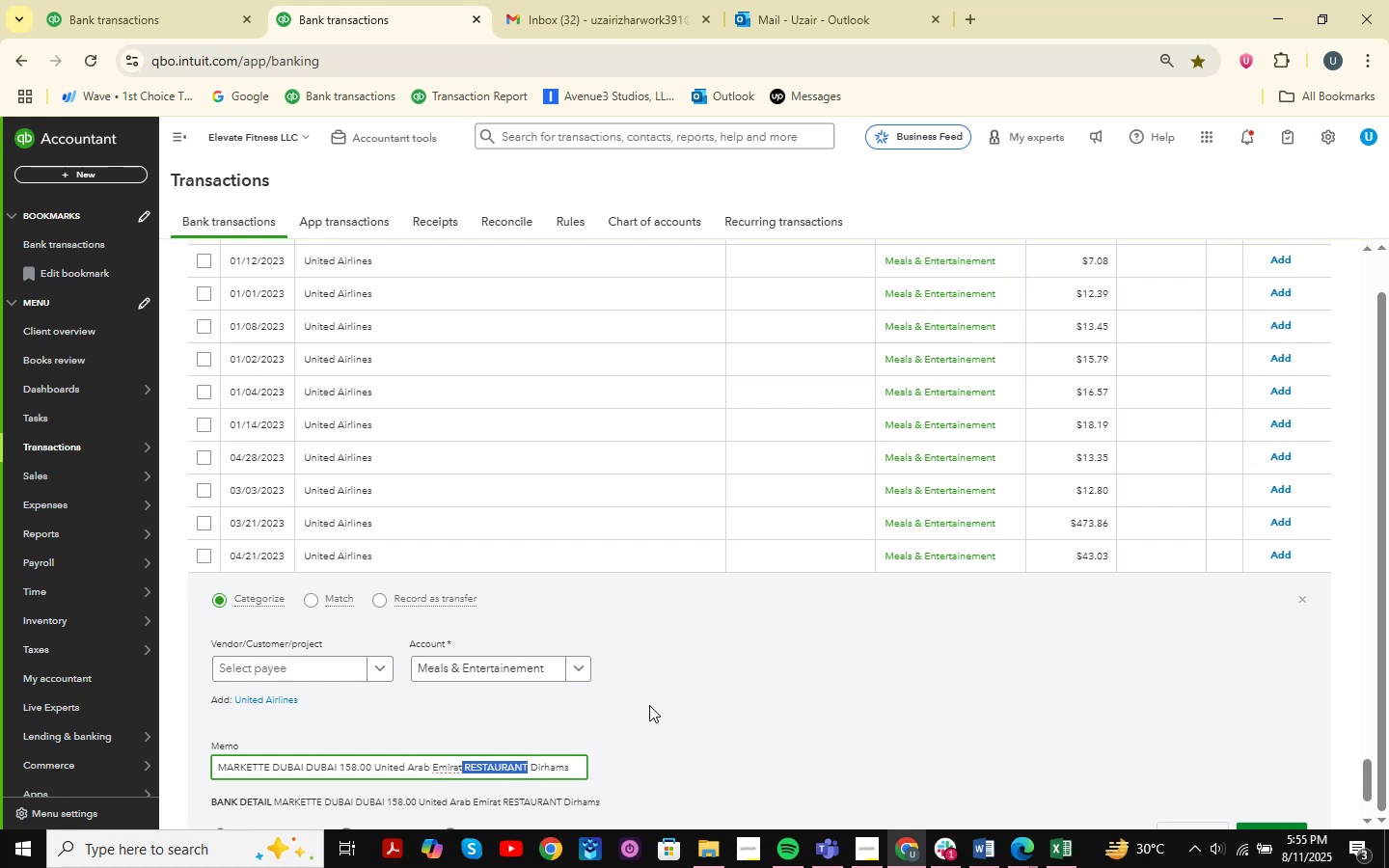 
key(Control+C)
 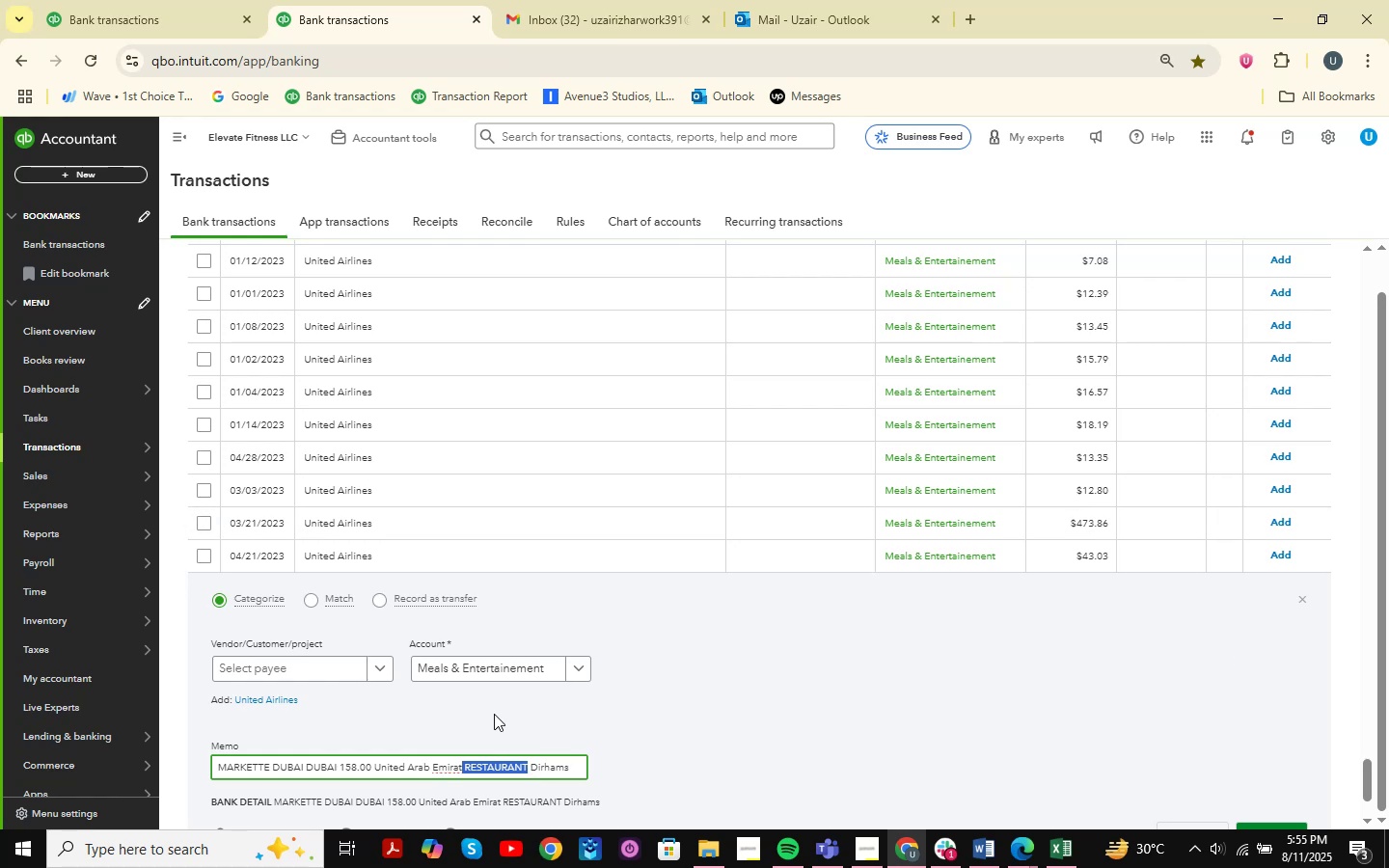 
left_click_drag(start_coordinate=[529, 765], to_coordinate=[588, 766])
 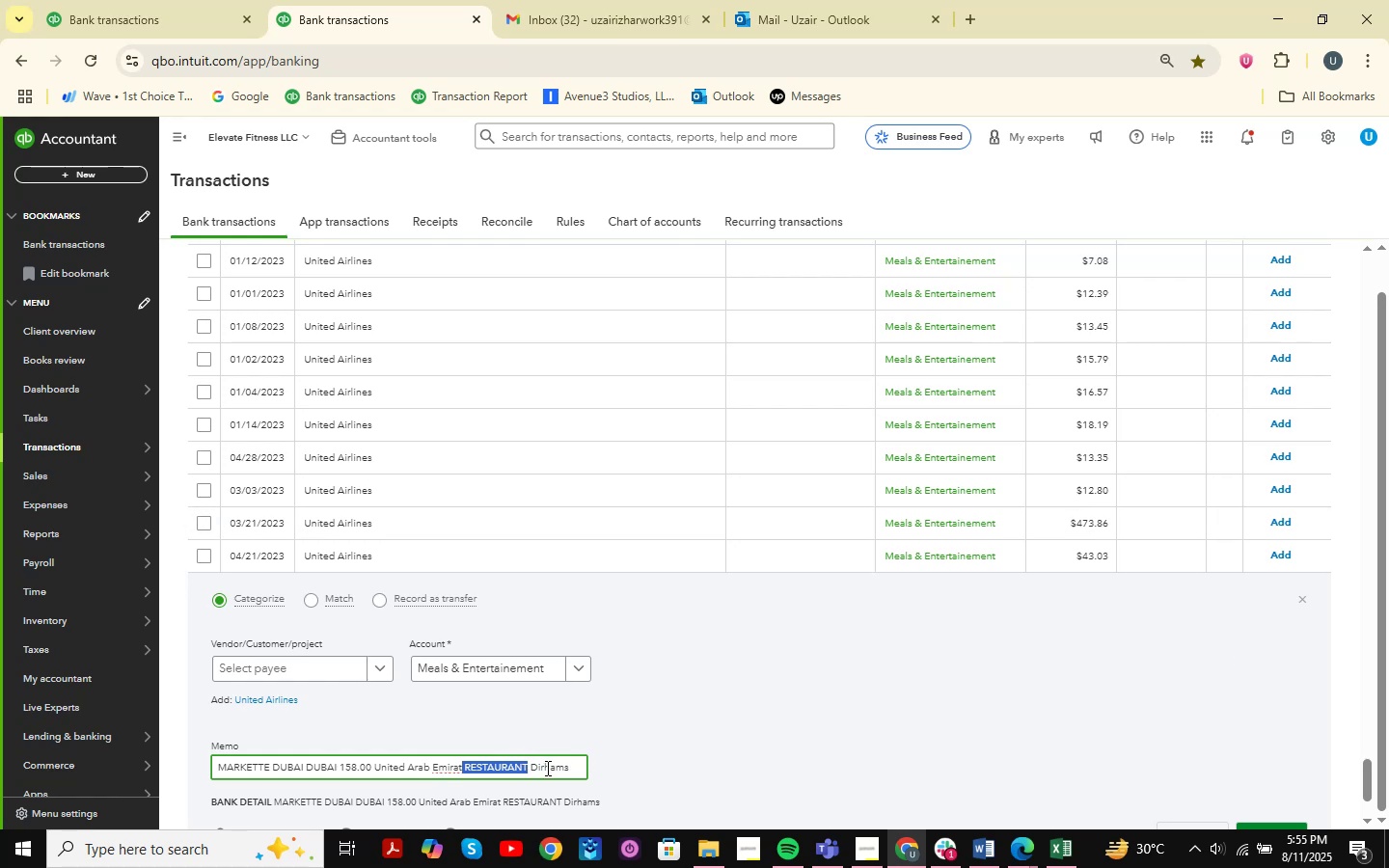 
left_click([544, 770])
 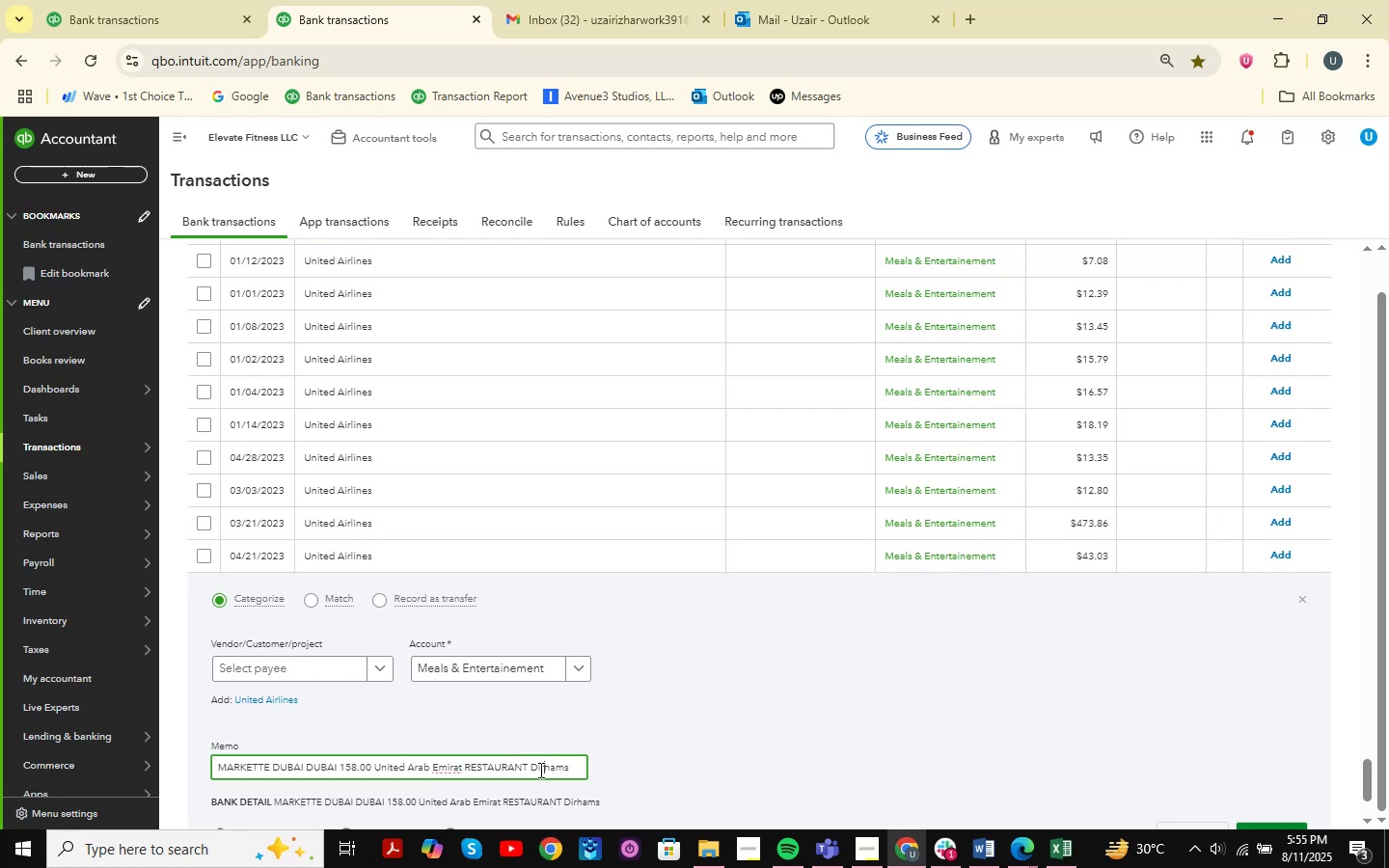 
left_click_drag(start_coordinate=[535, 770], to_coordinate=[914, 756])
 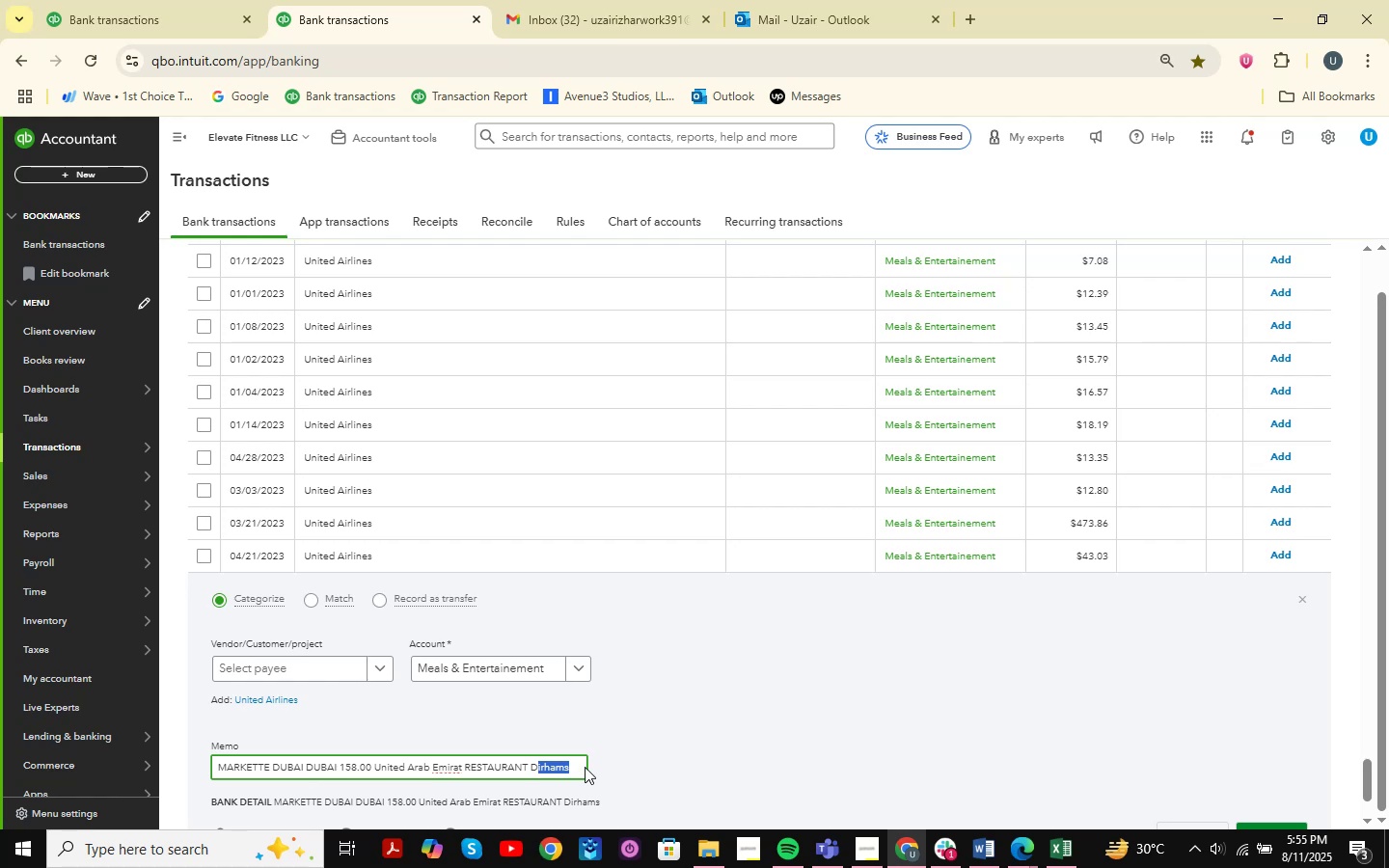 
left_click([573, 769])
 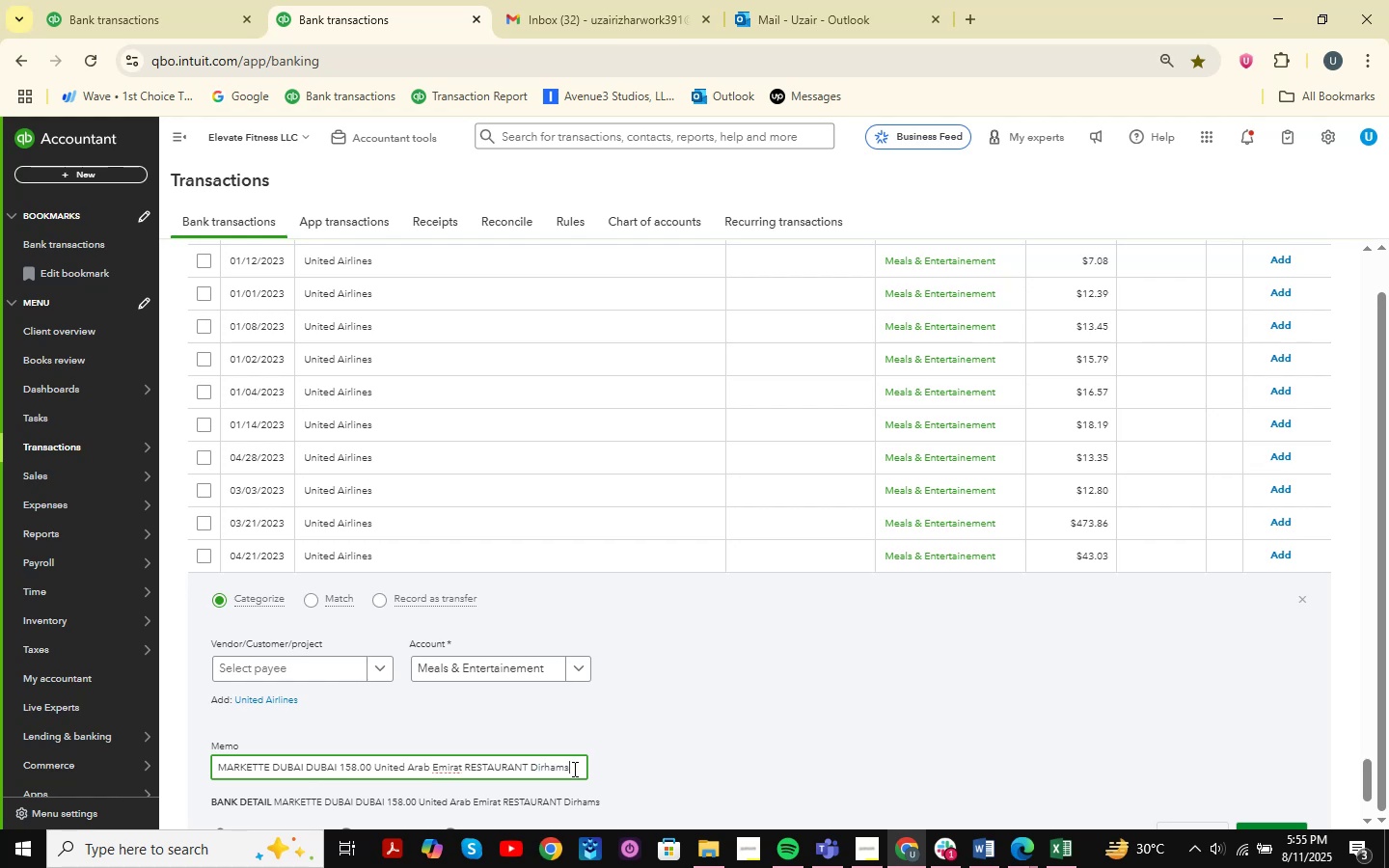 
hold_key(key=ArrowRight, duration=0.83)
 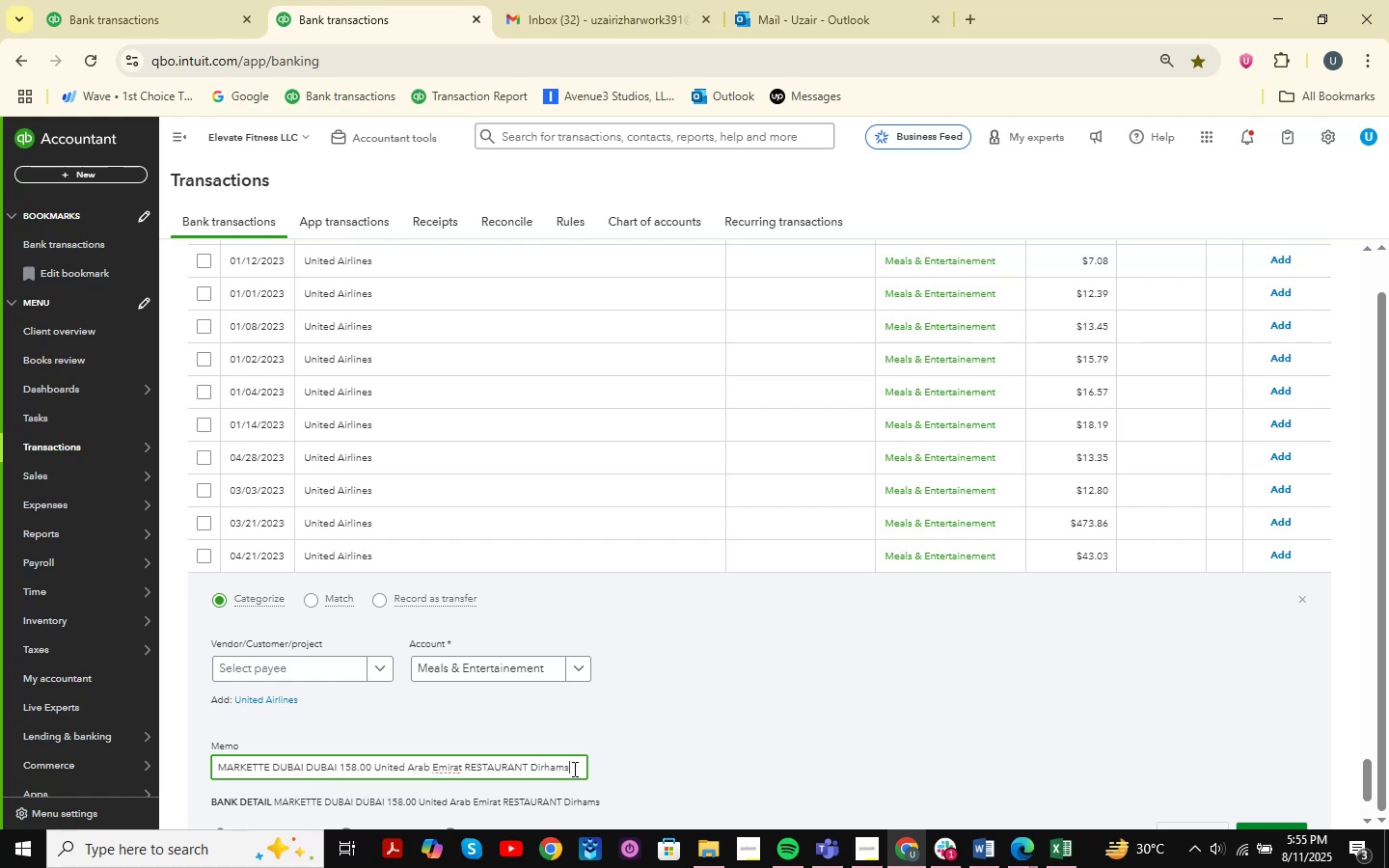 
hold_key(key=ArrowLeft, duration=1.29)
 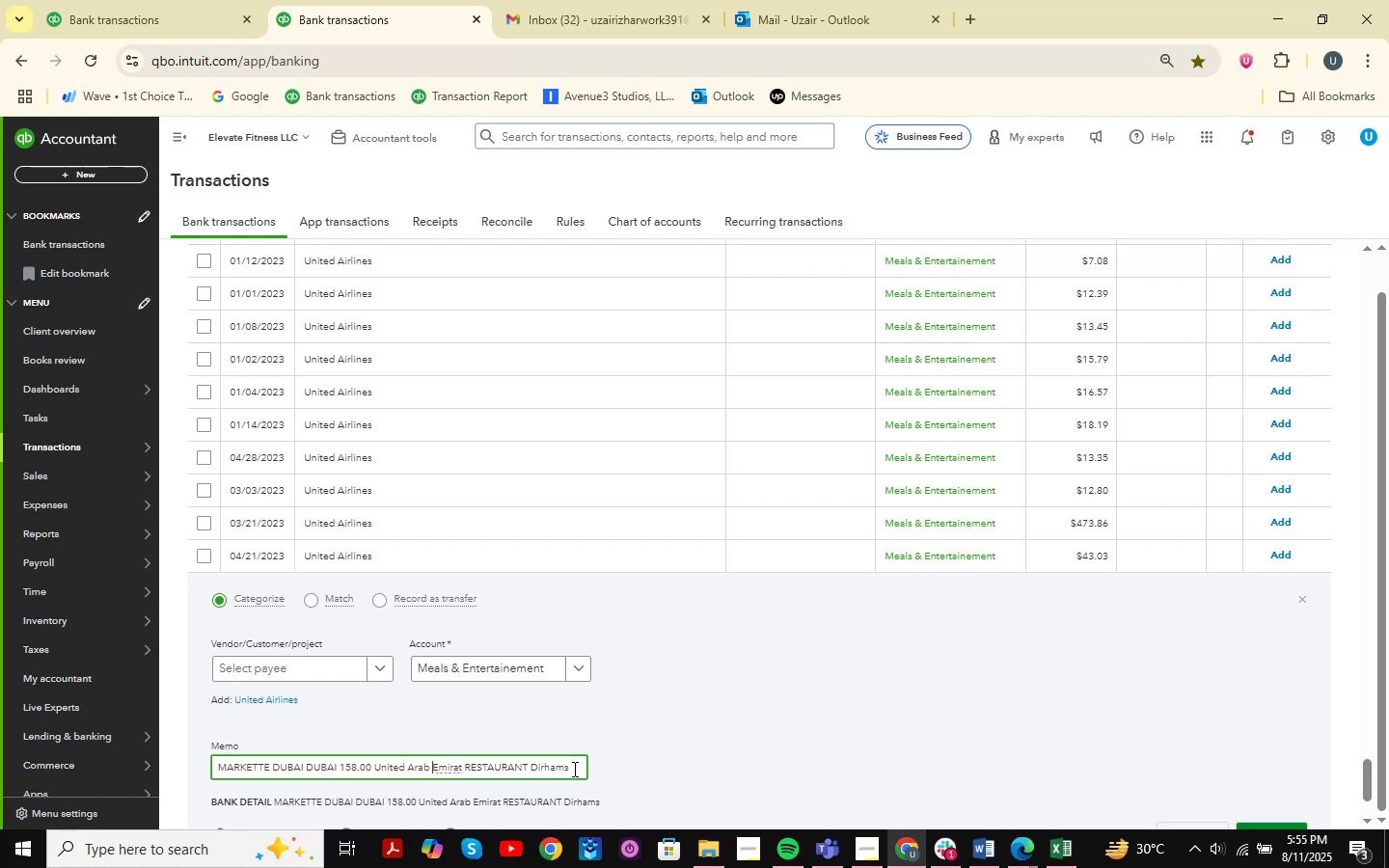 
key(ArrowRight)
 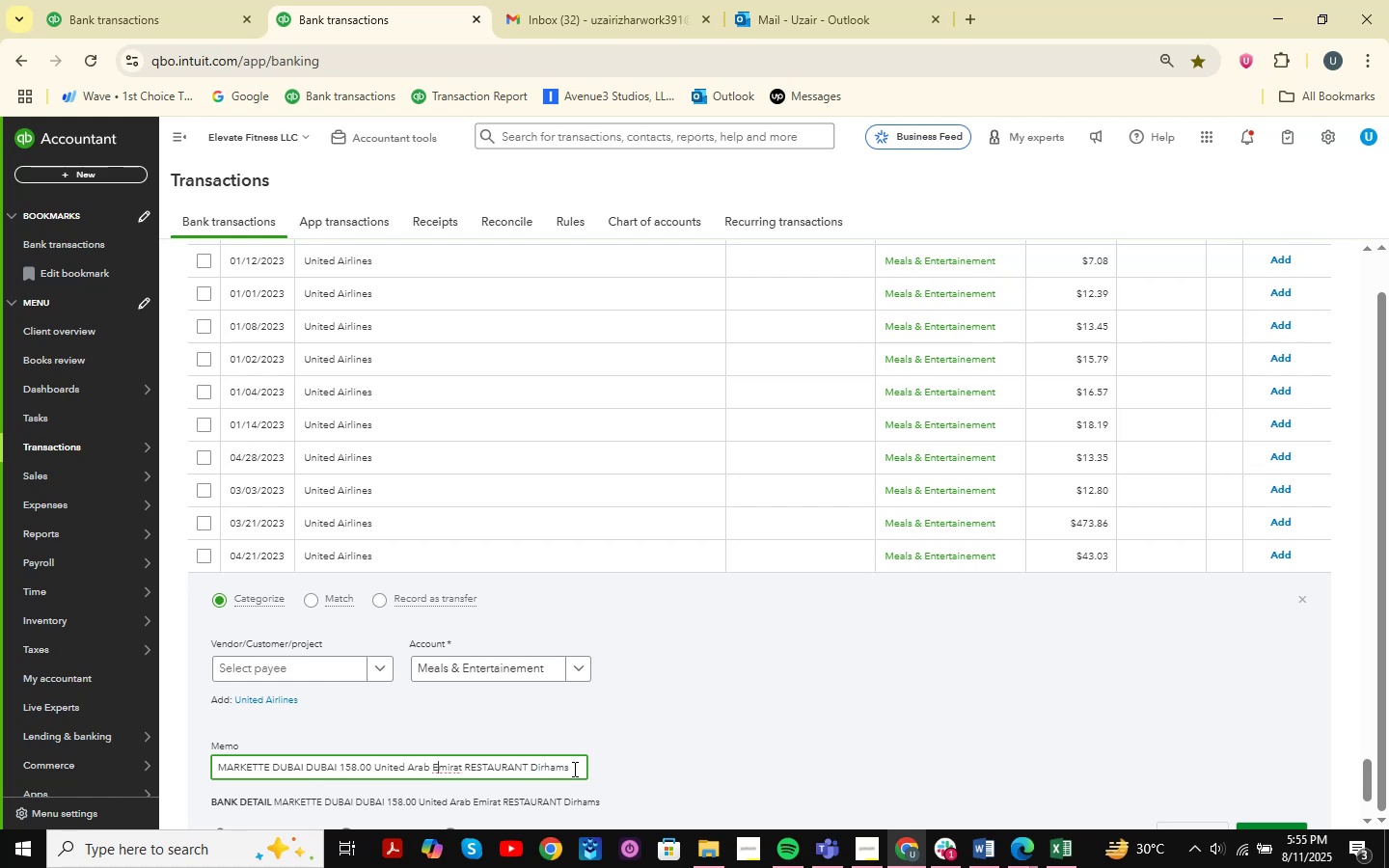 
key(ArrowRight)
 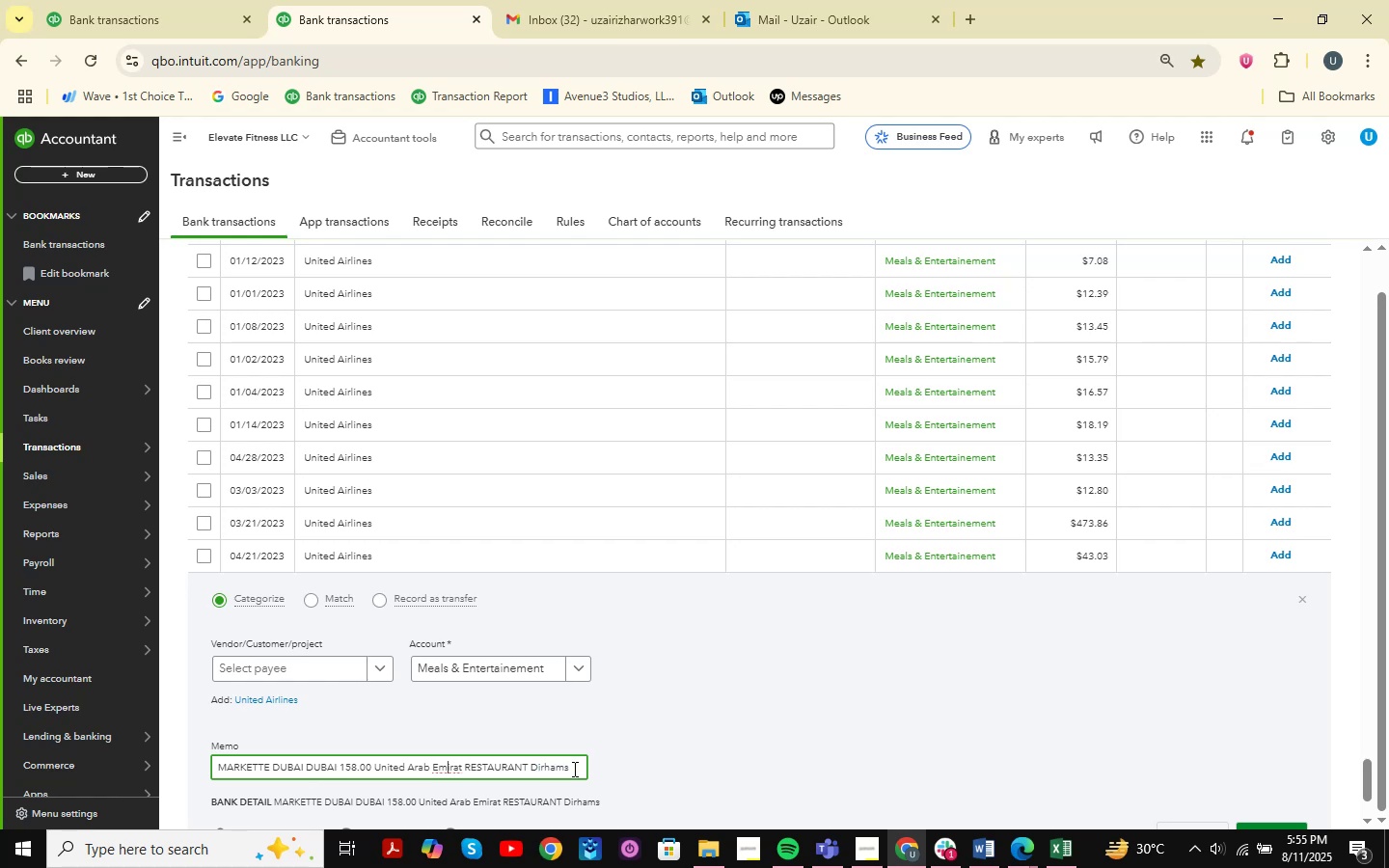 
key(ArrowRight)
 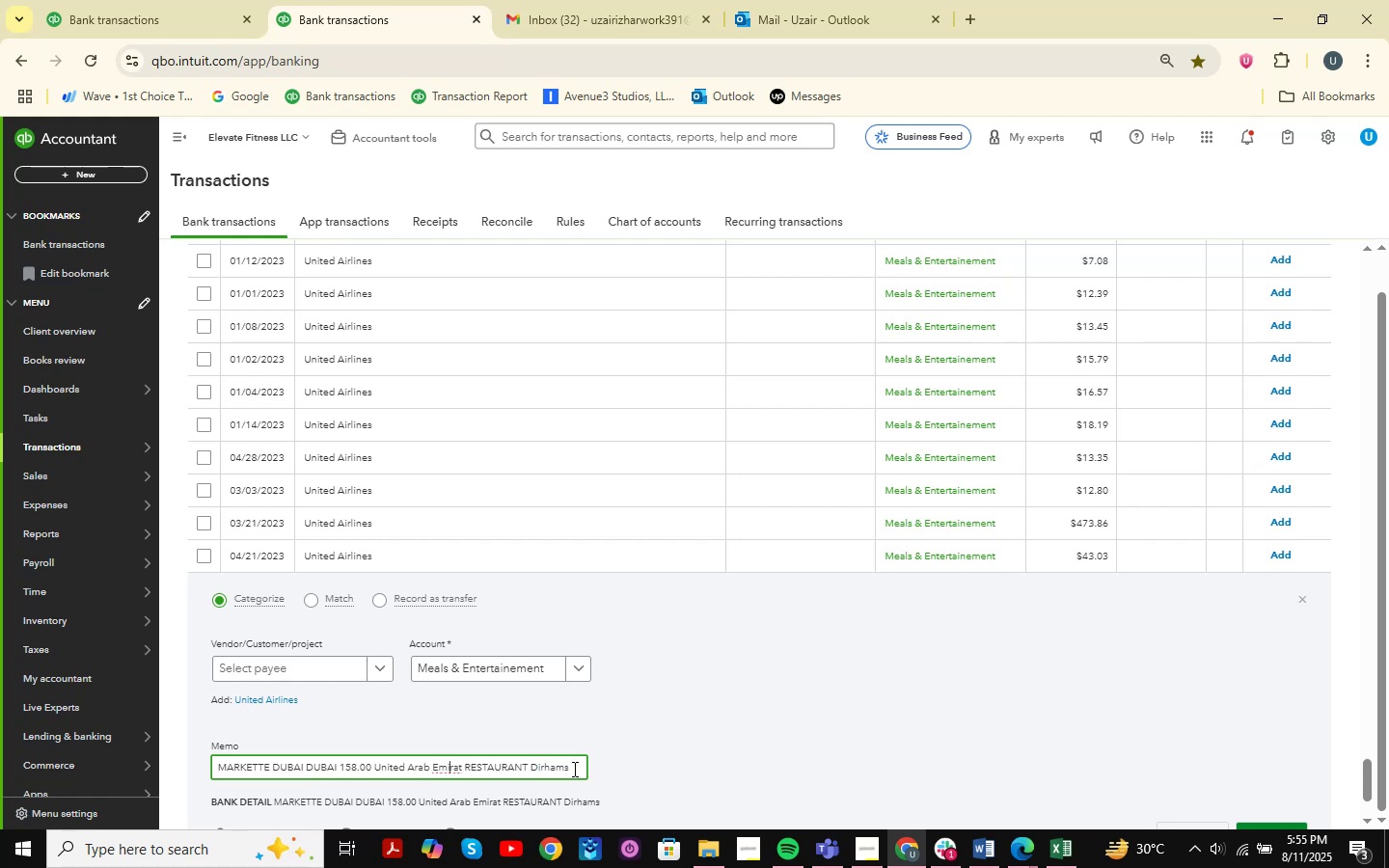 
key(ArrowRight)
 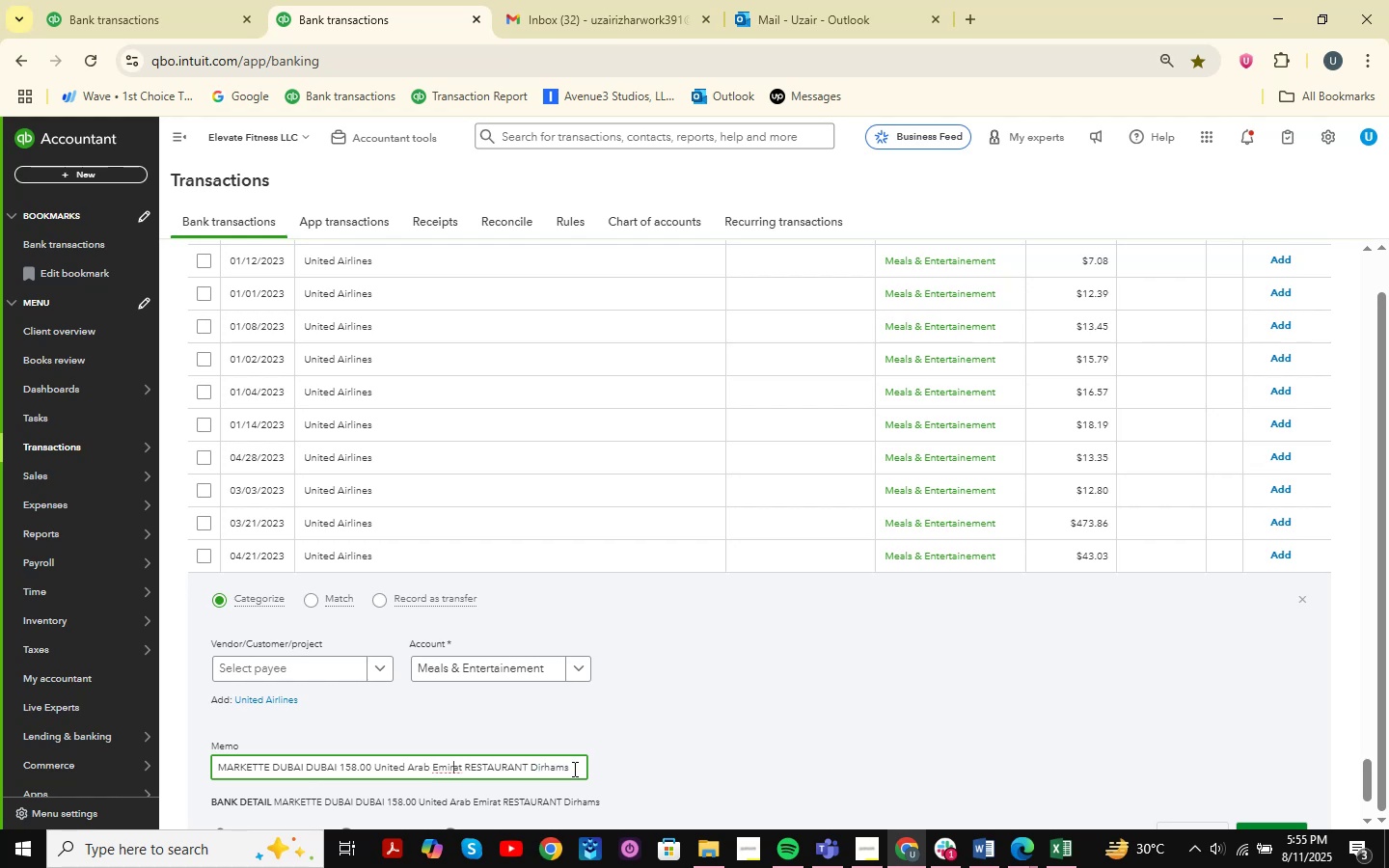 
key(ArrowRight)
 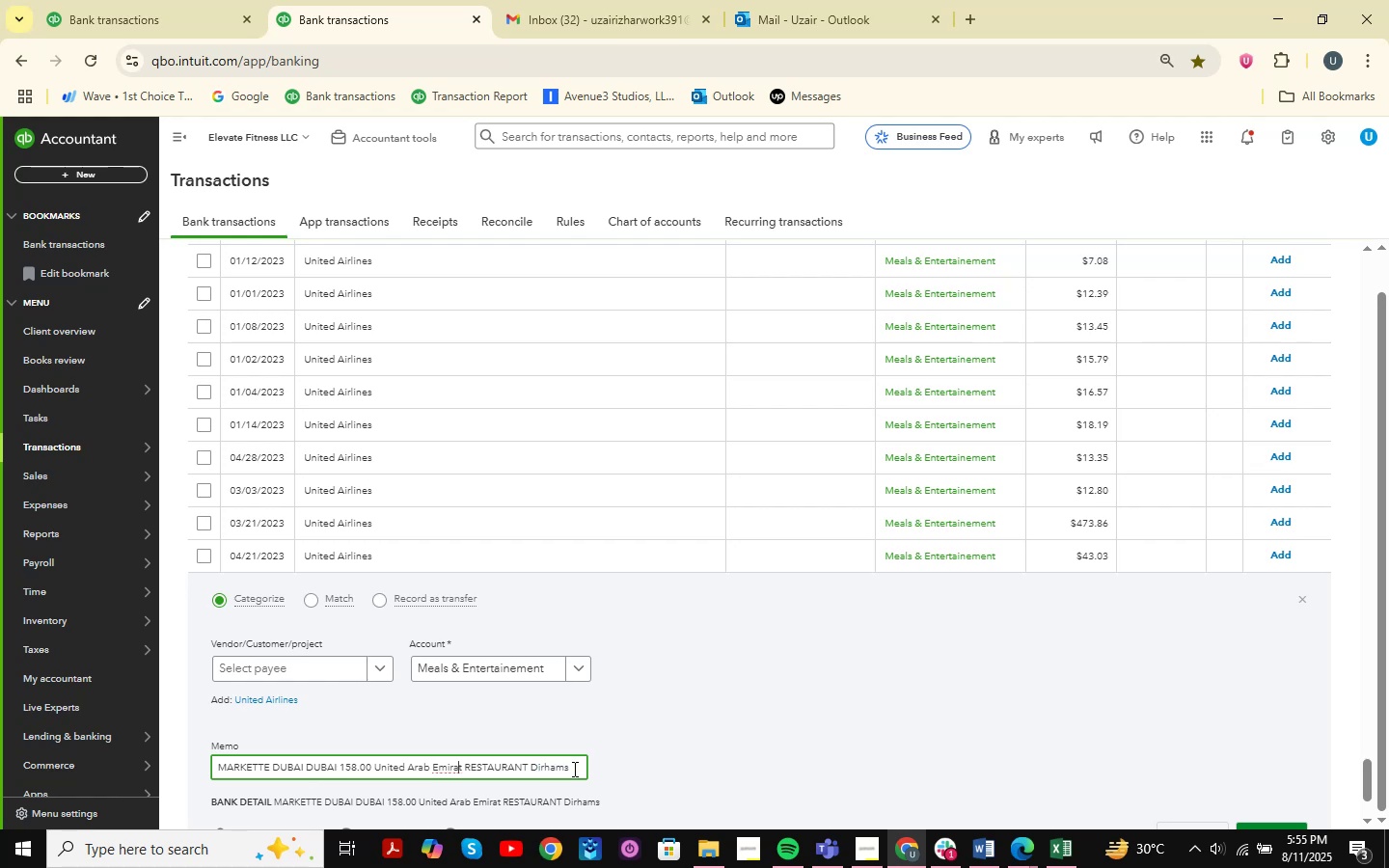 
key(ArrowRight)
 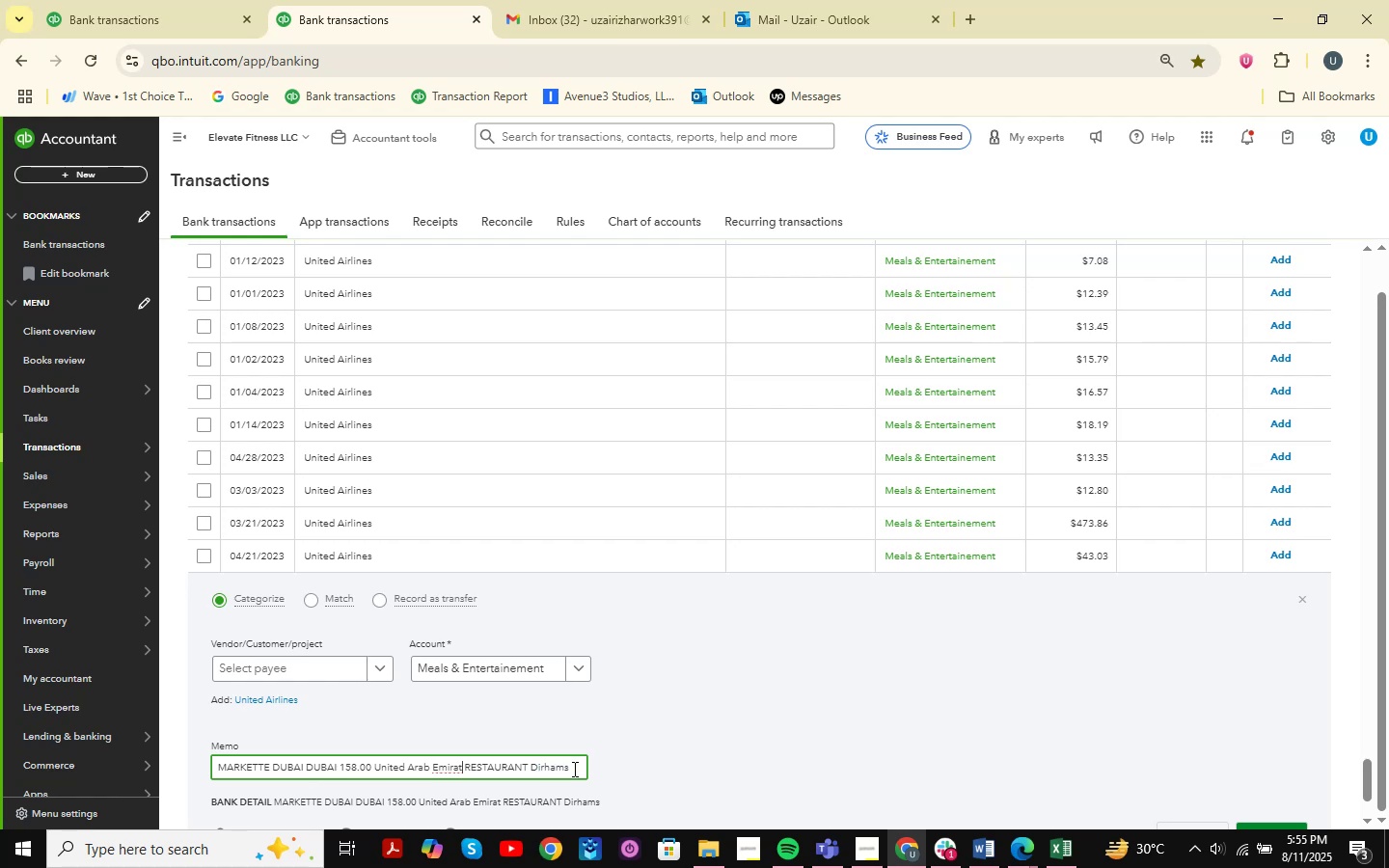 
key(ArrowRight)
 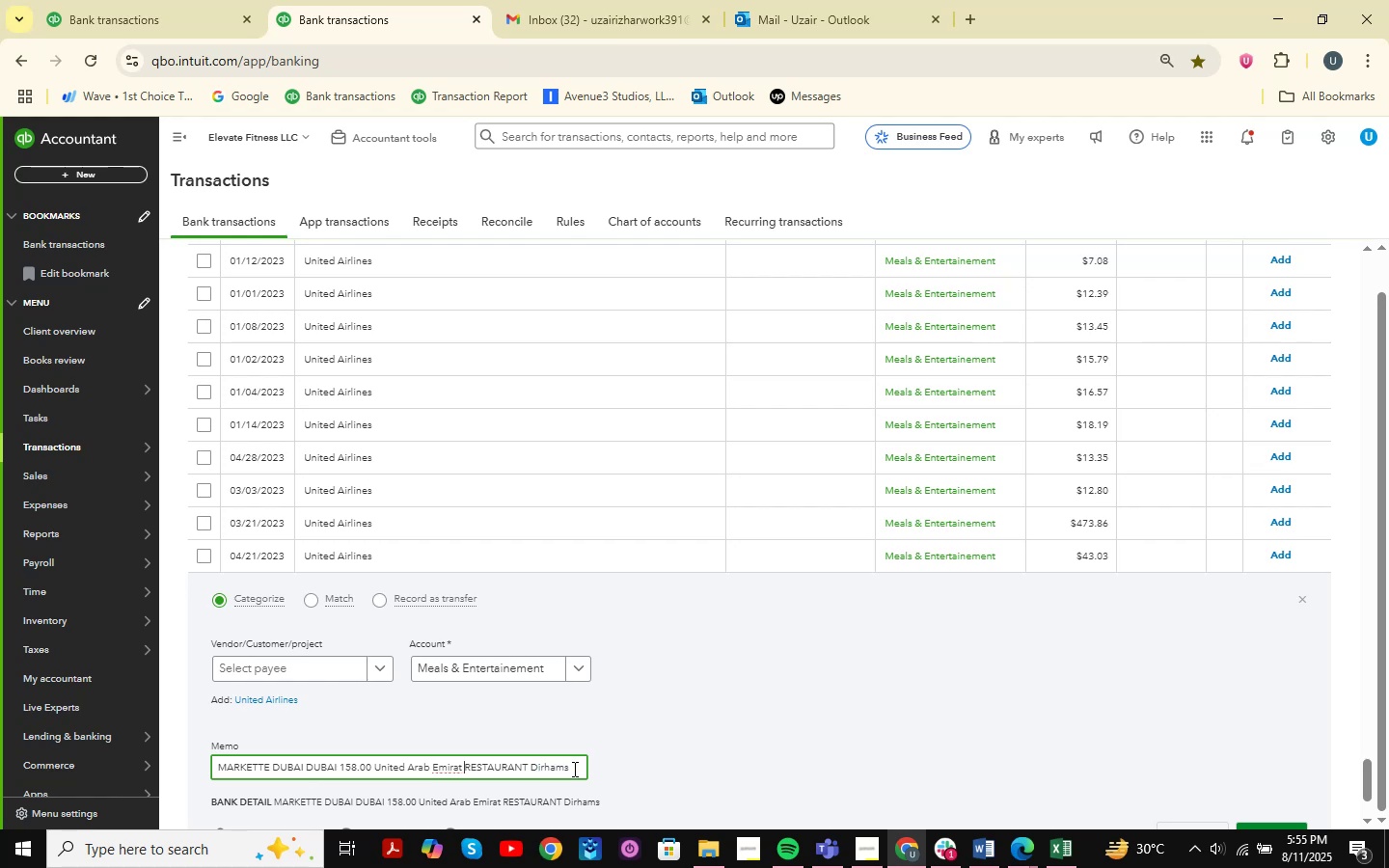 
key(Shift+ArrowRight)
 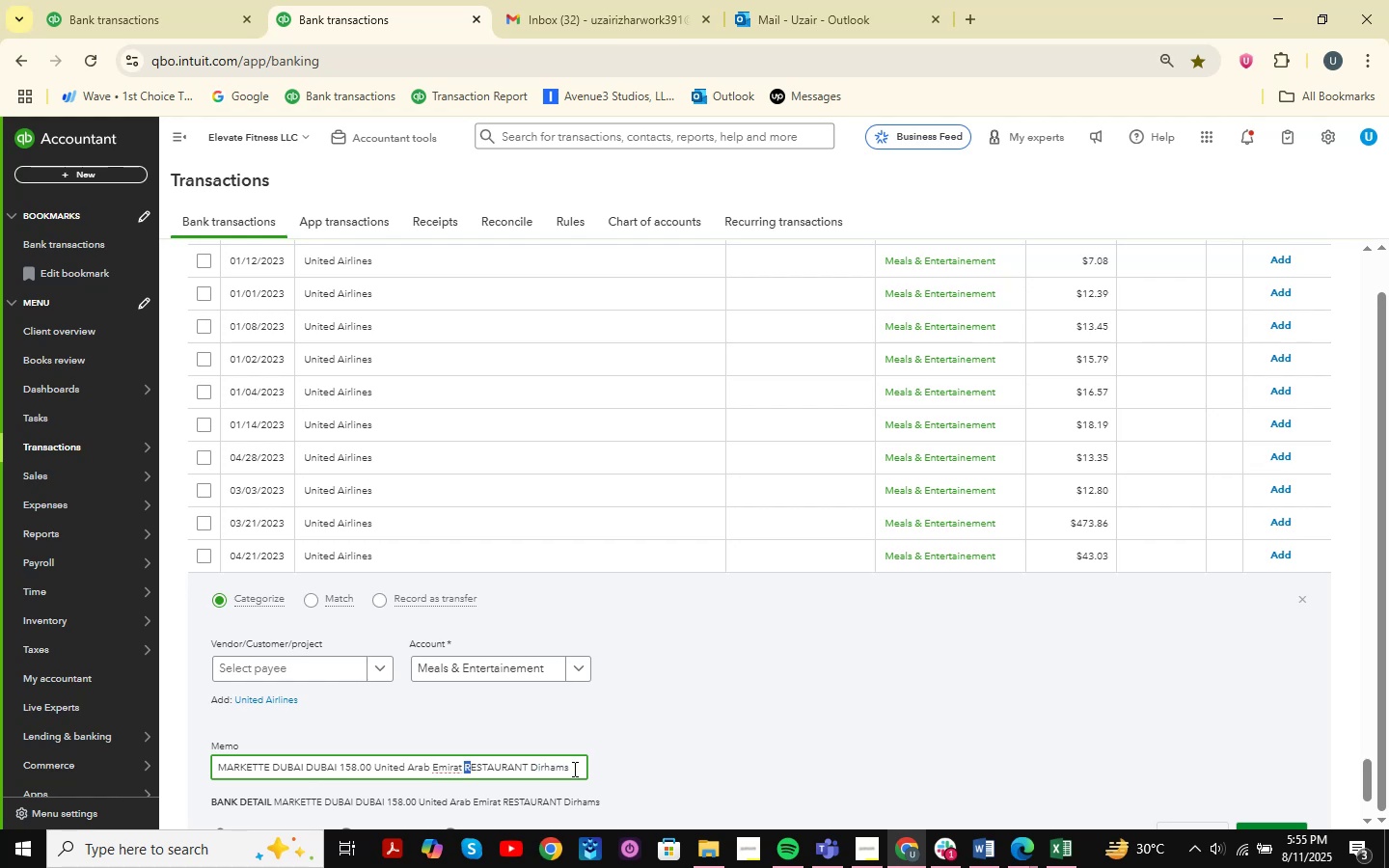 
key(Shift+ArrowRight)
 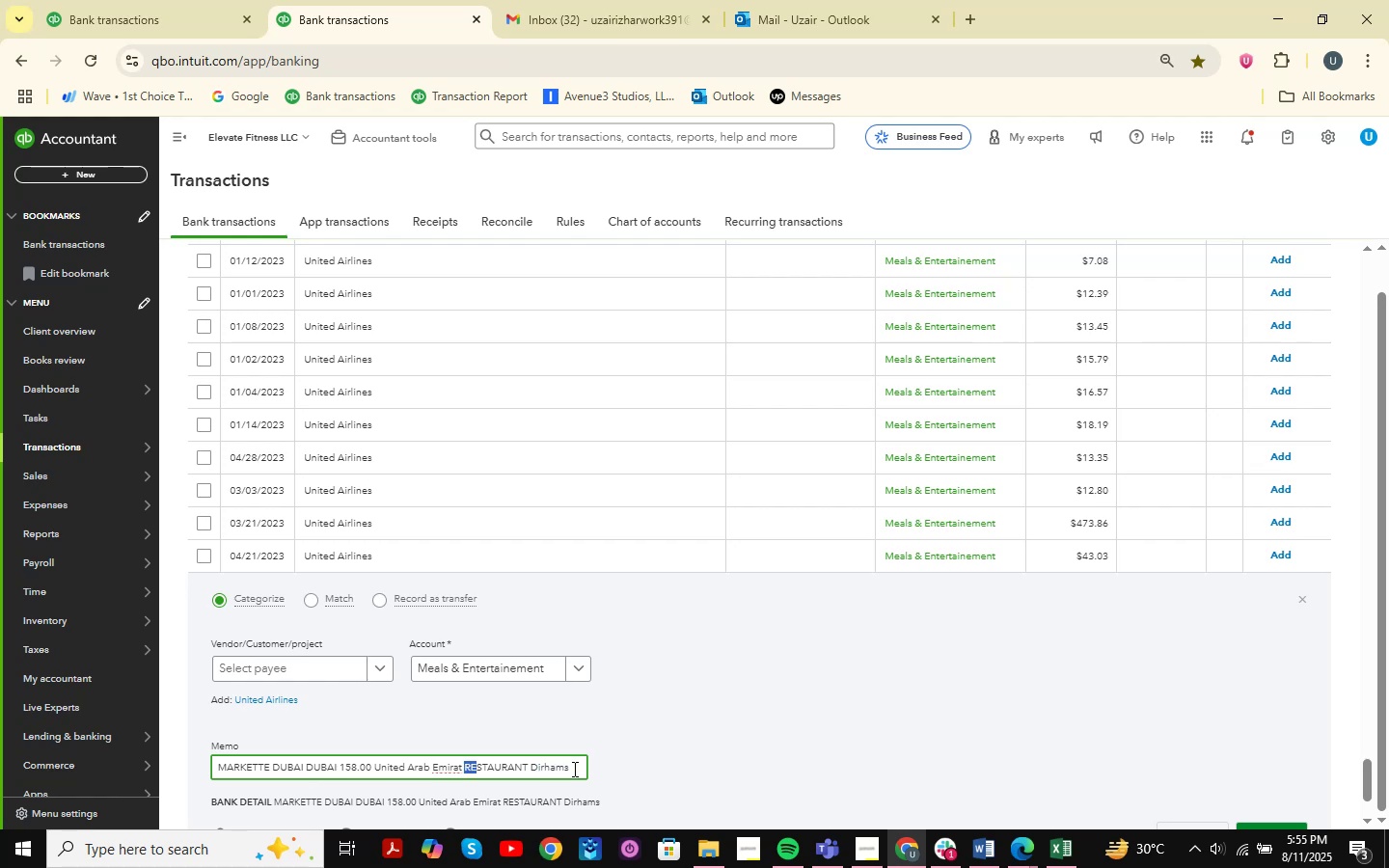 
key(Shift+ArrowRight)
 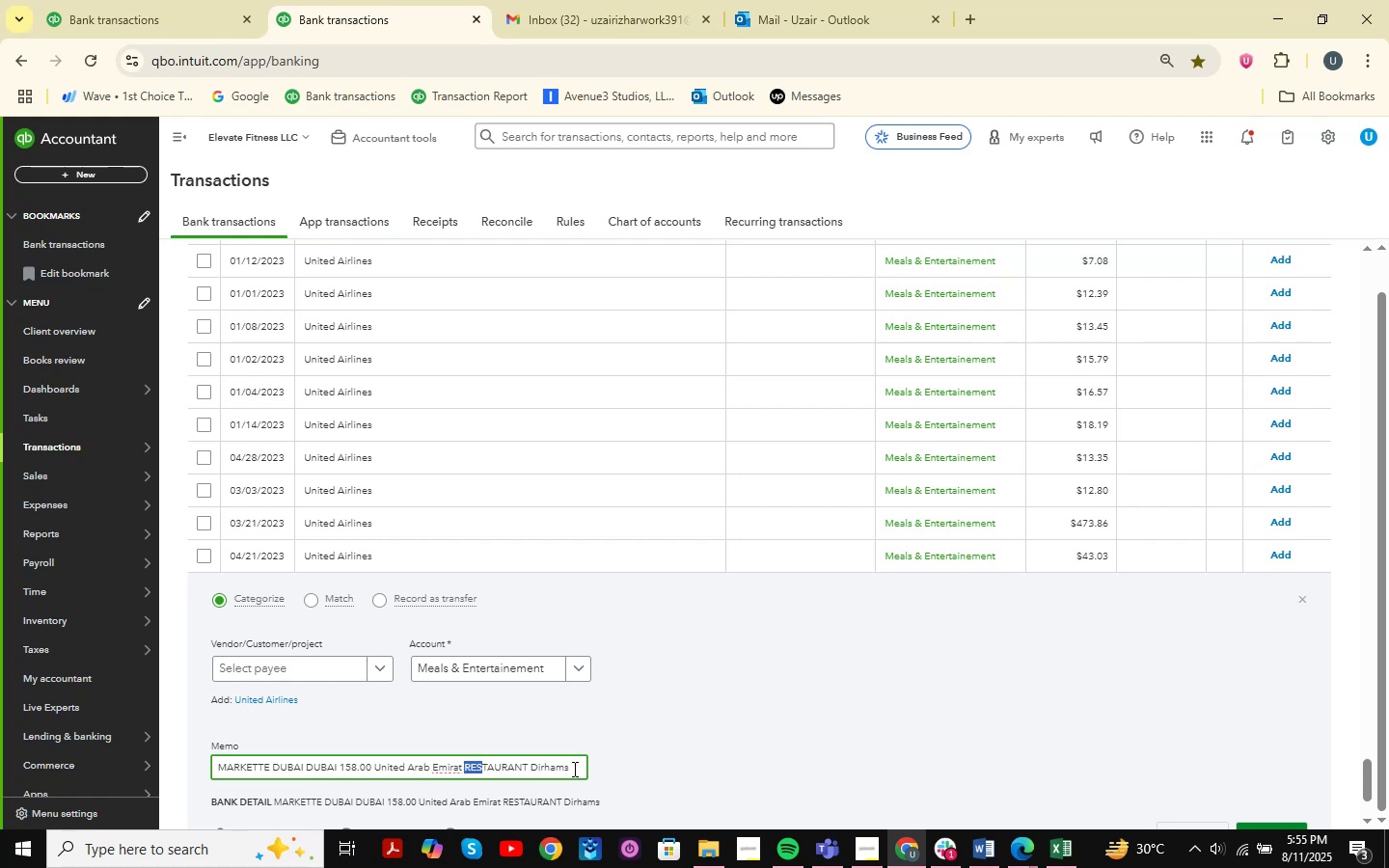 
key(Shift+ArrowRight)
 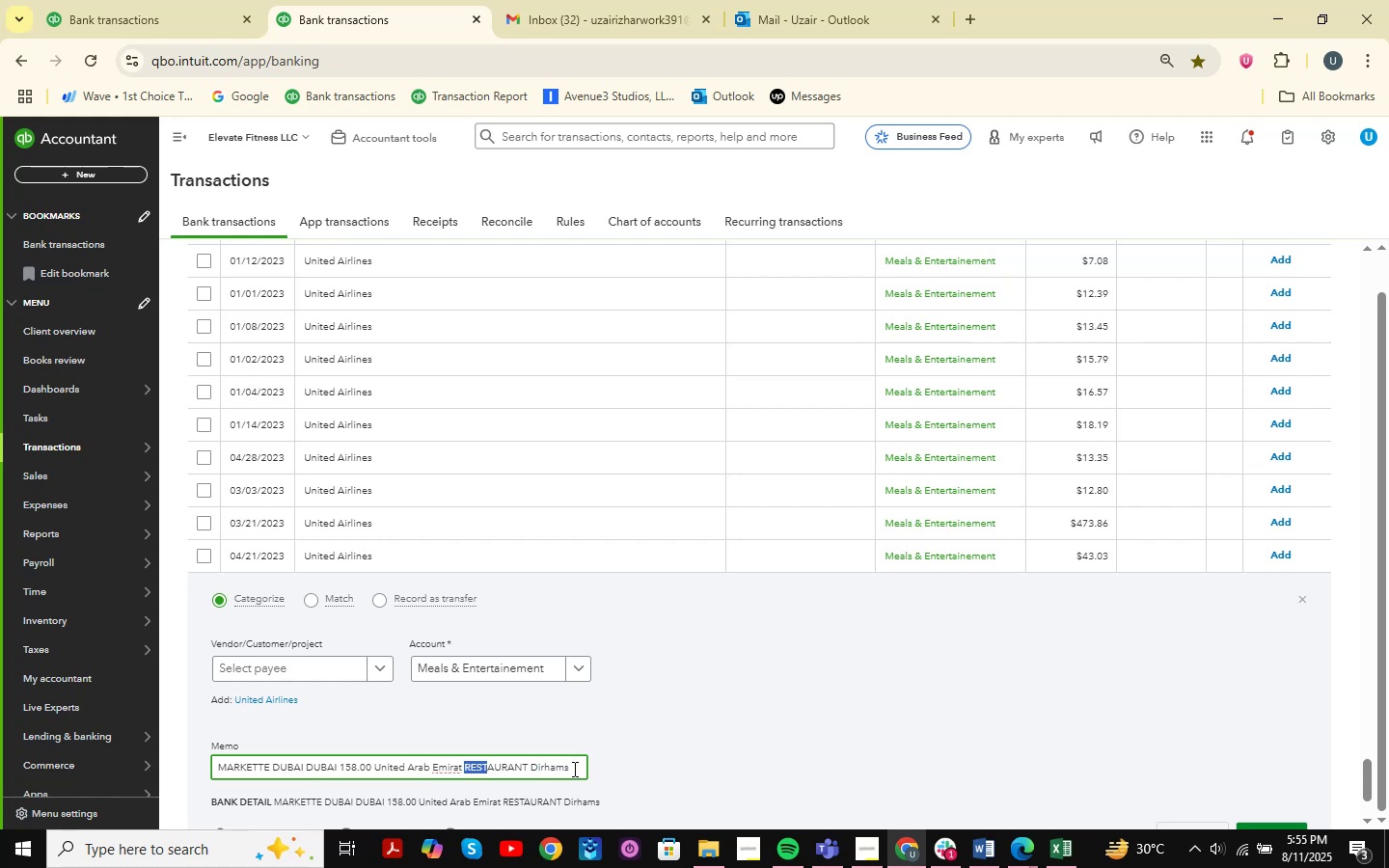 
key(Shift+ArrowRight)
 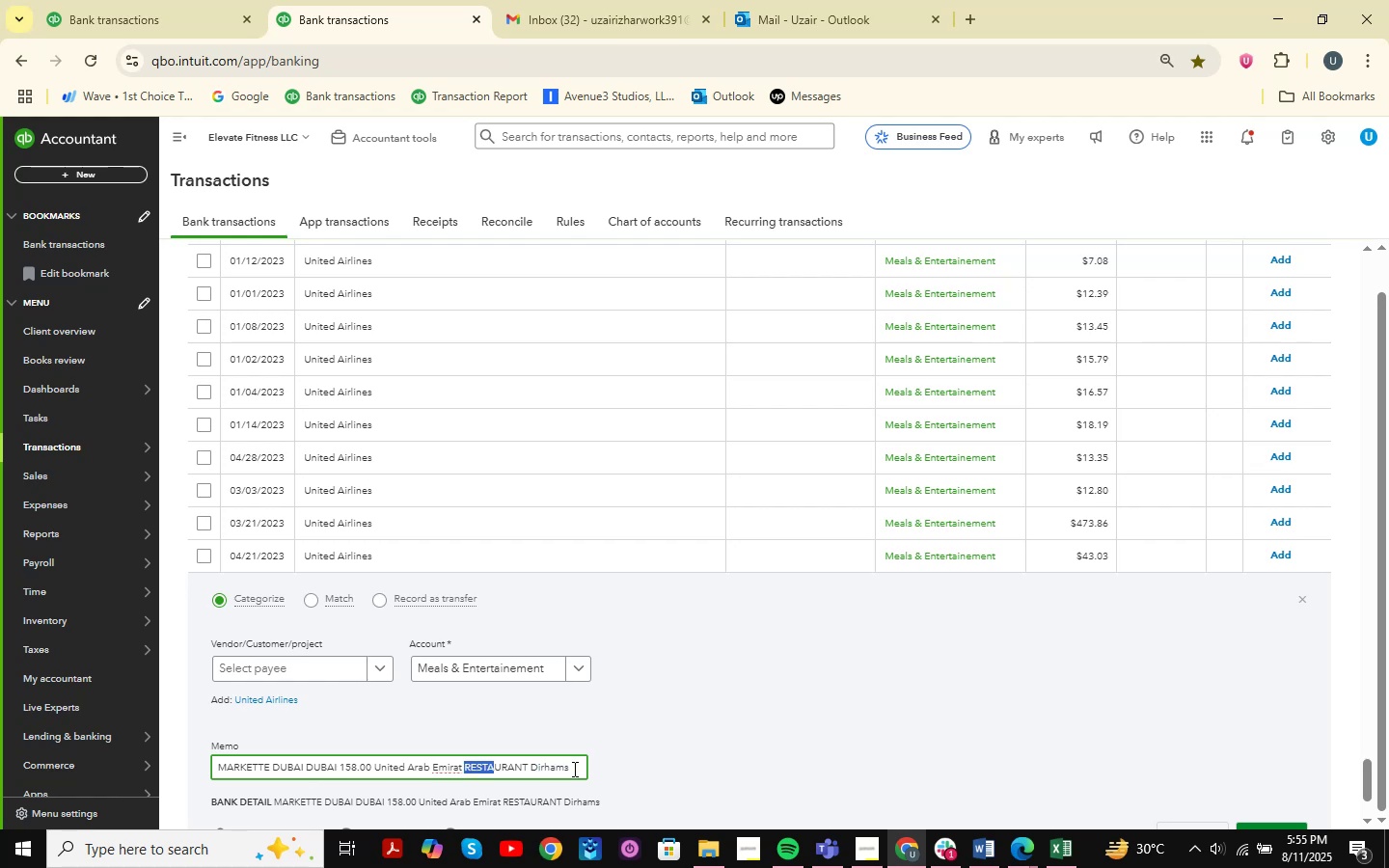 
key(Shift+ArrowRight)
 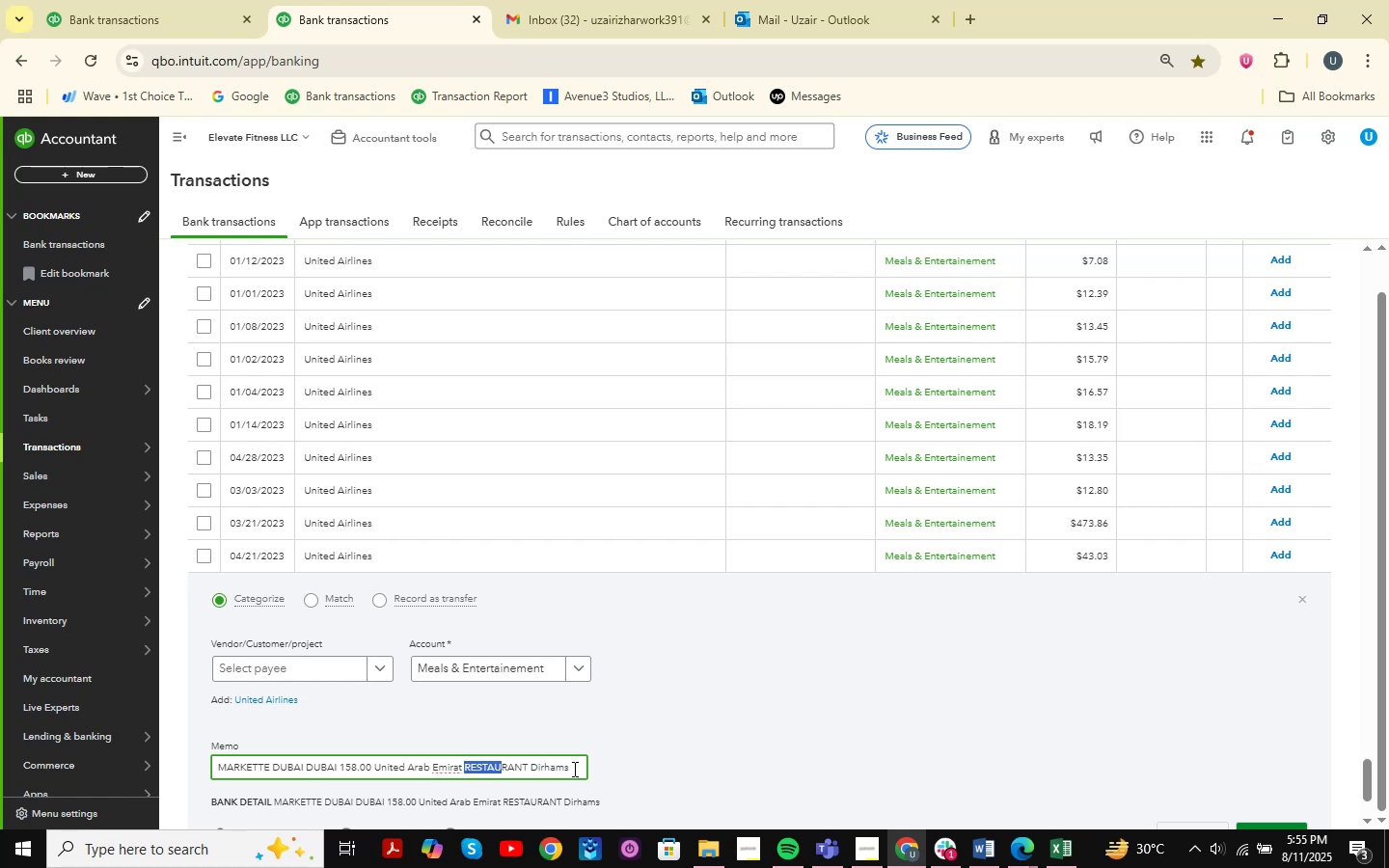 
key(Shift+ArrowRight)
 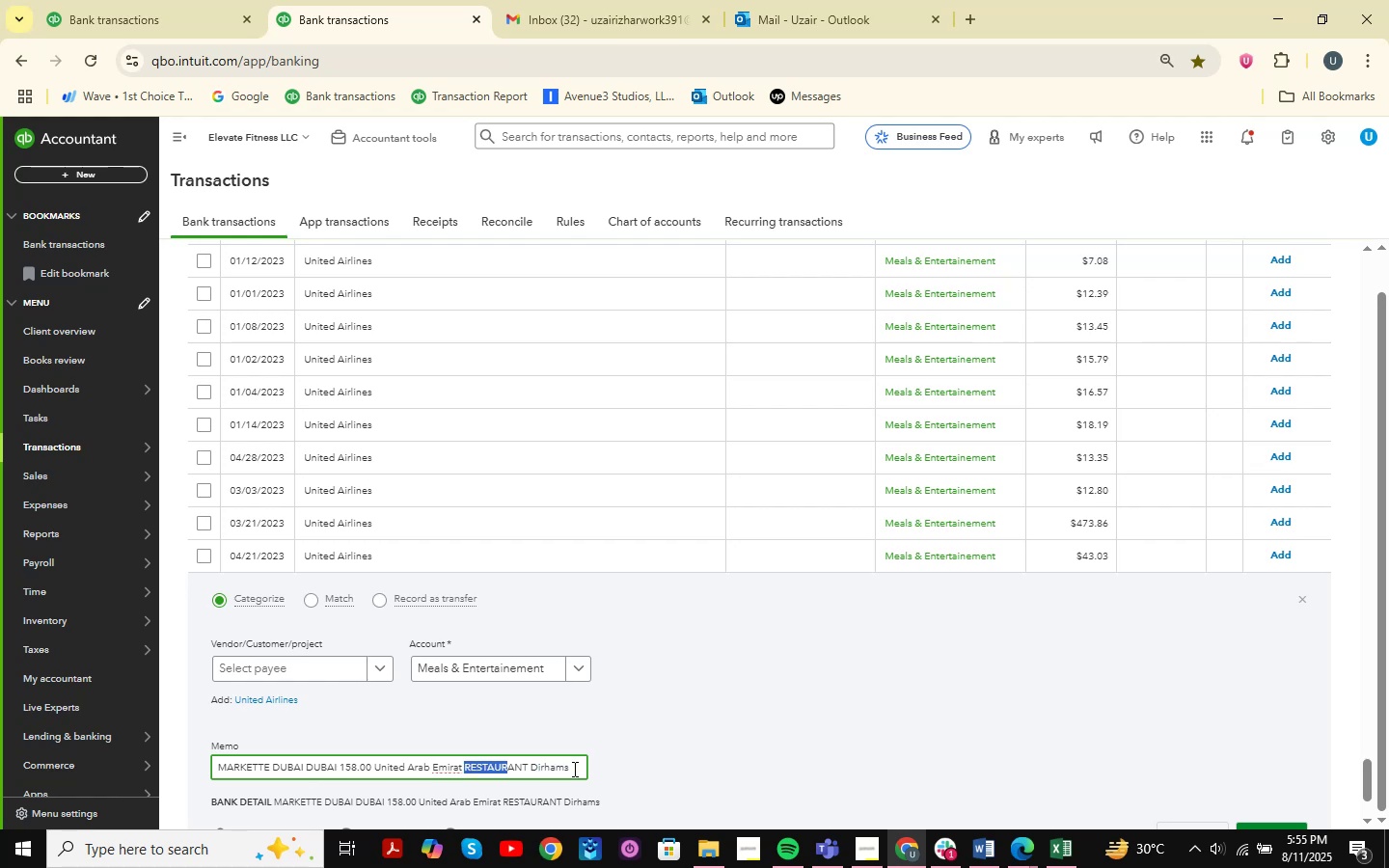 
key(Shift+ArrowRight)
 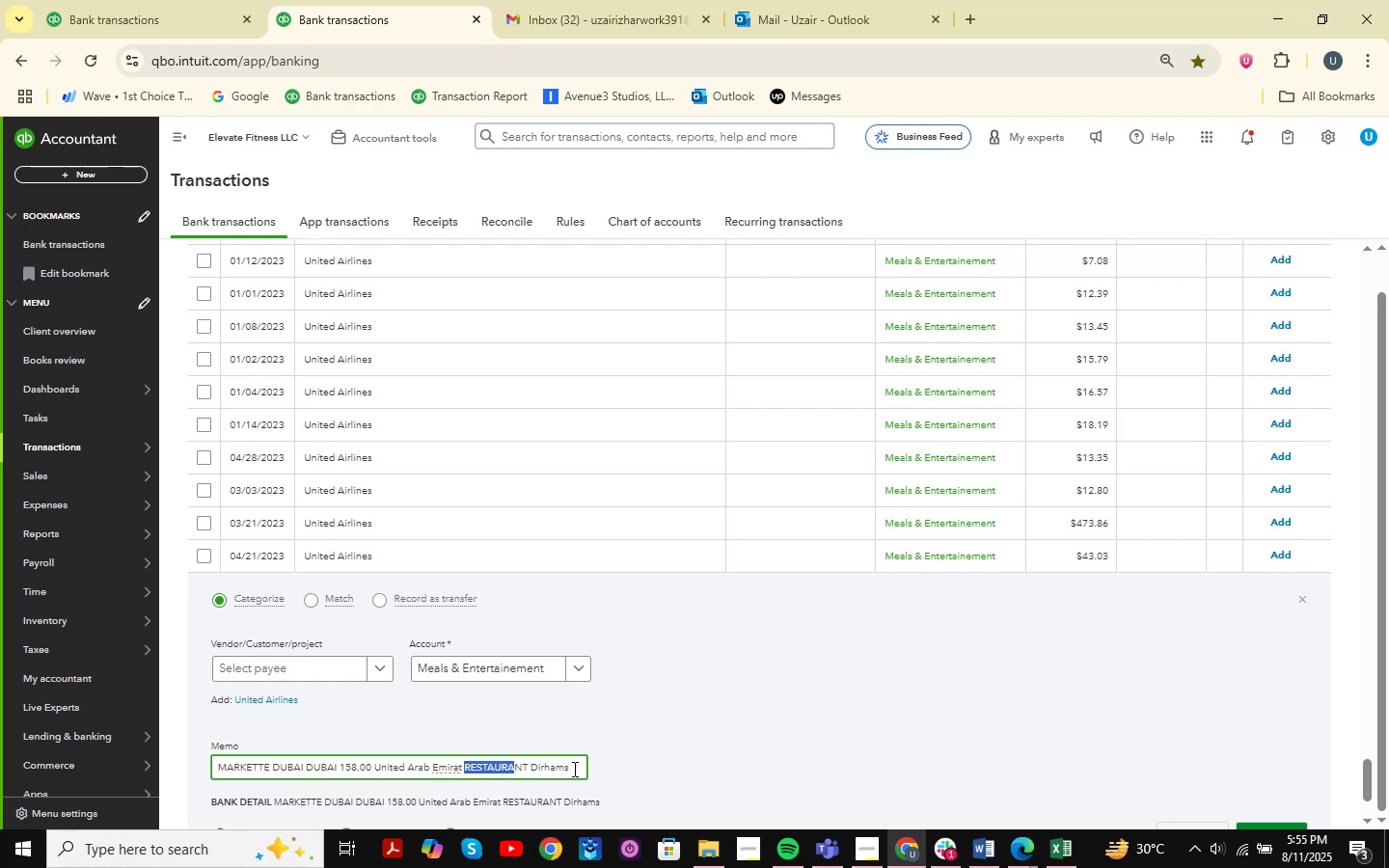 
key(Shift+ArrowRight)
 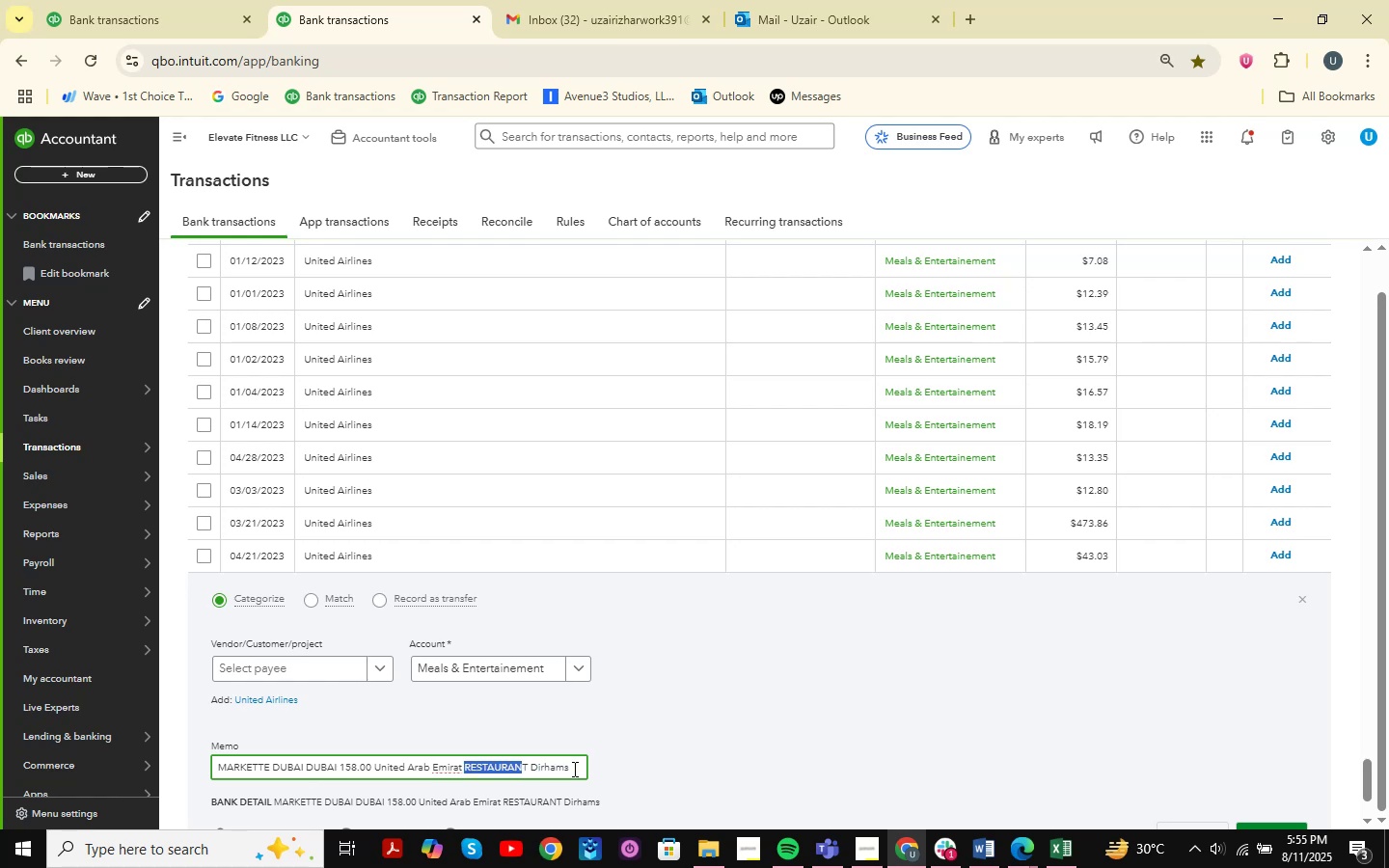 
key(Shift+ArrowRight)
 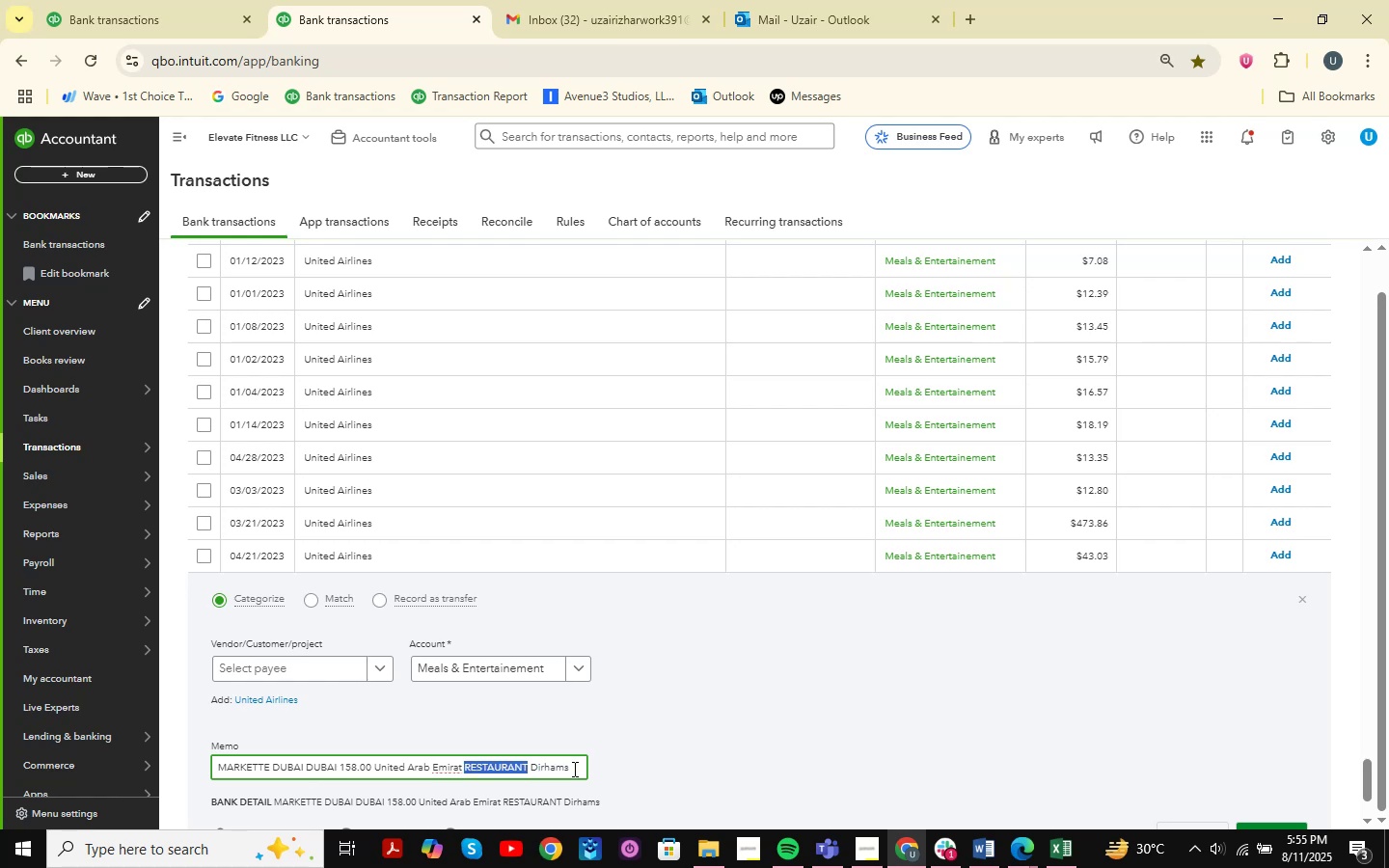 
key(Shift+ArrowRight)
 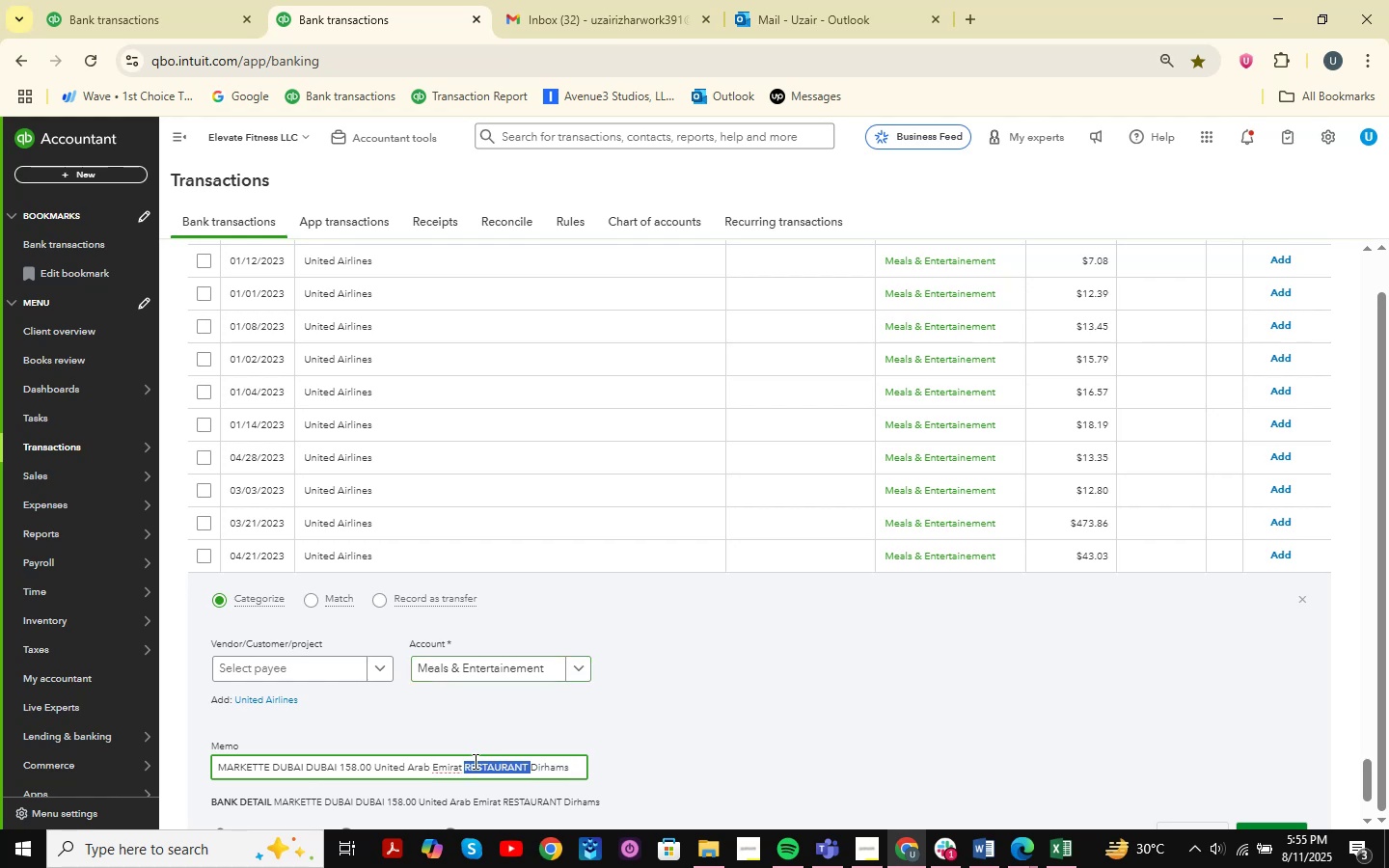 
left_click([257, 773])
 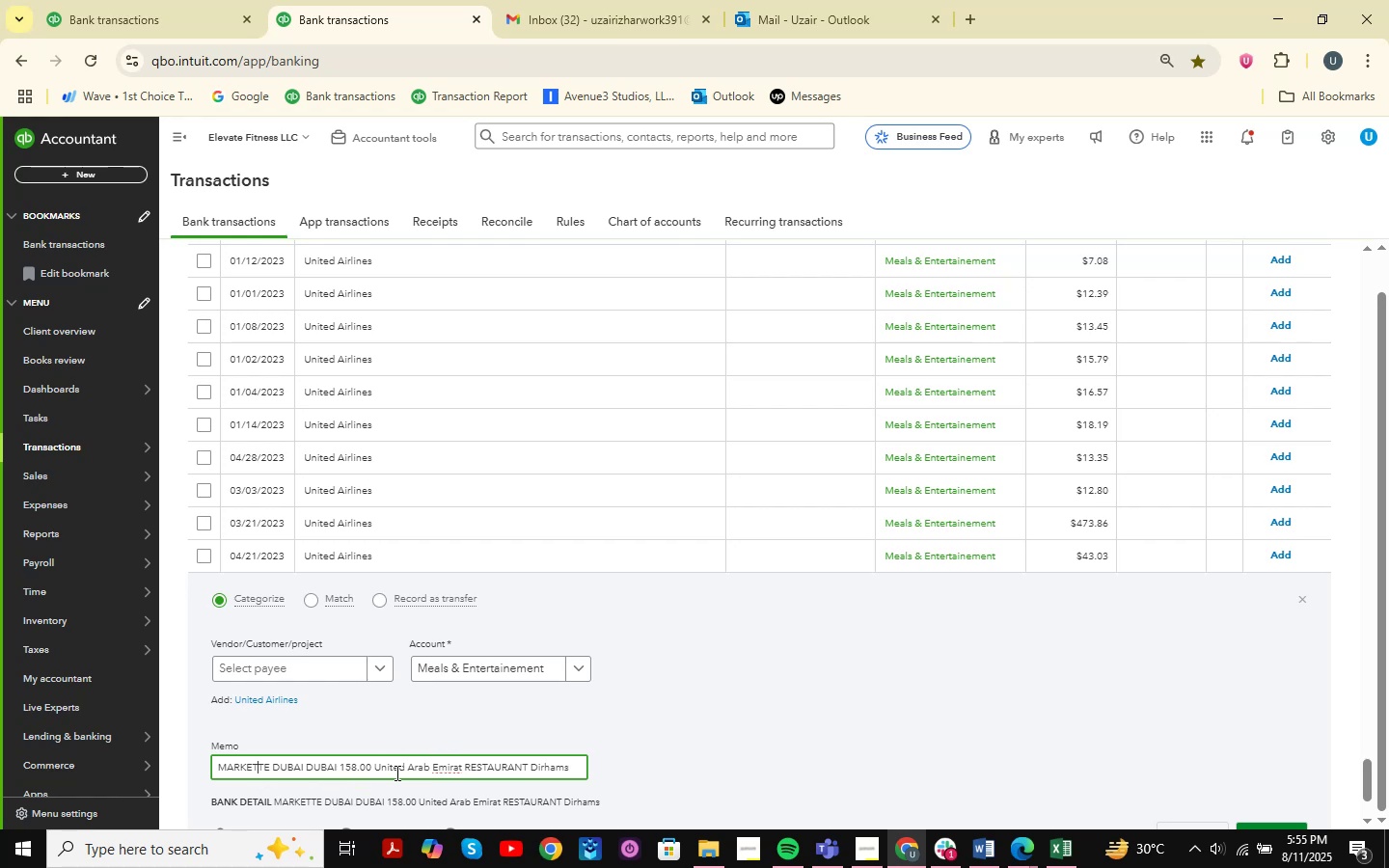 
left_click_drag(start_coordinate=[529, 762], to_coordinate=[232, 769])
 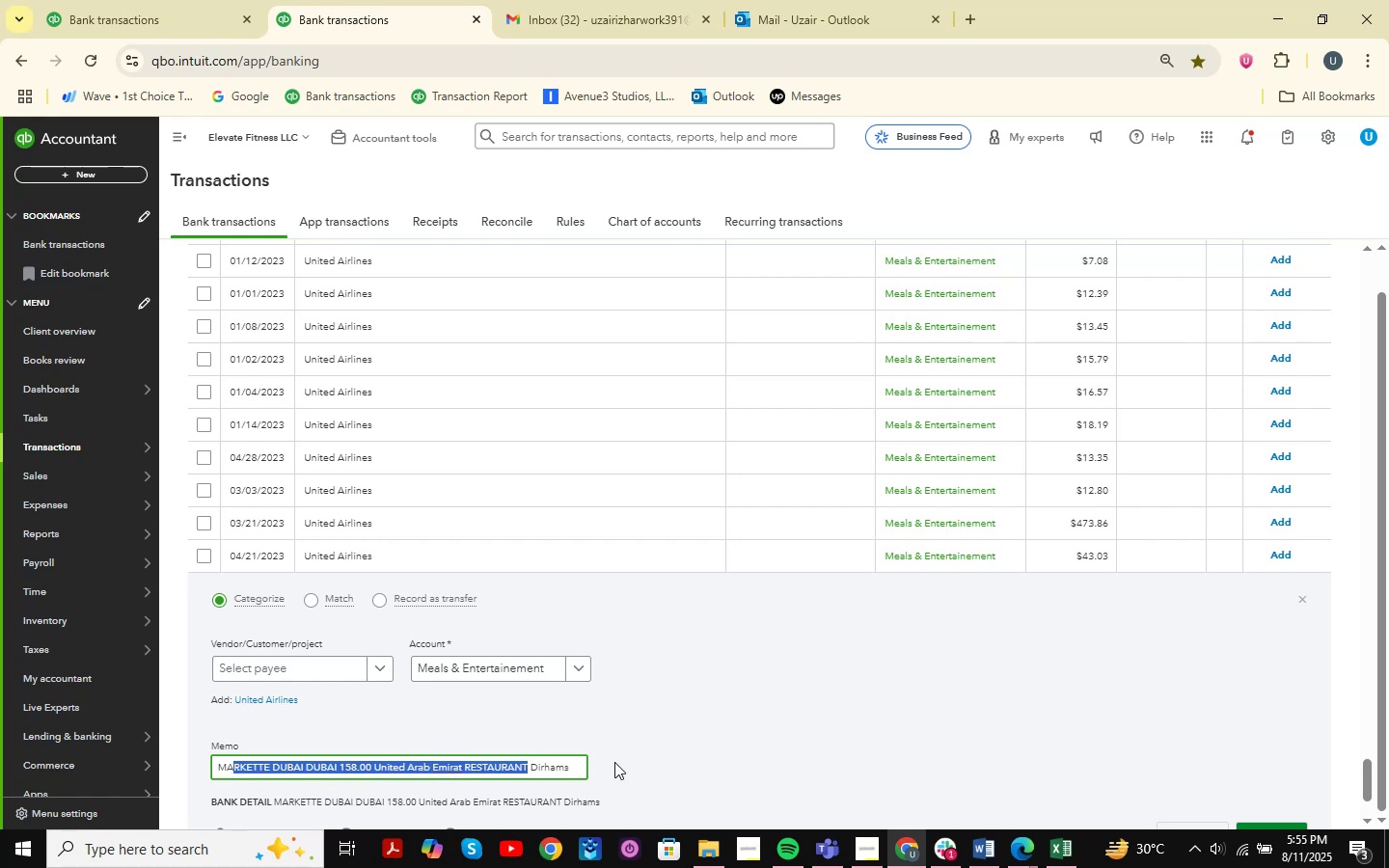 
scroll: coordinate [815, 680], scroll_direction: down, amount: 6.0
 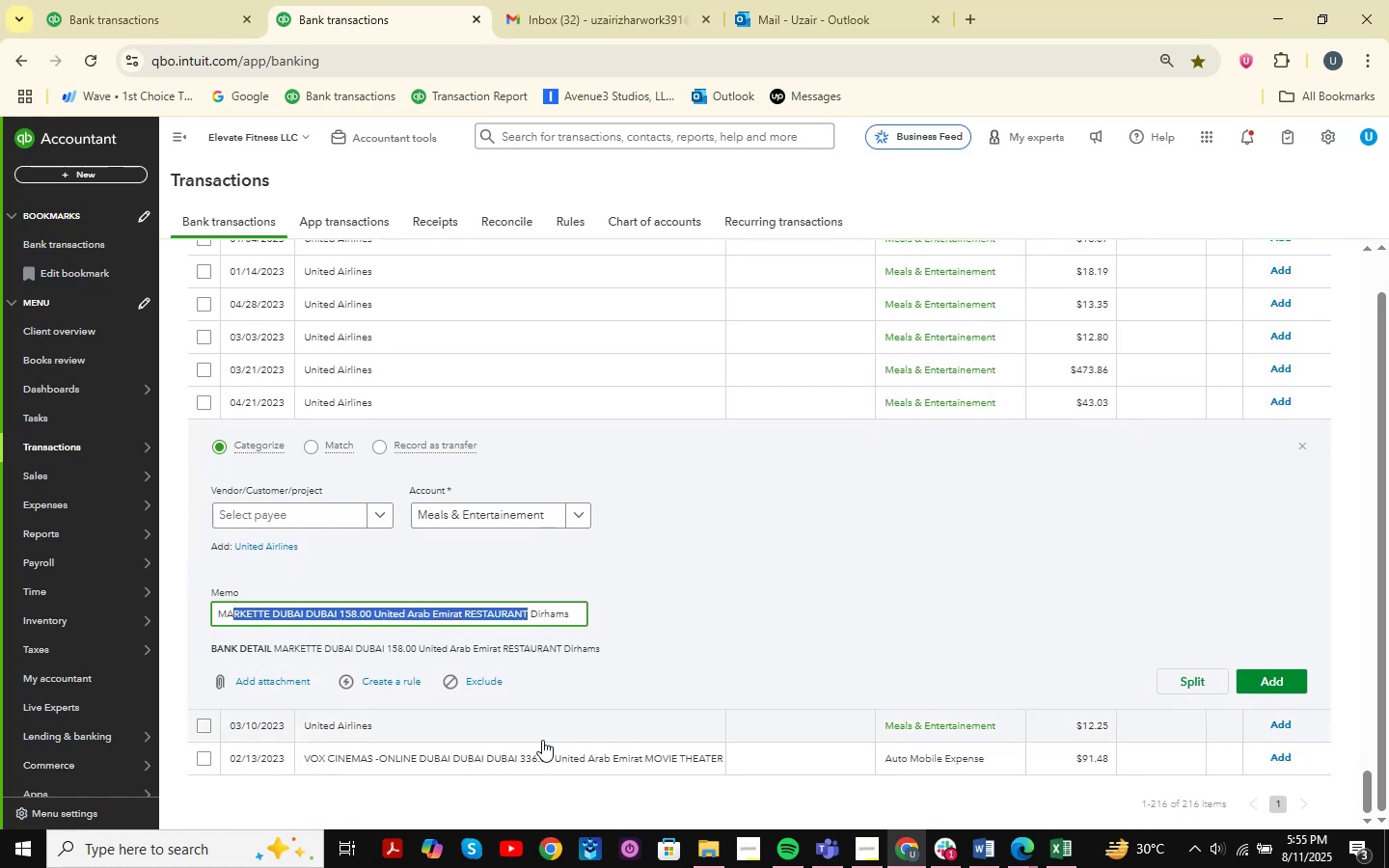 
left_click([522, 736])
 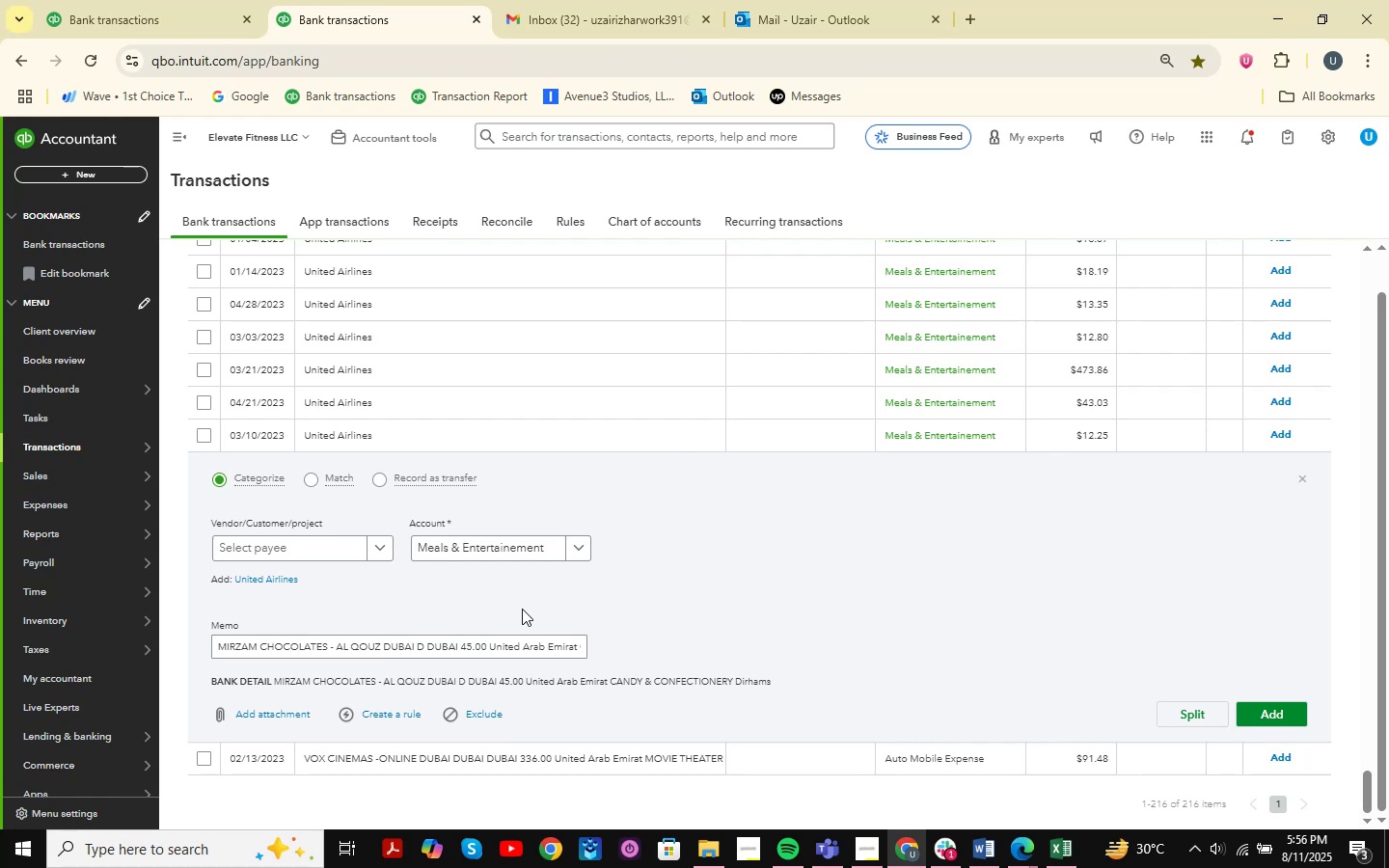 
wait(10.07)
 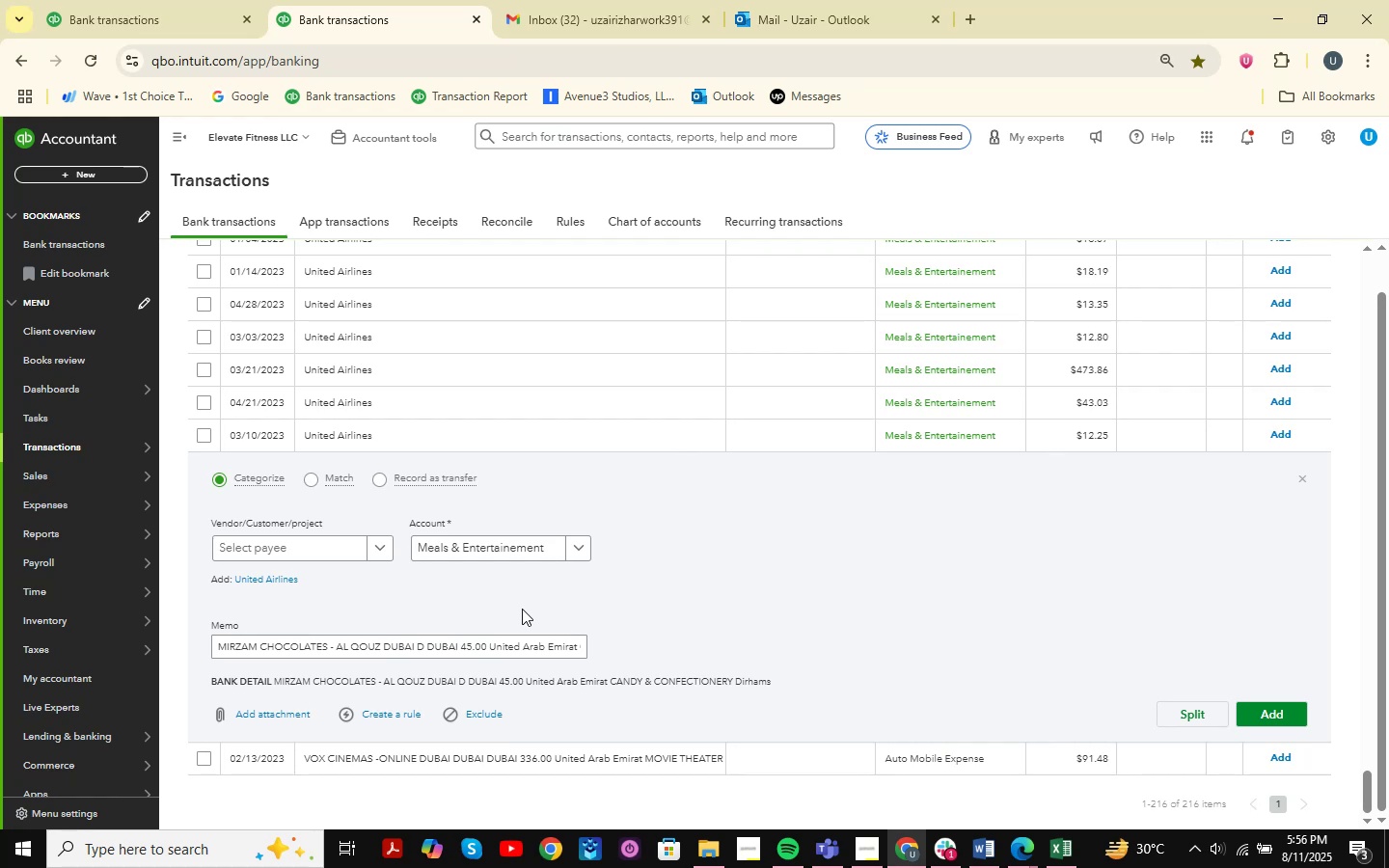 
left_click_drag(start_coordinate=[272, 683], to_coordinate=[374, 682])
 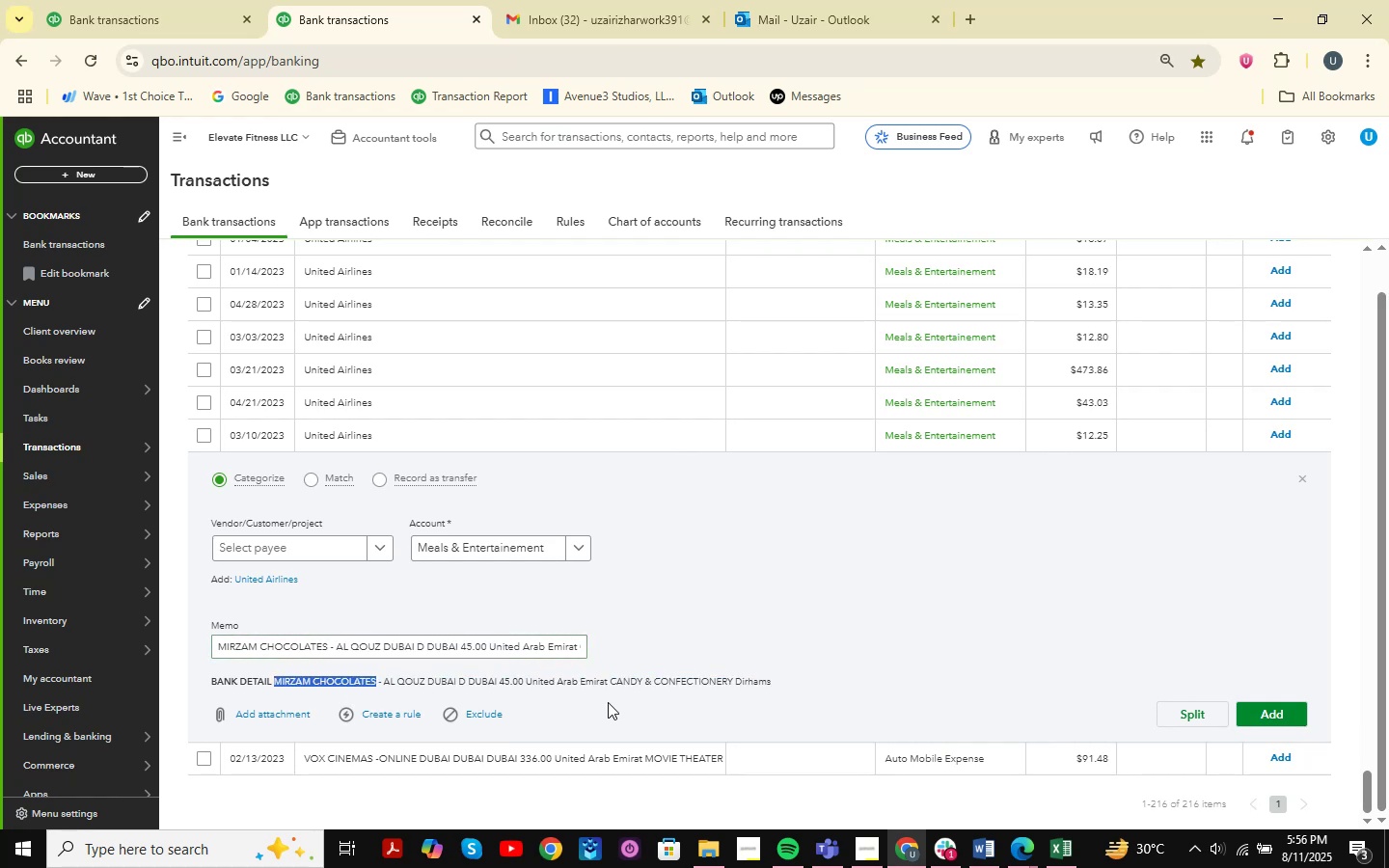 
key(Control+C)
 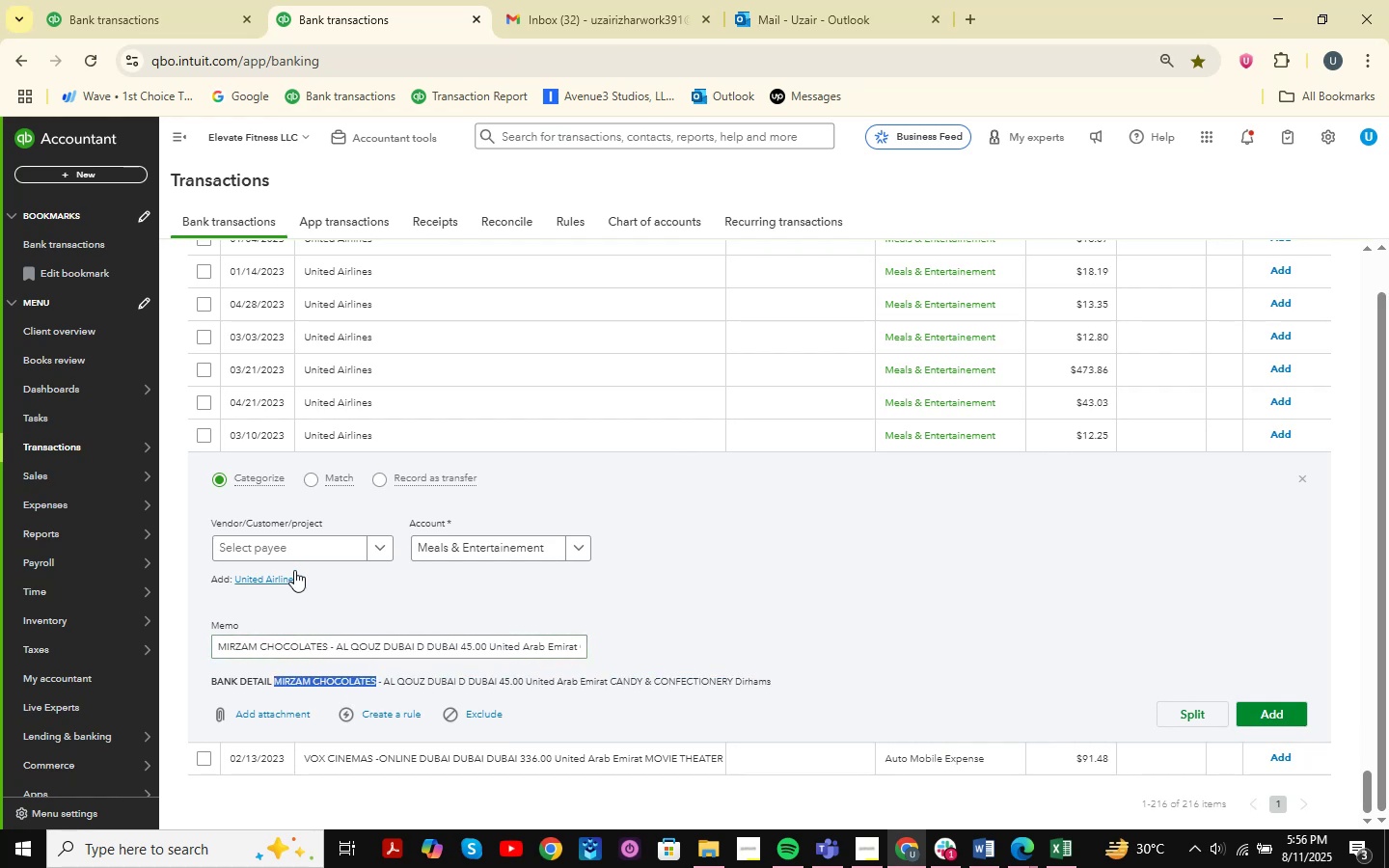 
left_click([290, 543])
 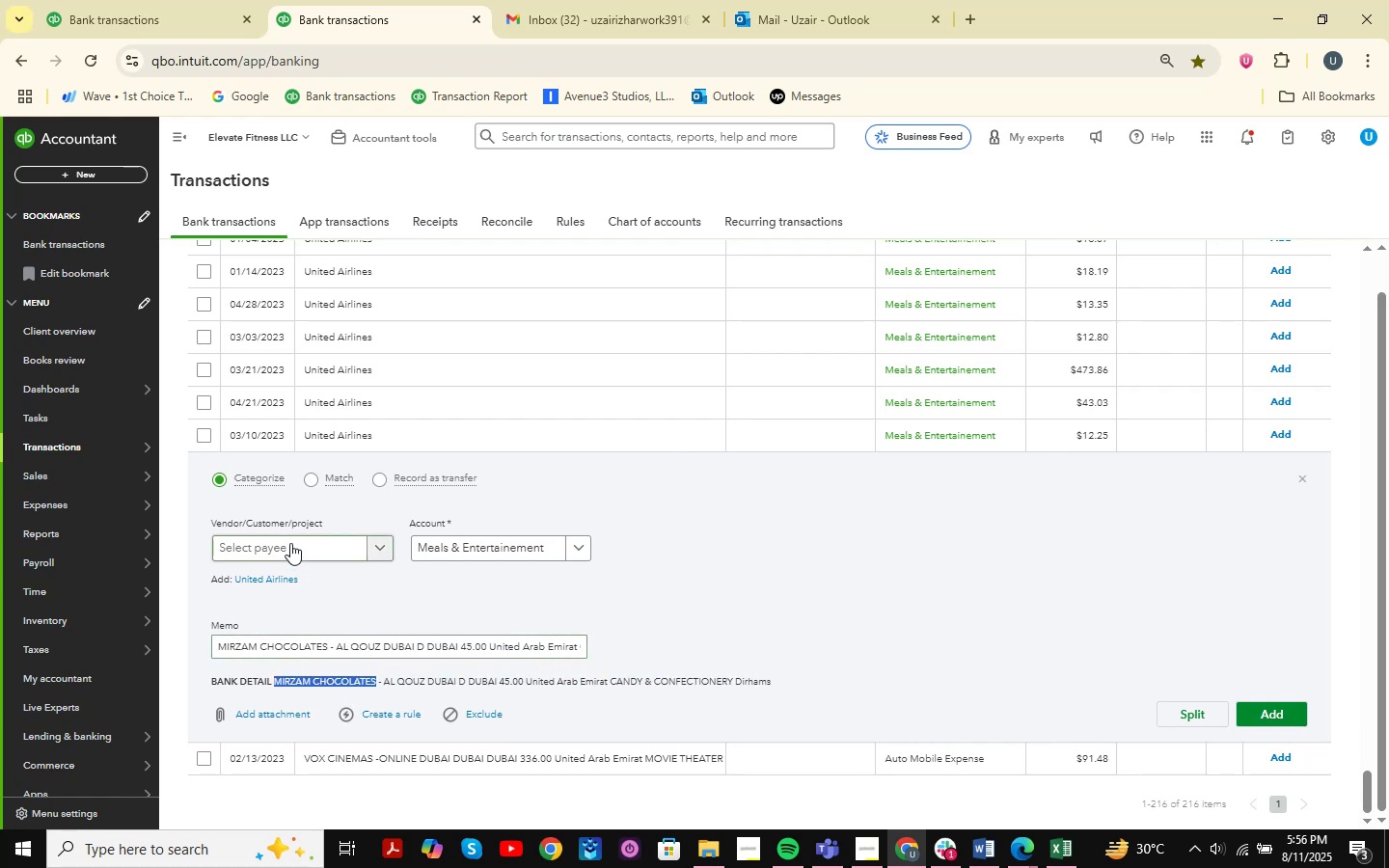 
key(Control+ControlLeft)
 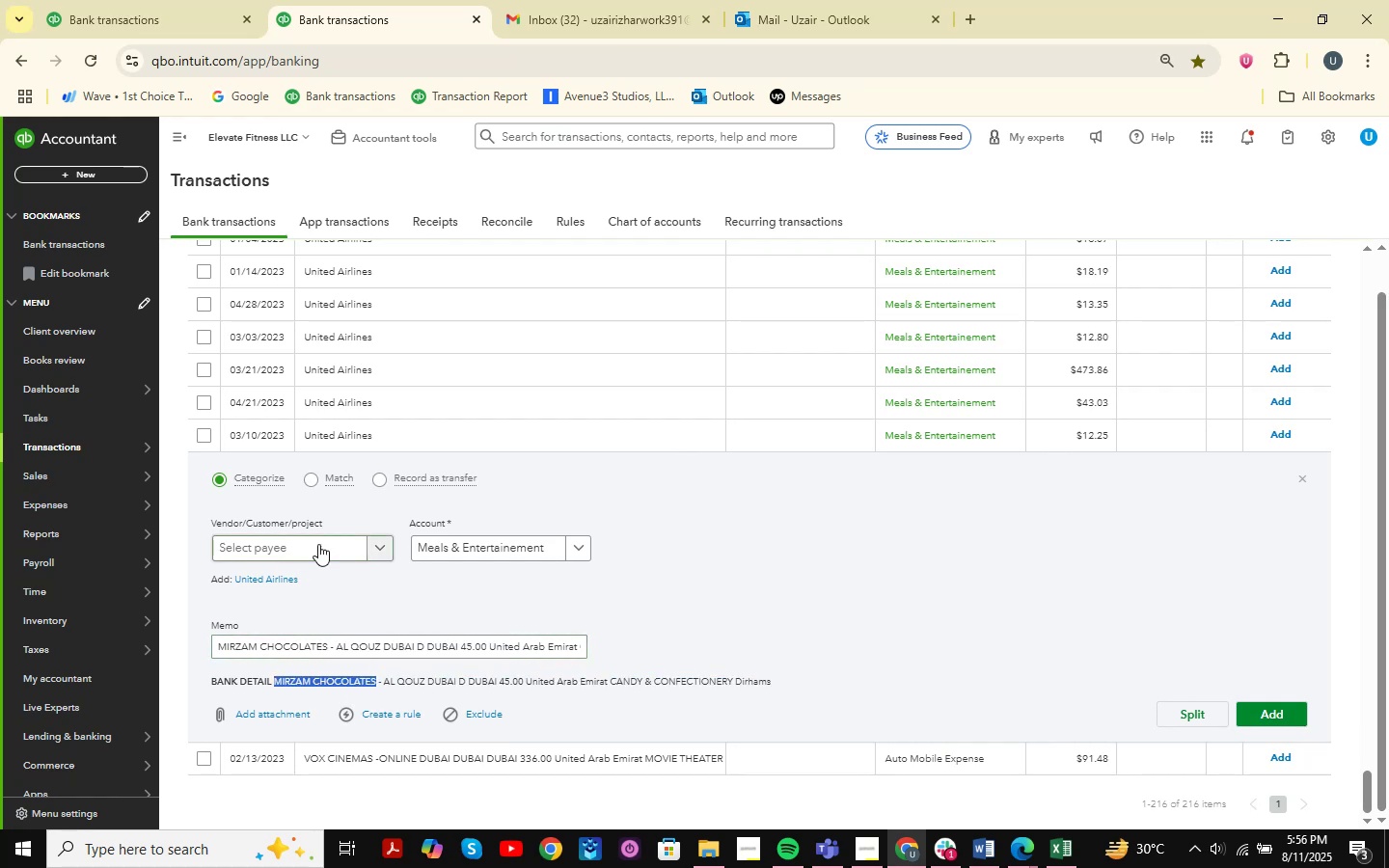 
key(Control+V)
 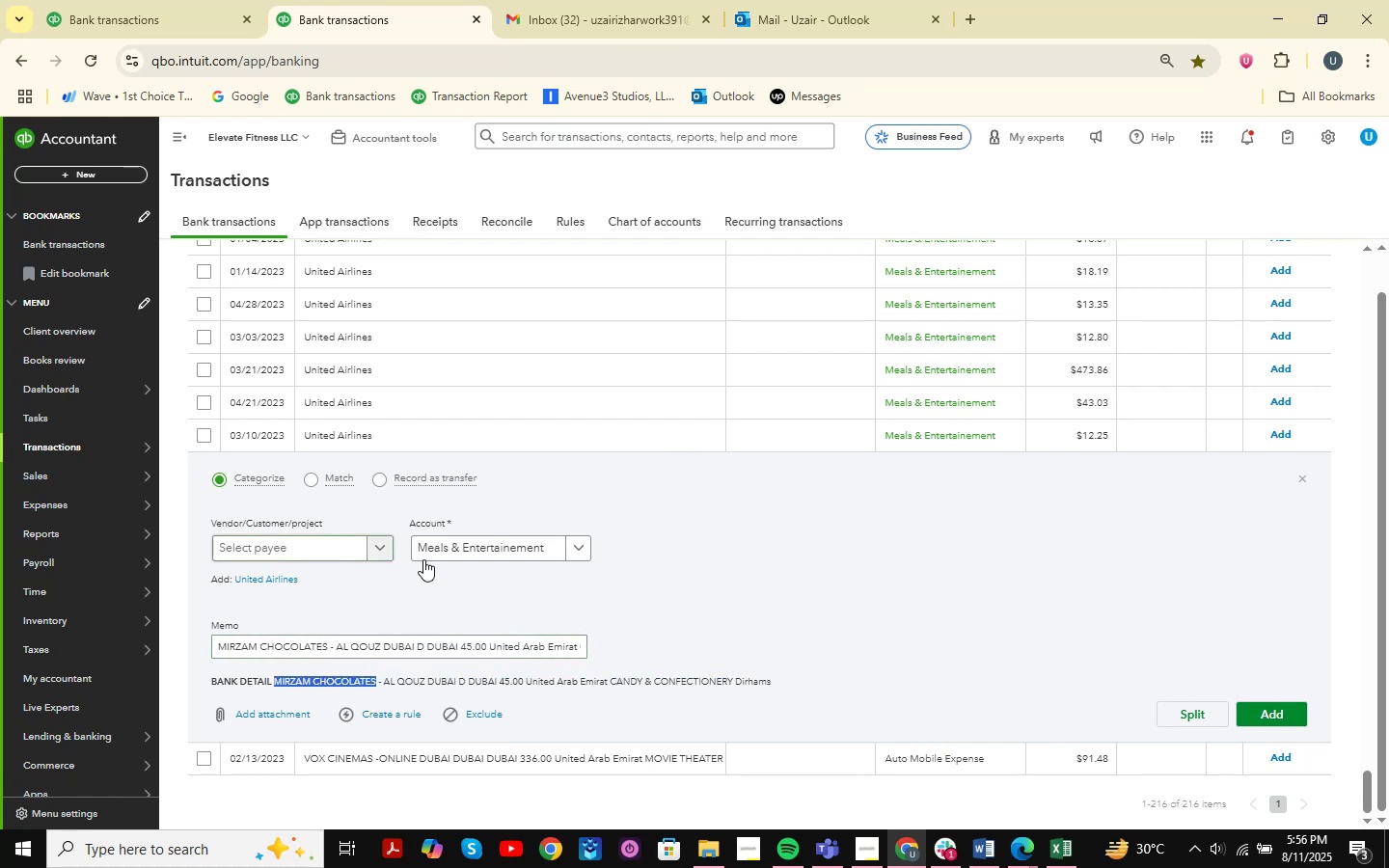 
mouse_move([414, 575])
 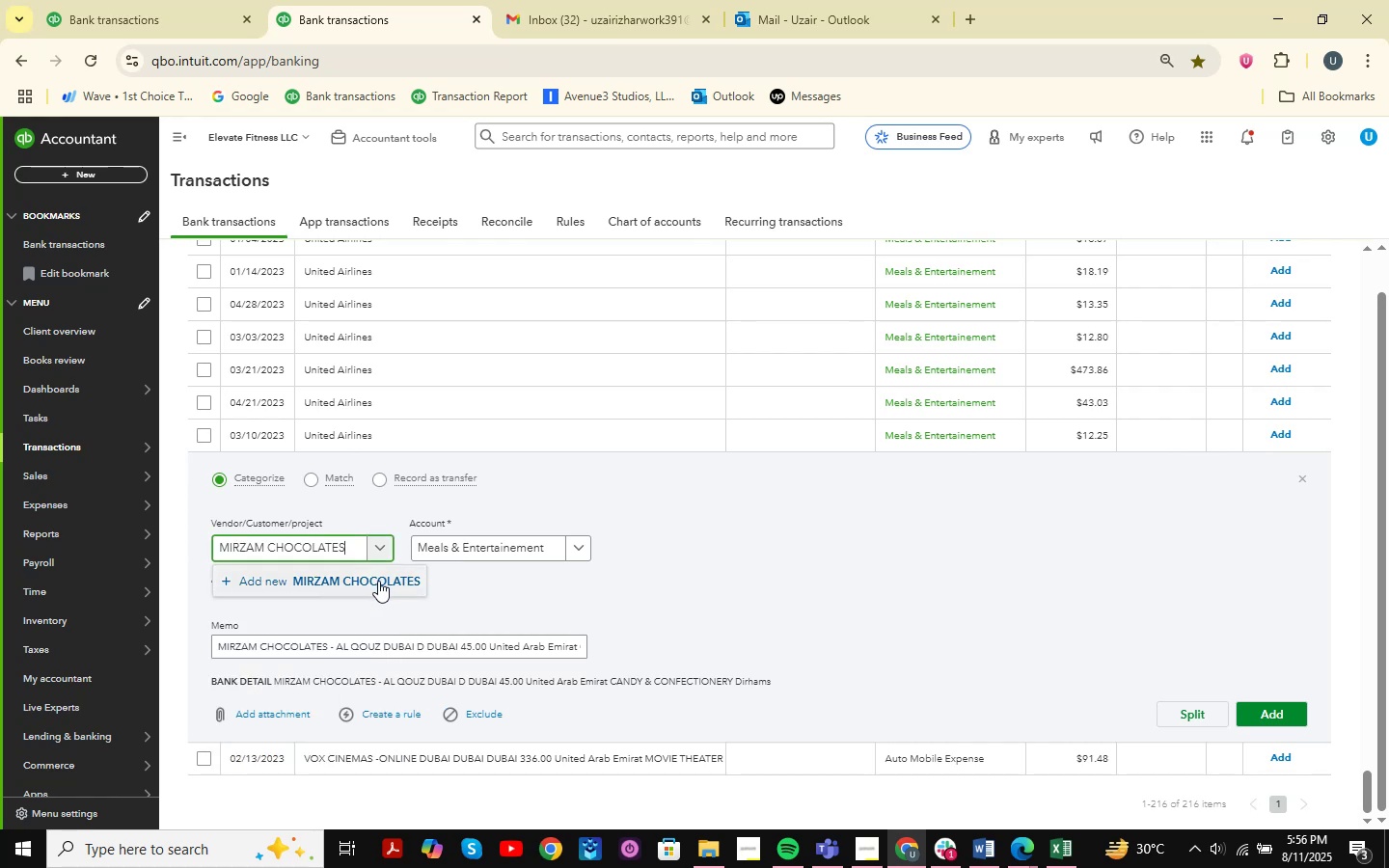 
left_click([378, 581])
 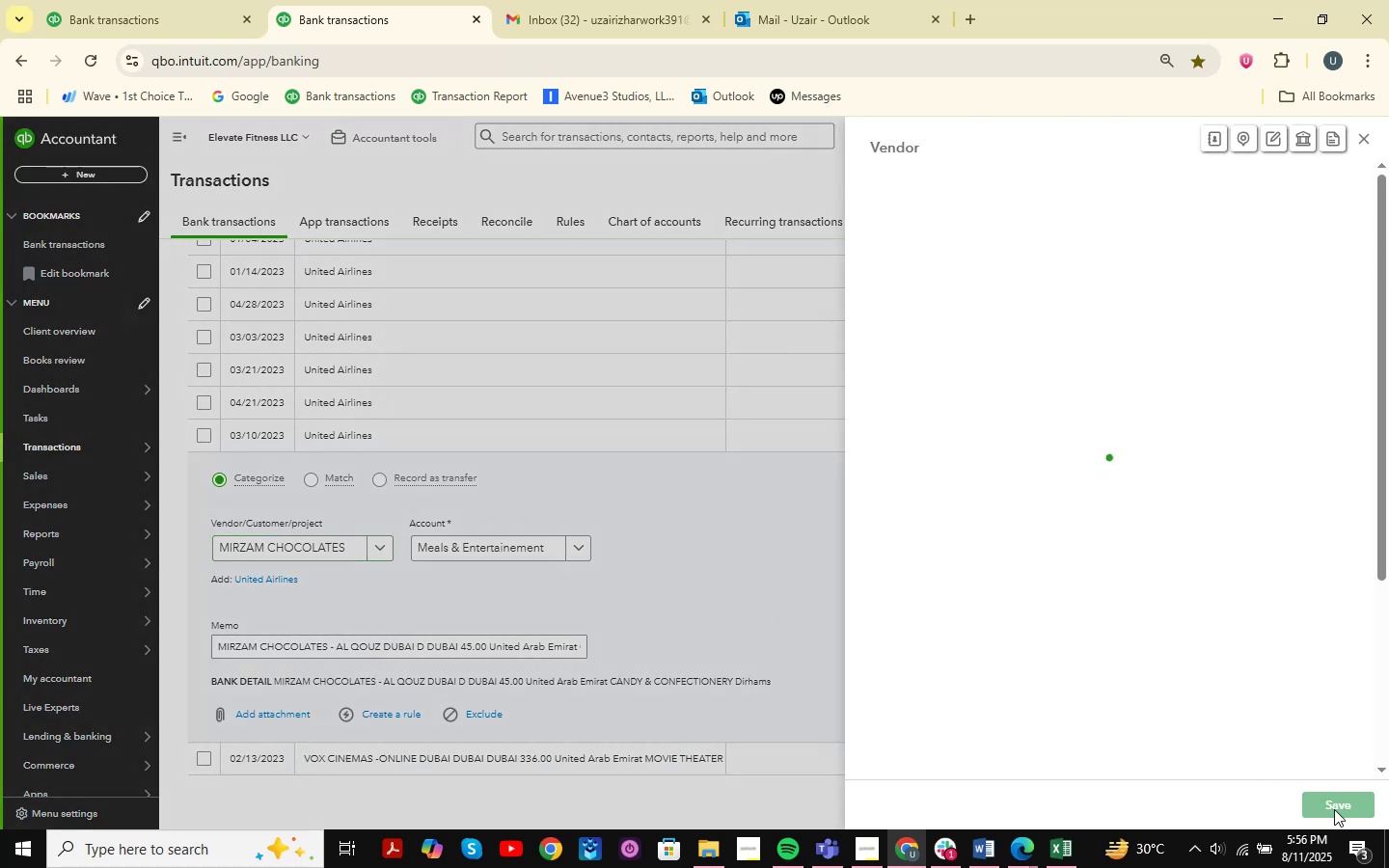 
left_click([1341, 809])
 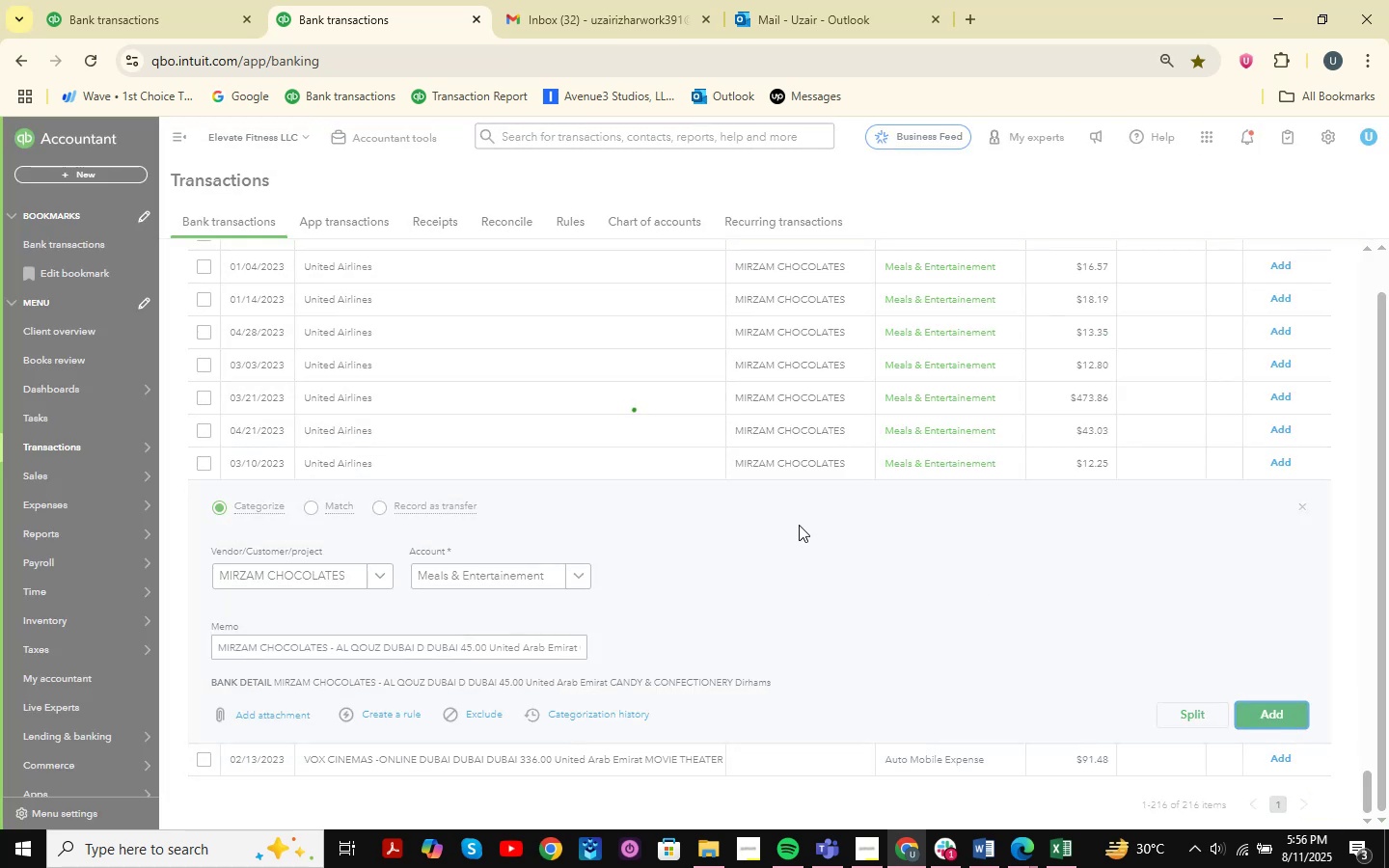 
wait(7.0)
 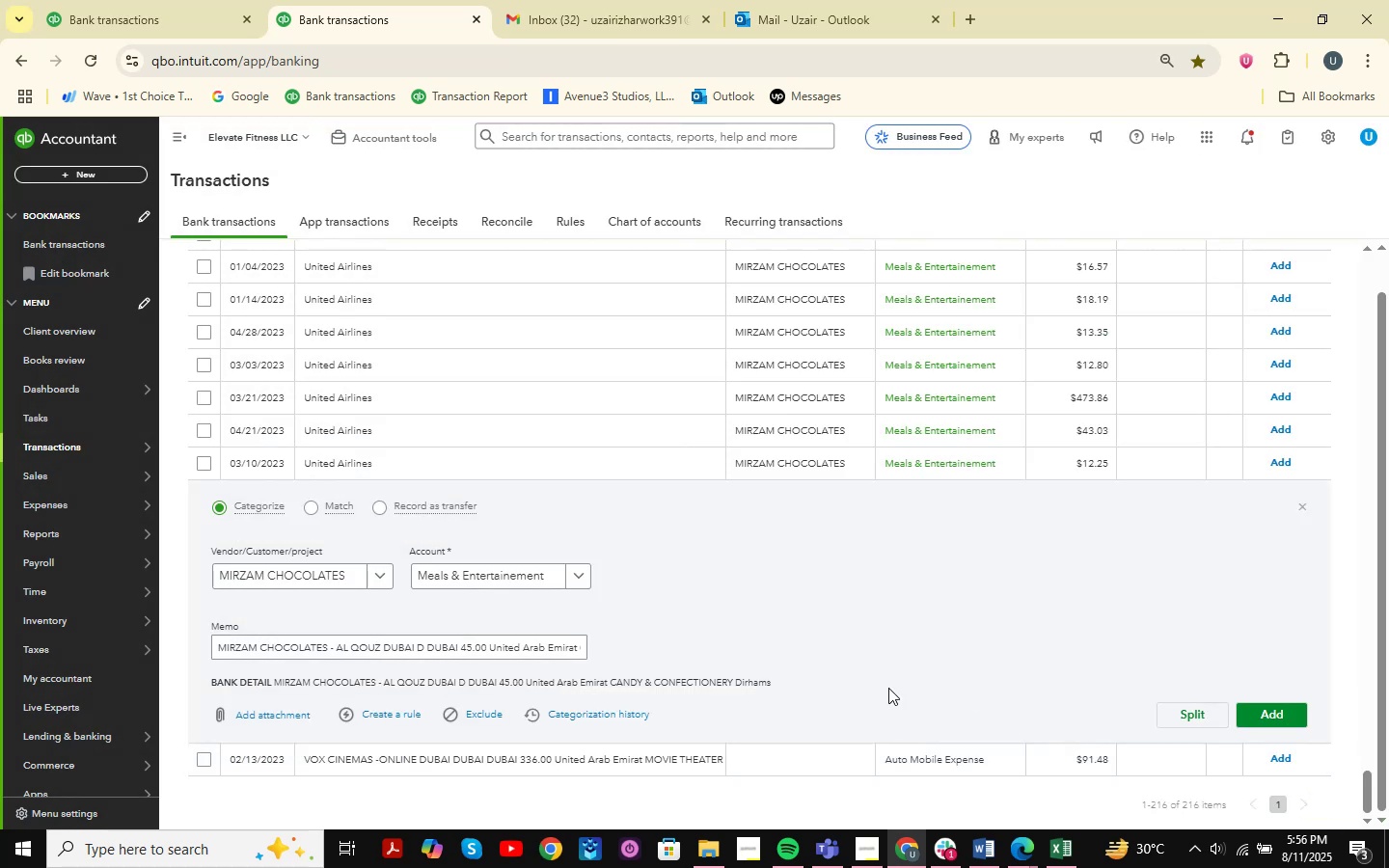 
left_click([404, 712])
 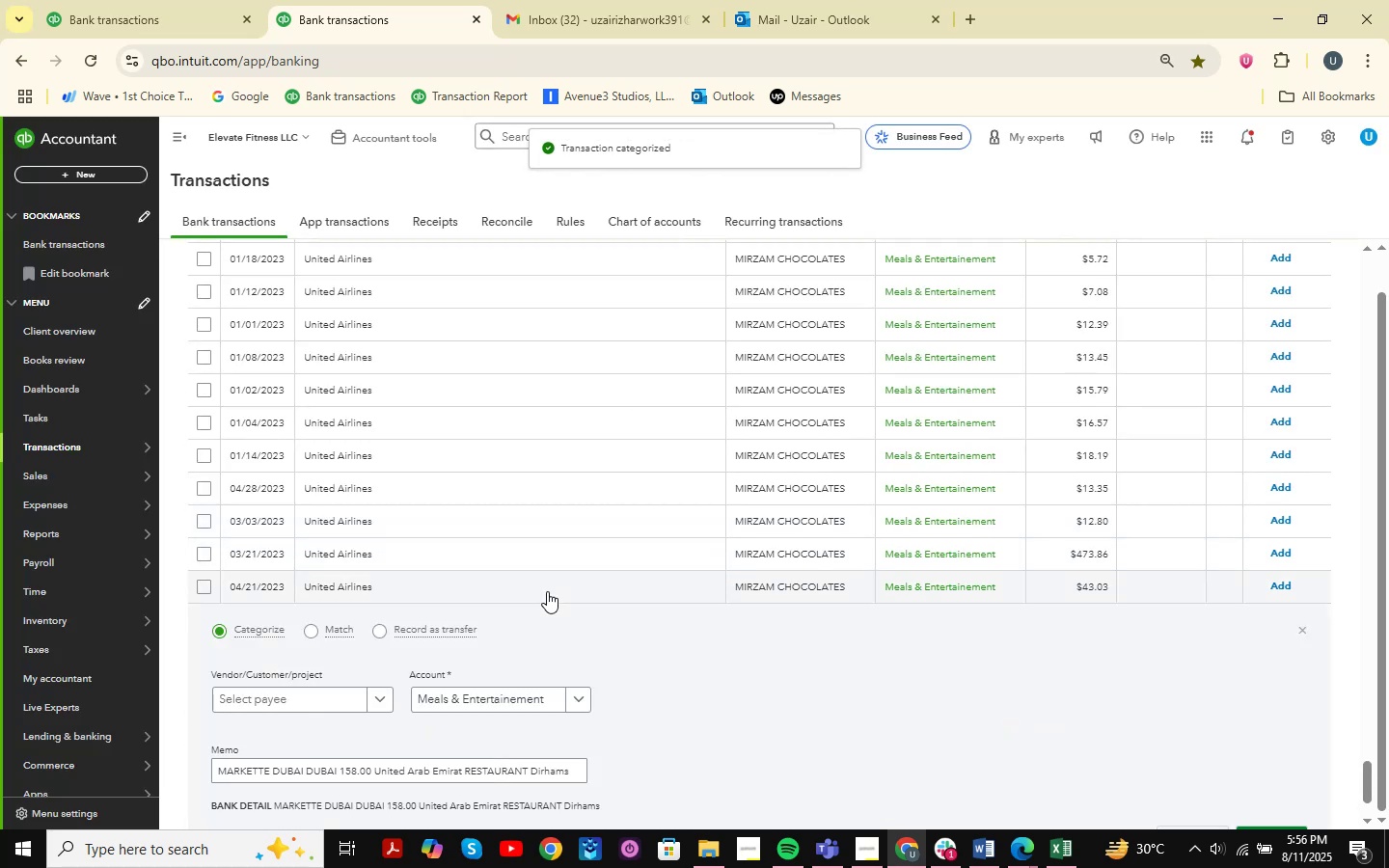 
scroll: coordinate [555, 592], scroll_direction: down, amount: 1.0
 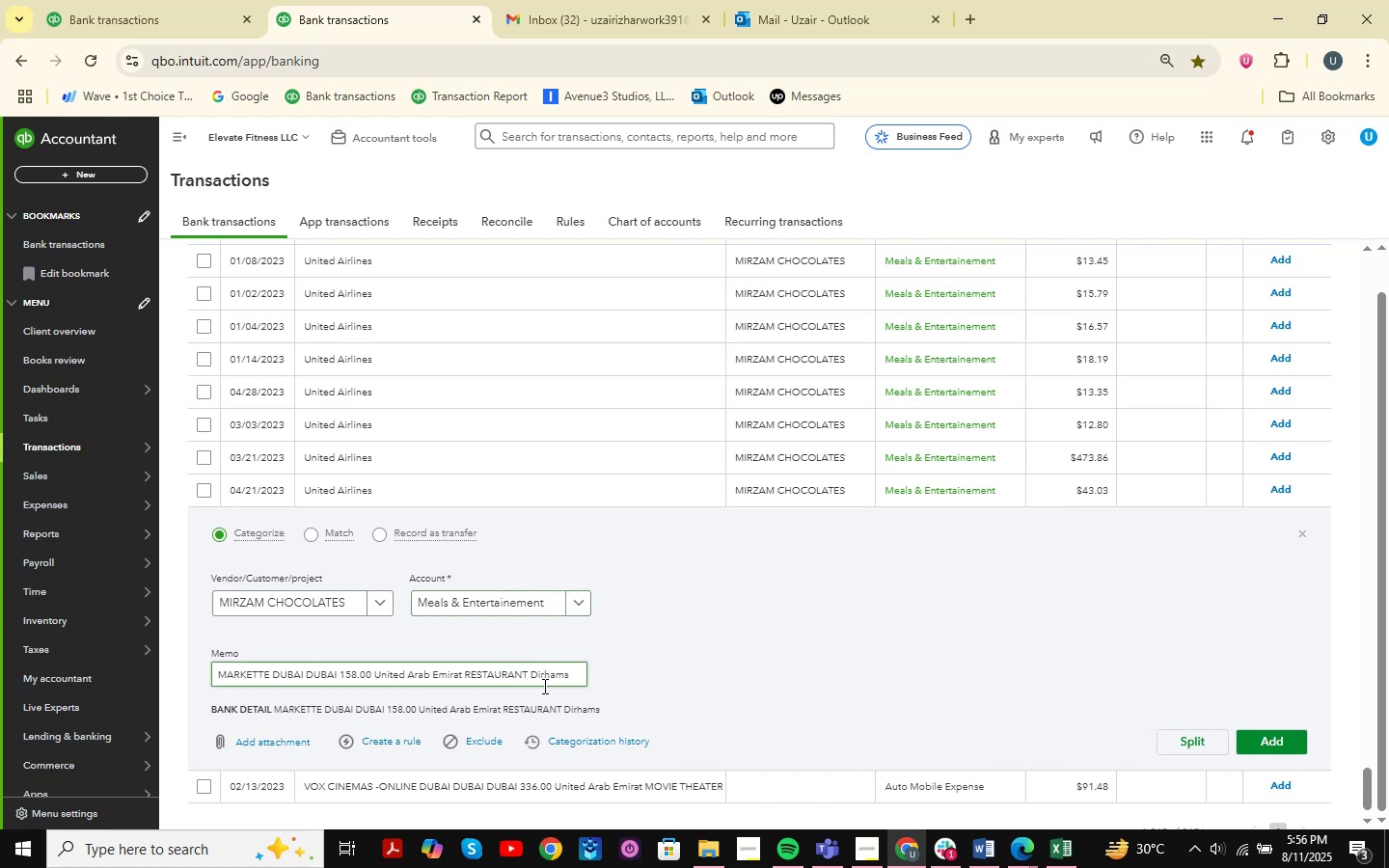 
wait(18.9)
 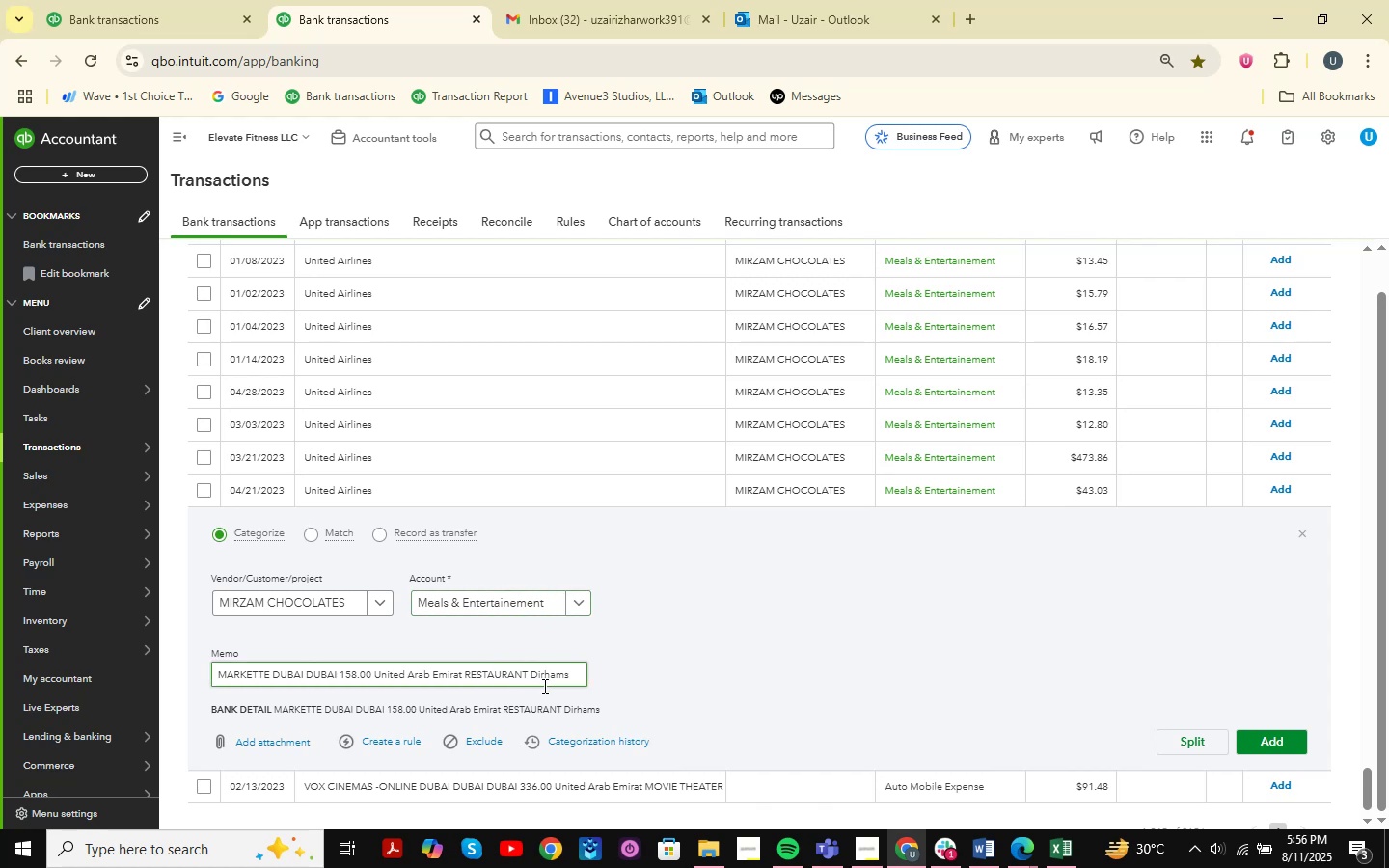 
left_click([1273, 730])
 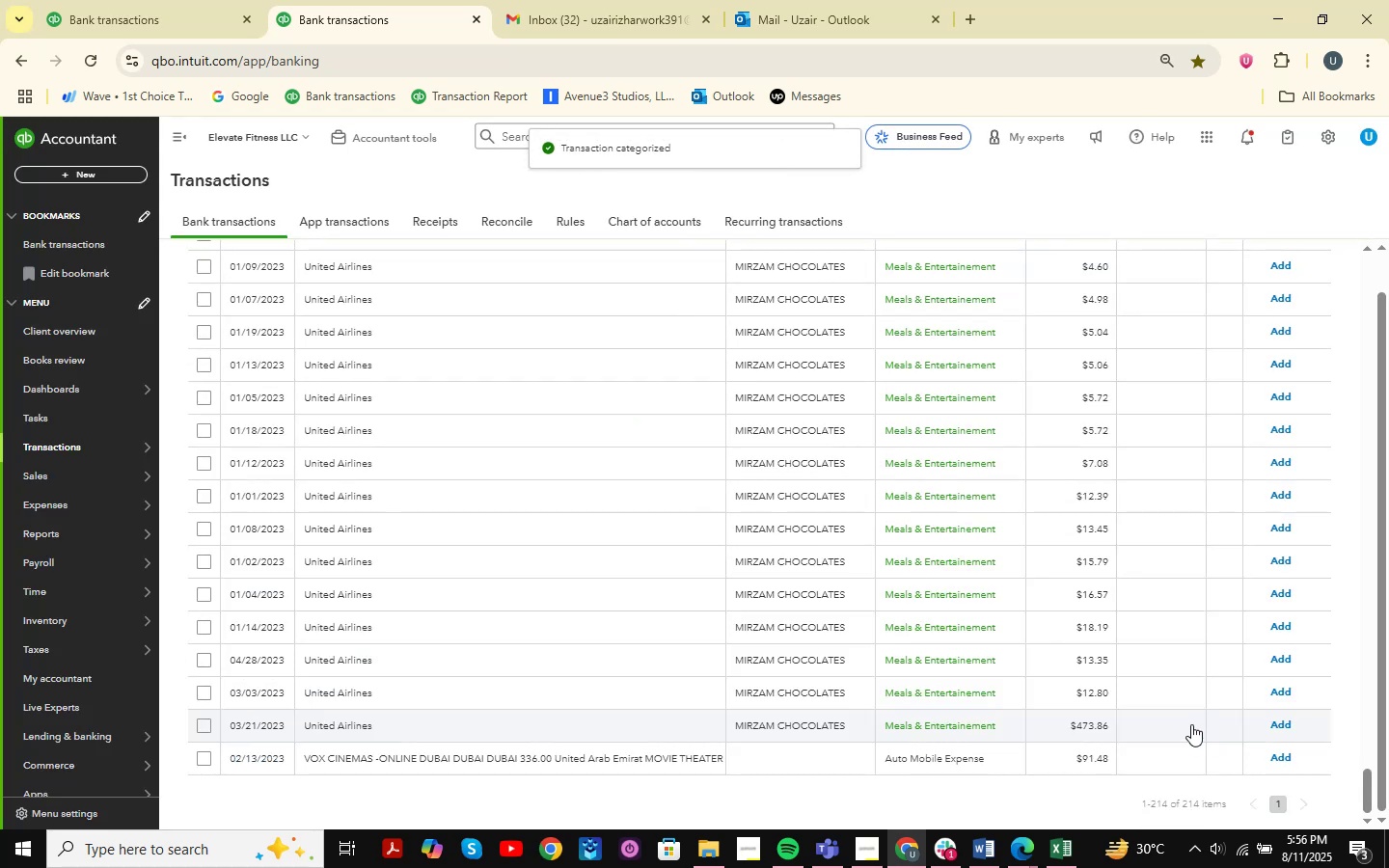 
wait(6.14)
 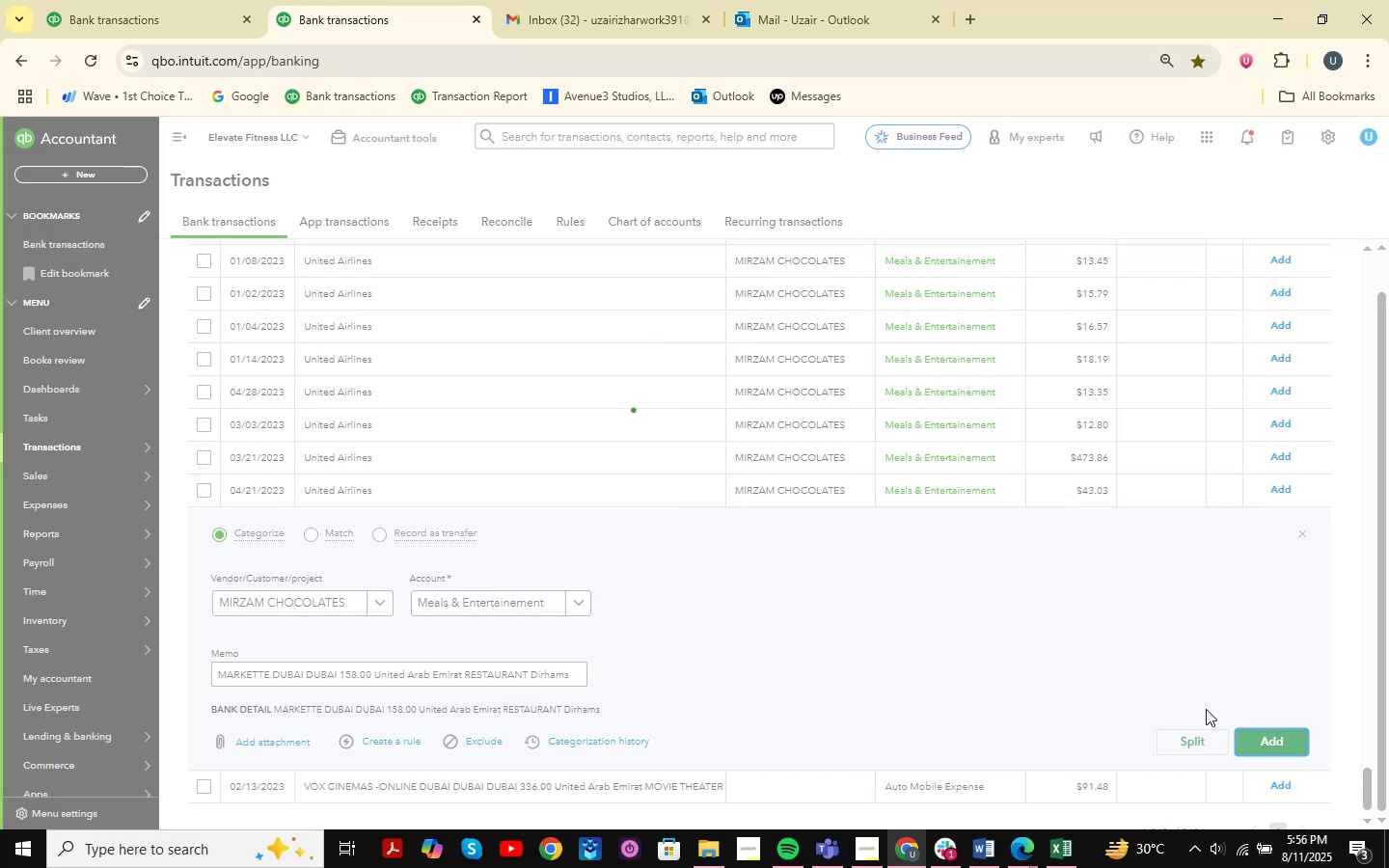 
scroll: coordinate [585, 571], scroll_direction: up, amount: 5.0
 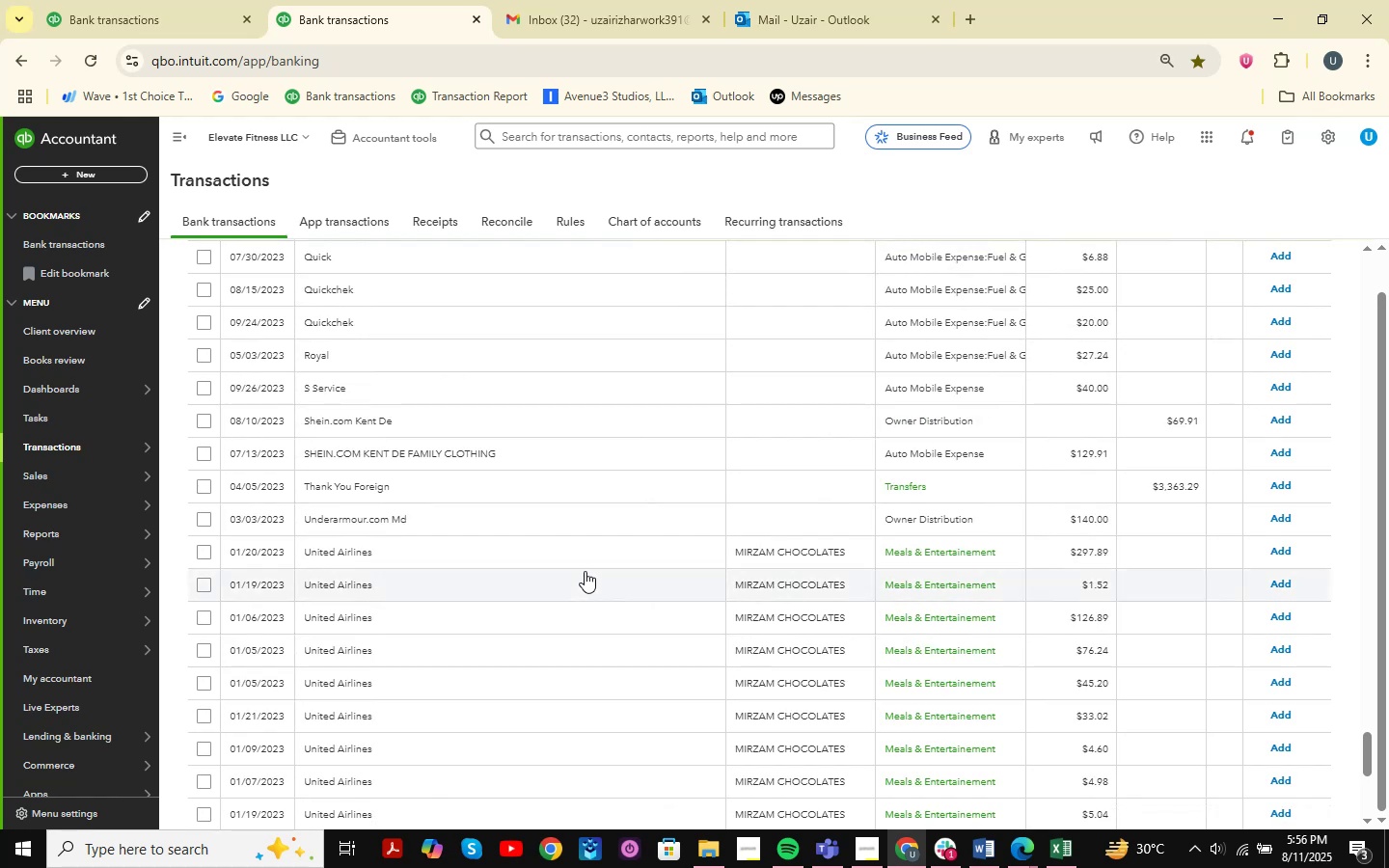 
left_click([466, 527])
 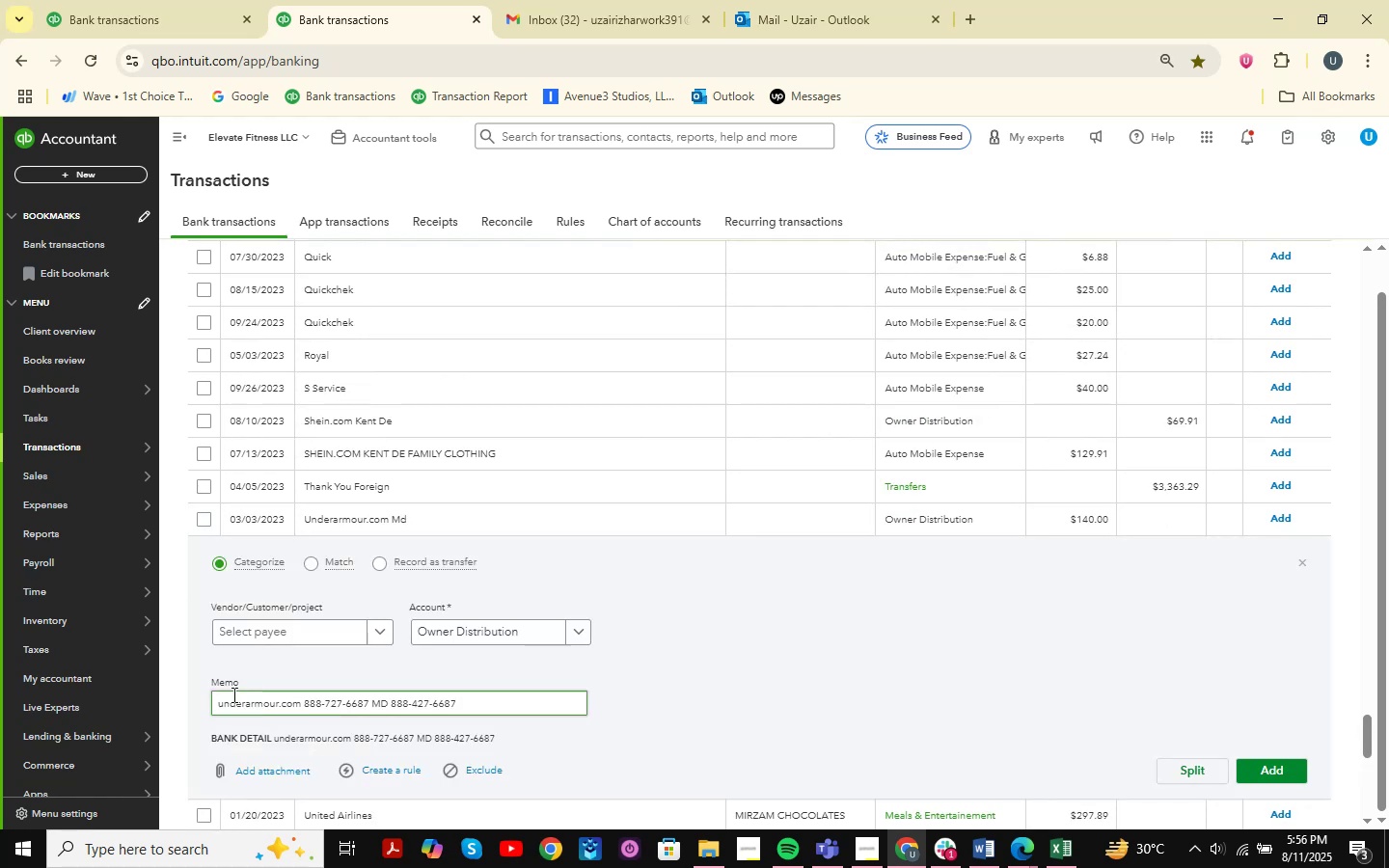 
left_click([215, 717])
 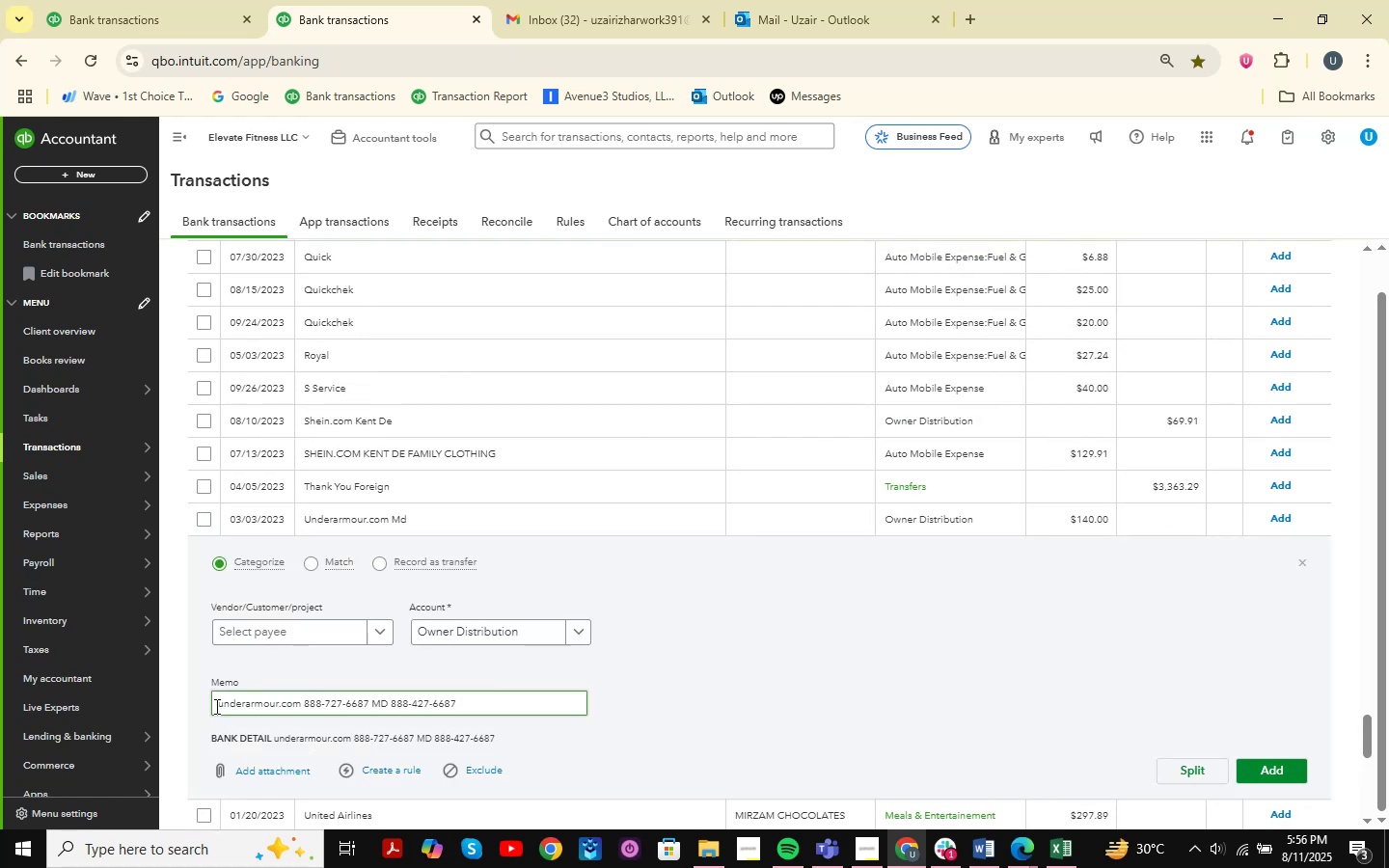 
left_click_drag(start_coordinate=[215, 706], to_coordinate=[270, 711])
 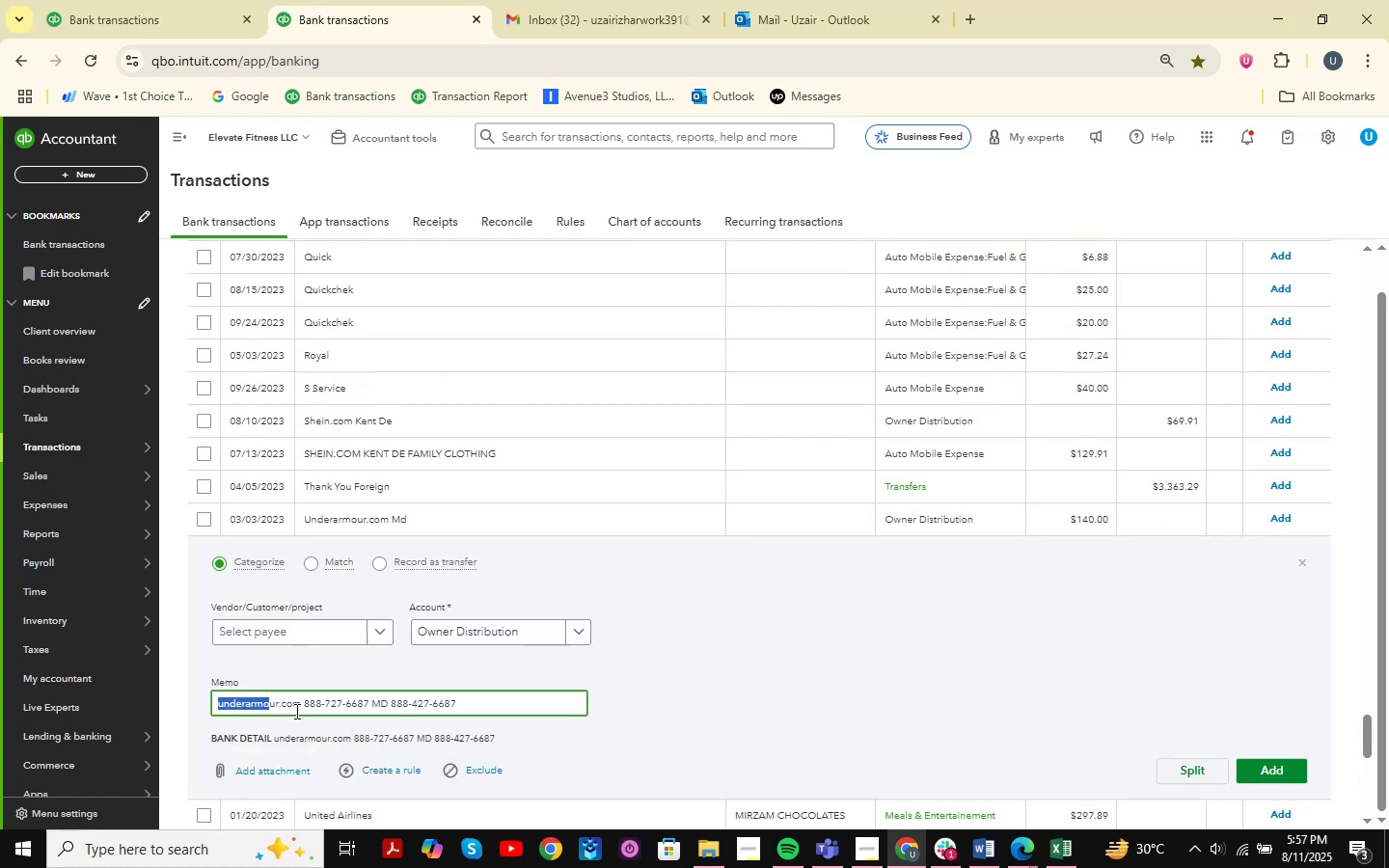 
left_click_drag(start_coordinate=[298, 706], to_coordinate=[181, 694])
 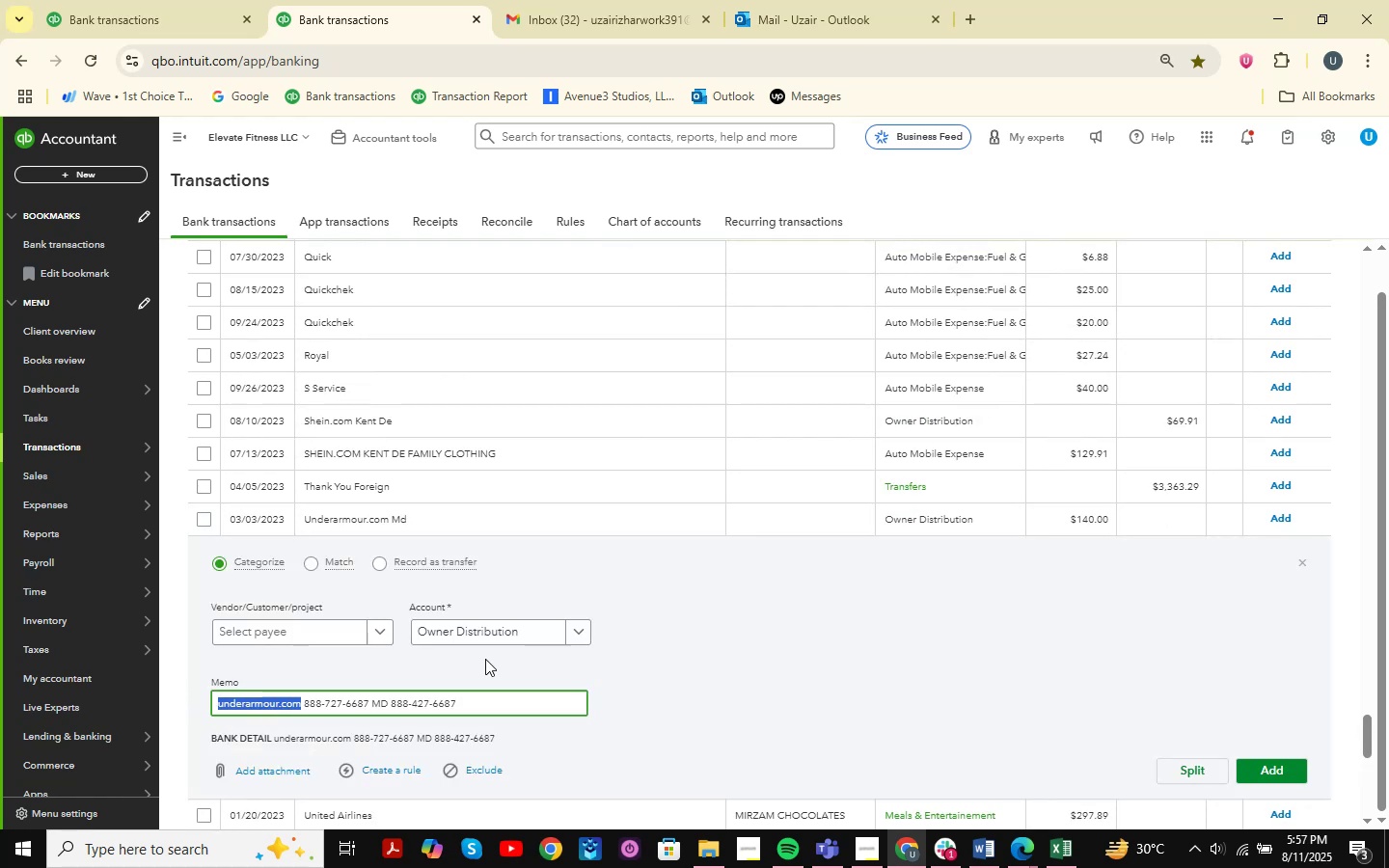 
key(Control+ControlLeft)
 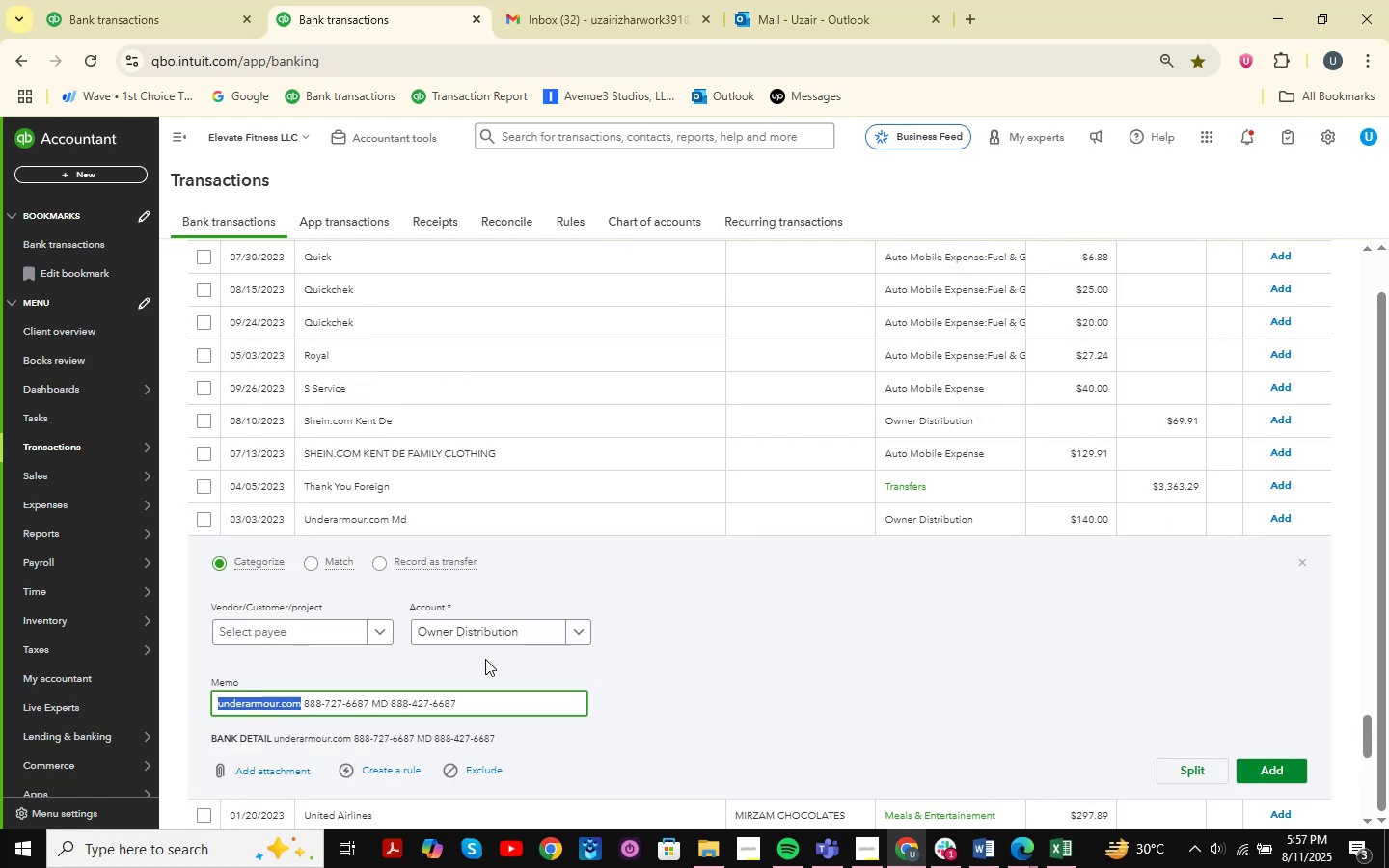 
key(Control+C)
 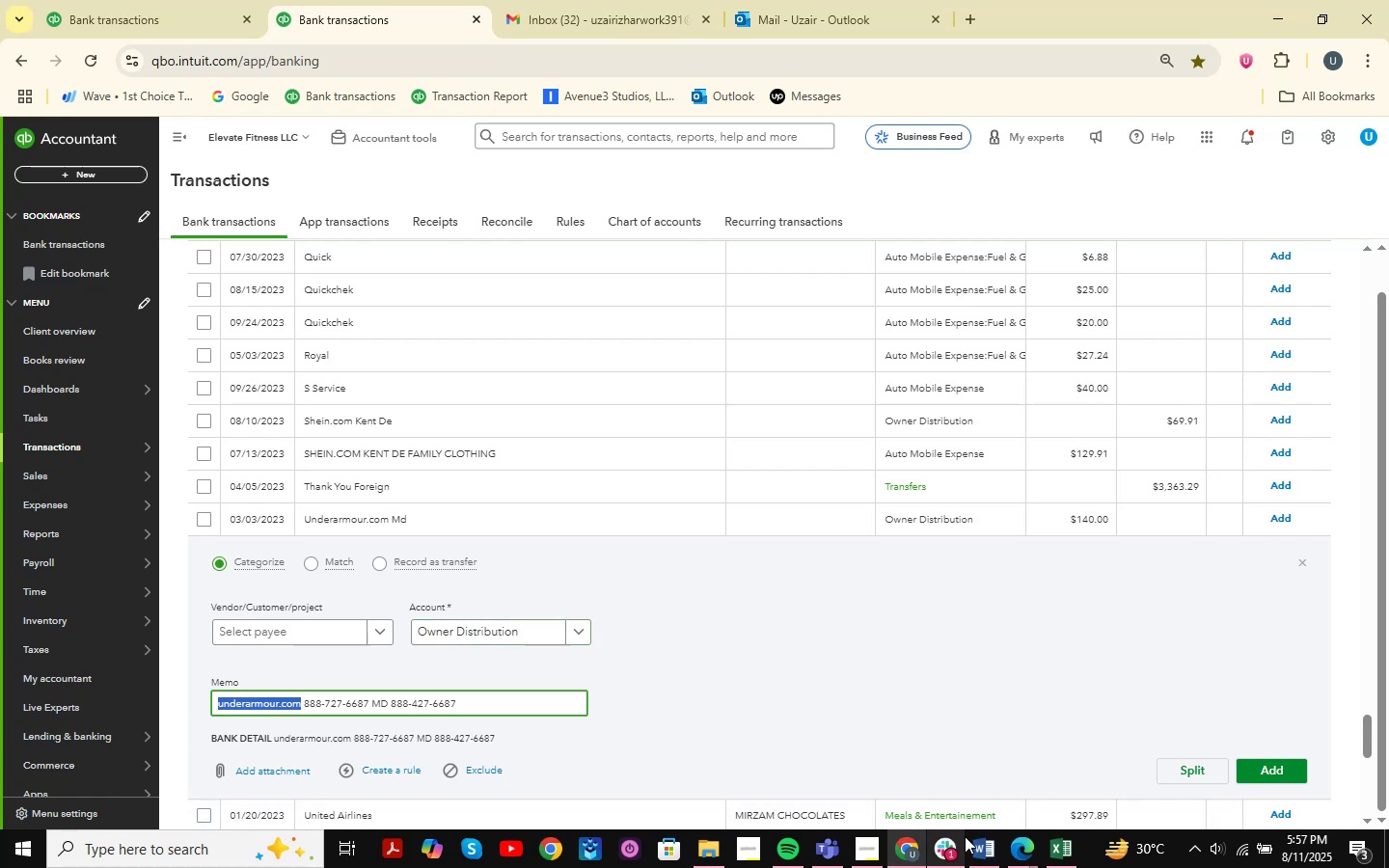 
wait(5.82)
 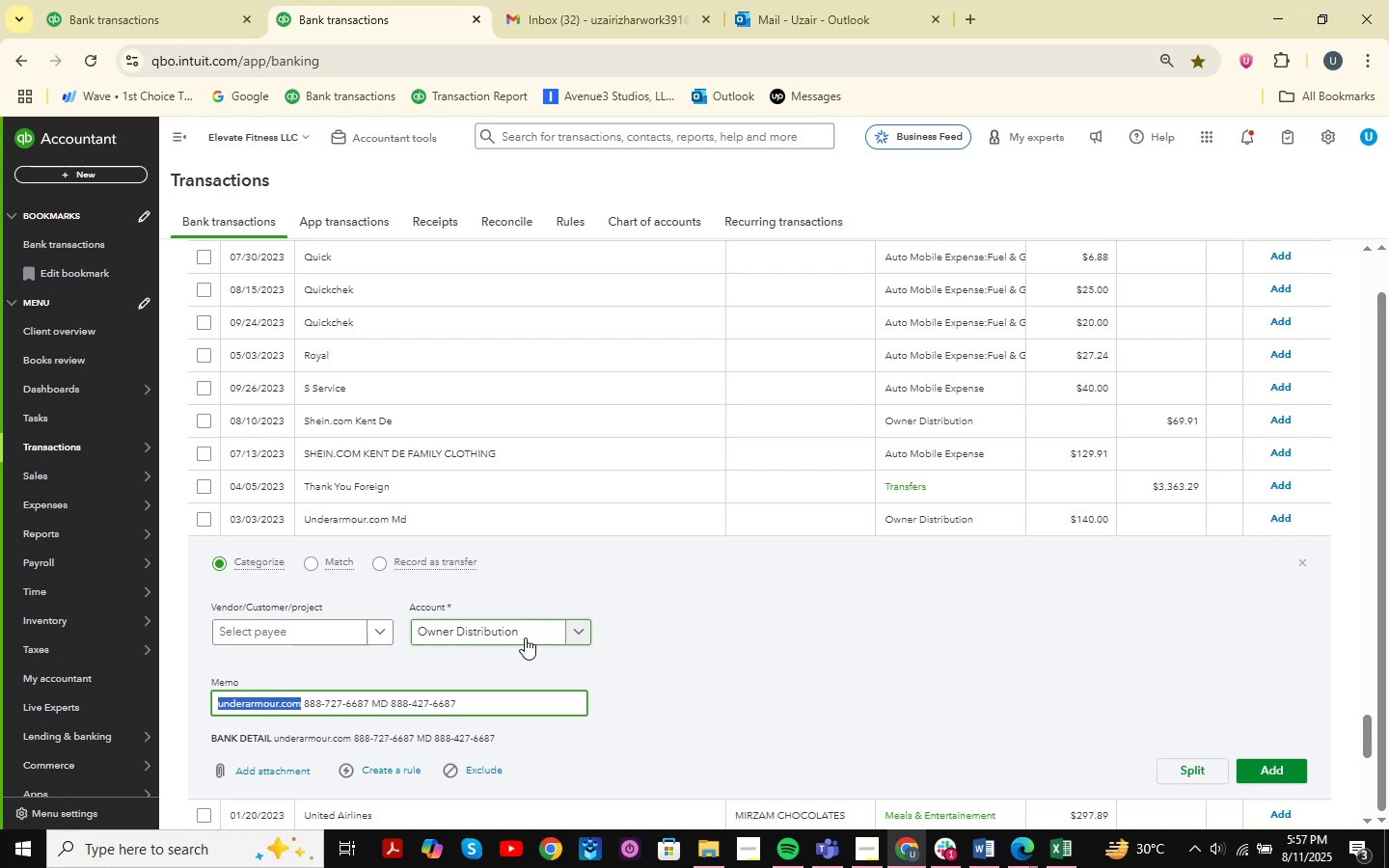 
double_click([1113, 728])
 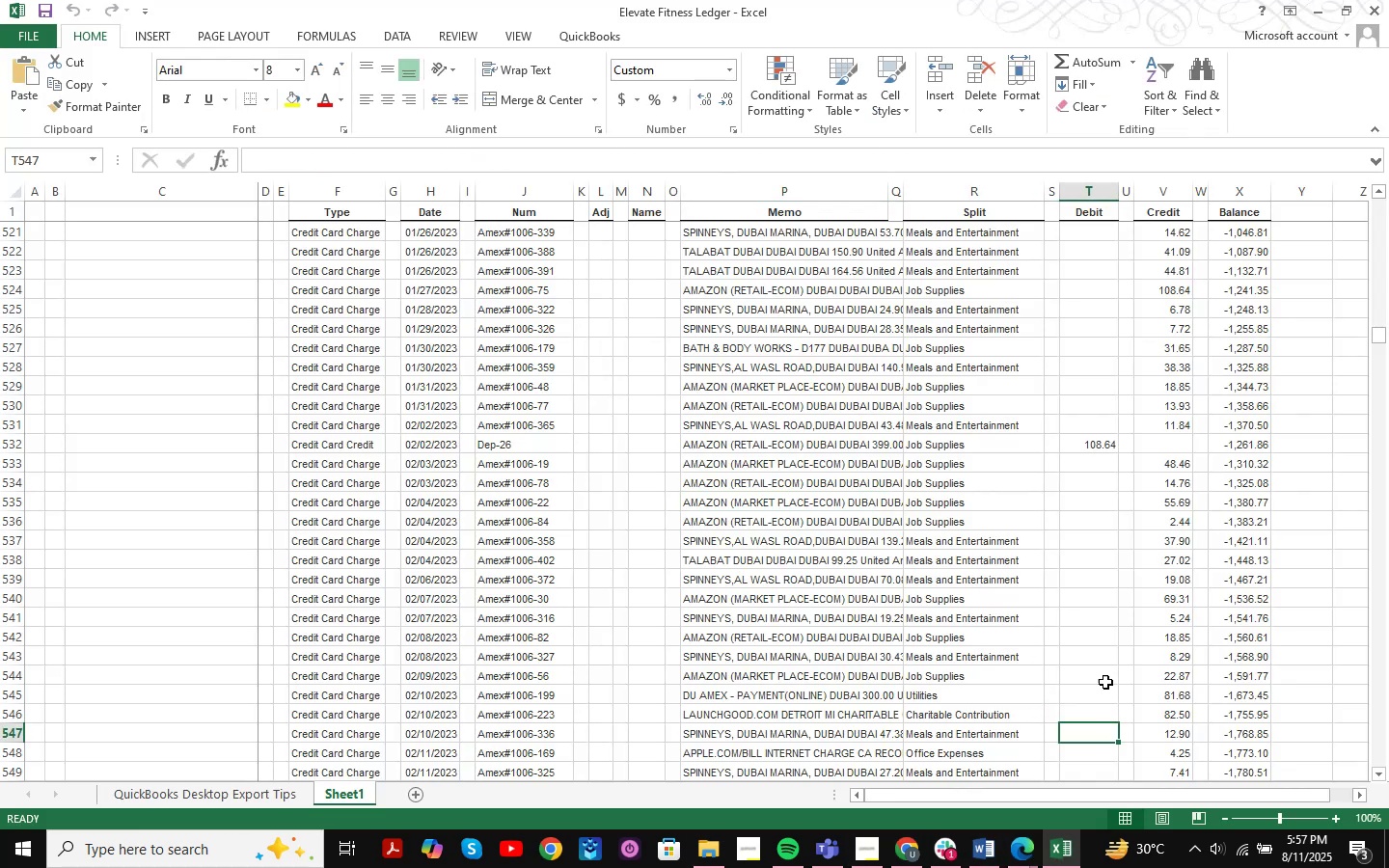 
key(Control+F)
 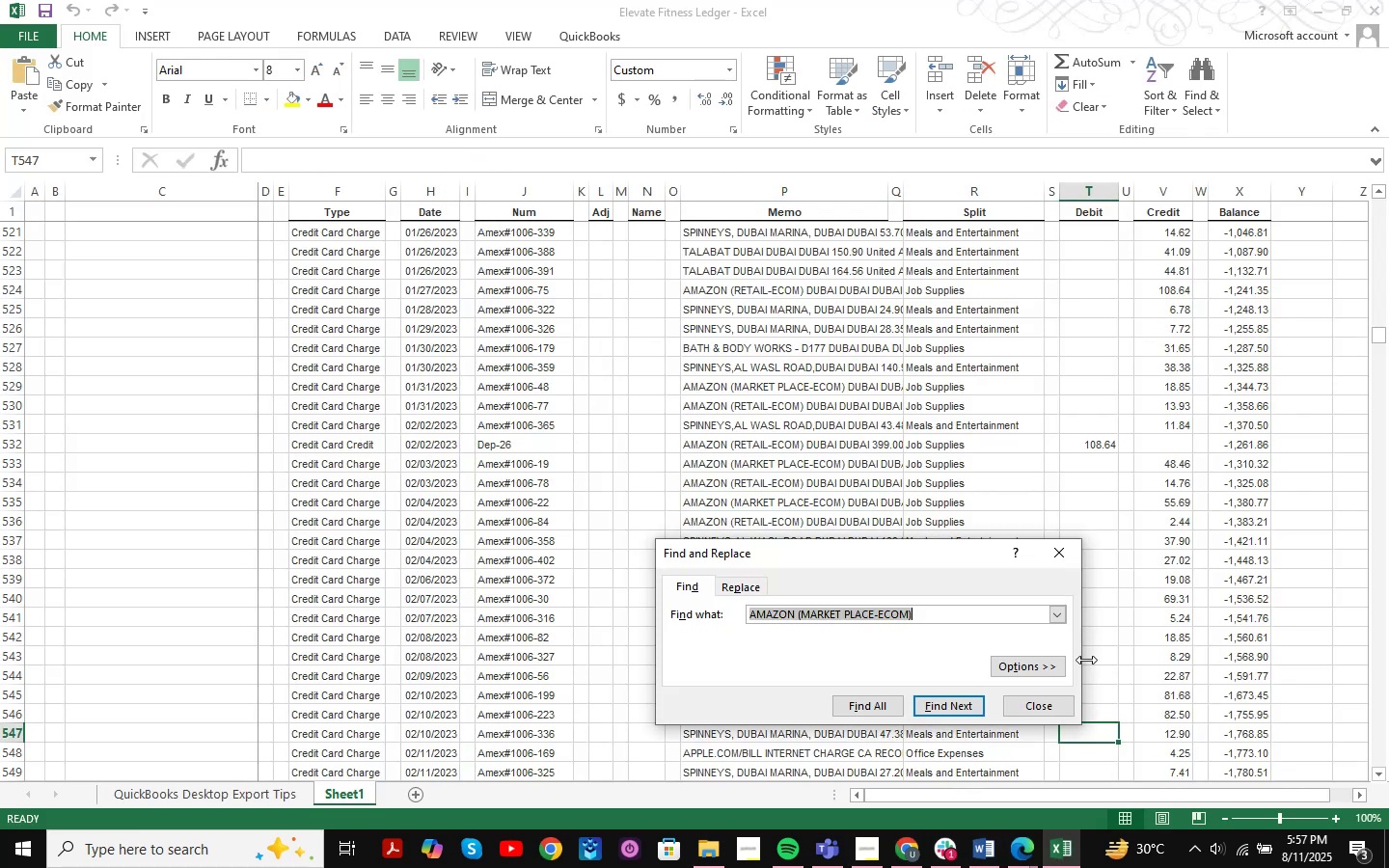 
key(Control+ControlLeft)
 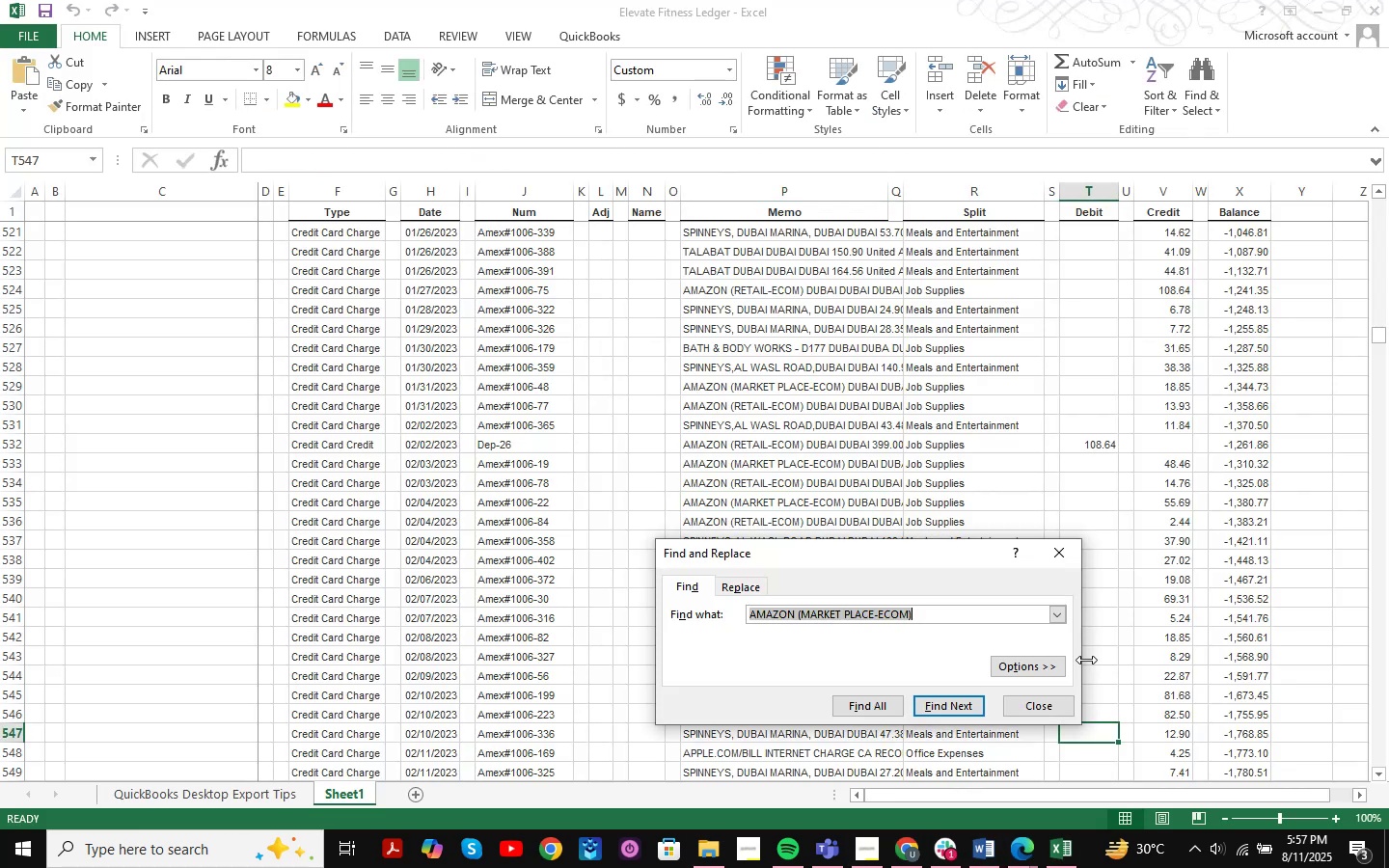 
key(Control+V)
 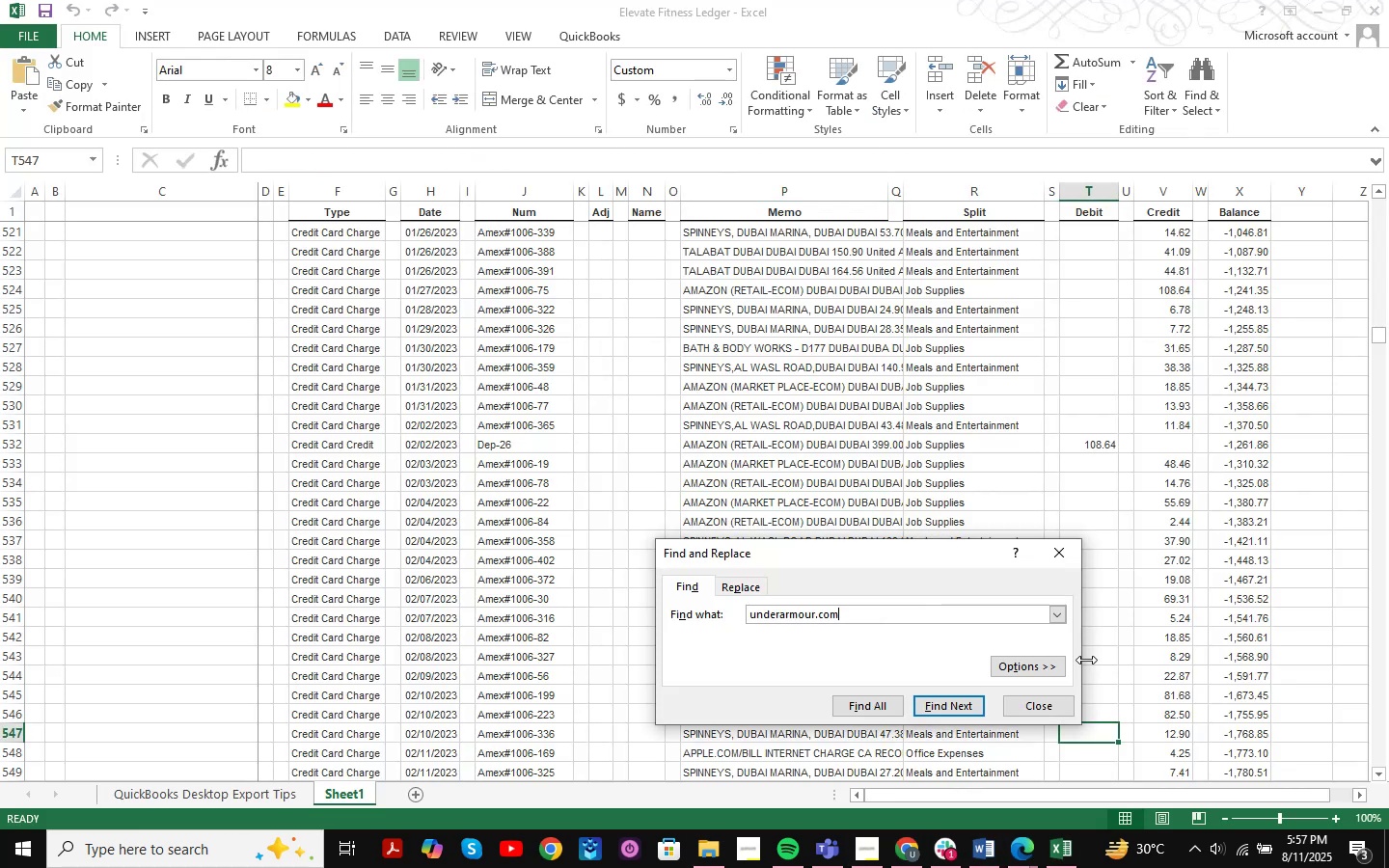 
key(NumpadEnter)
 